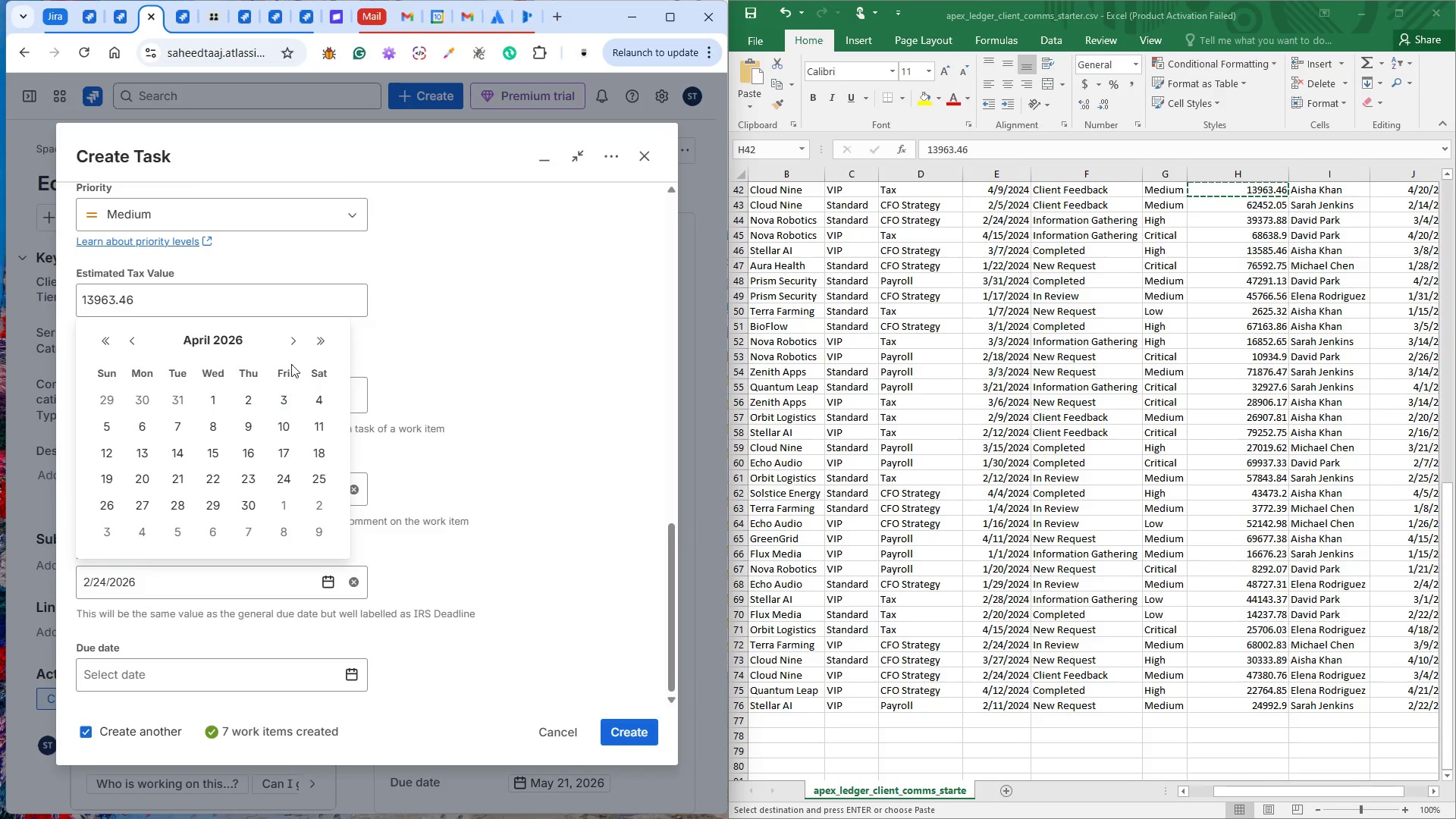 
left_click([296, 337])
 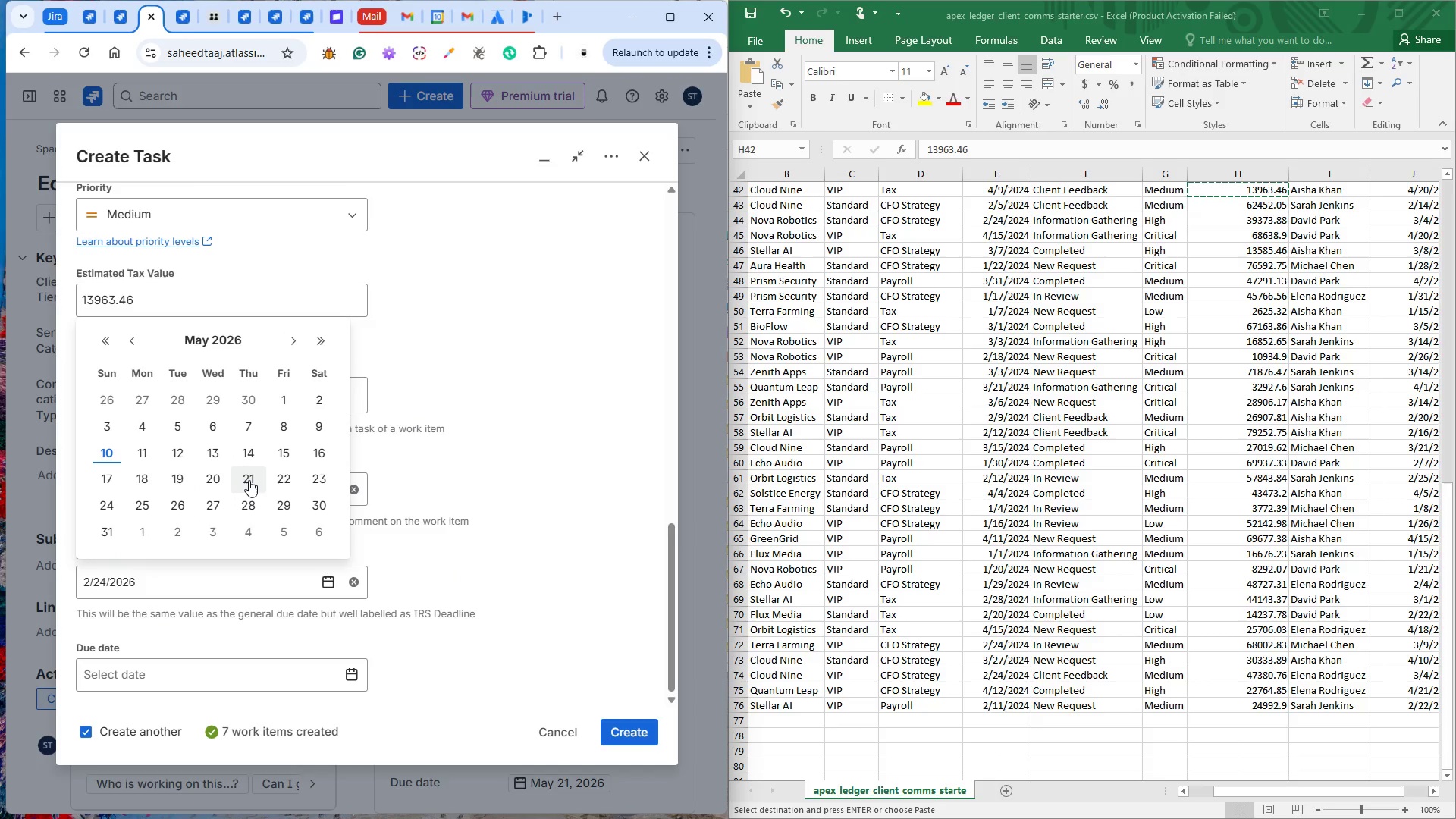 
wait(7.11)
 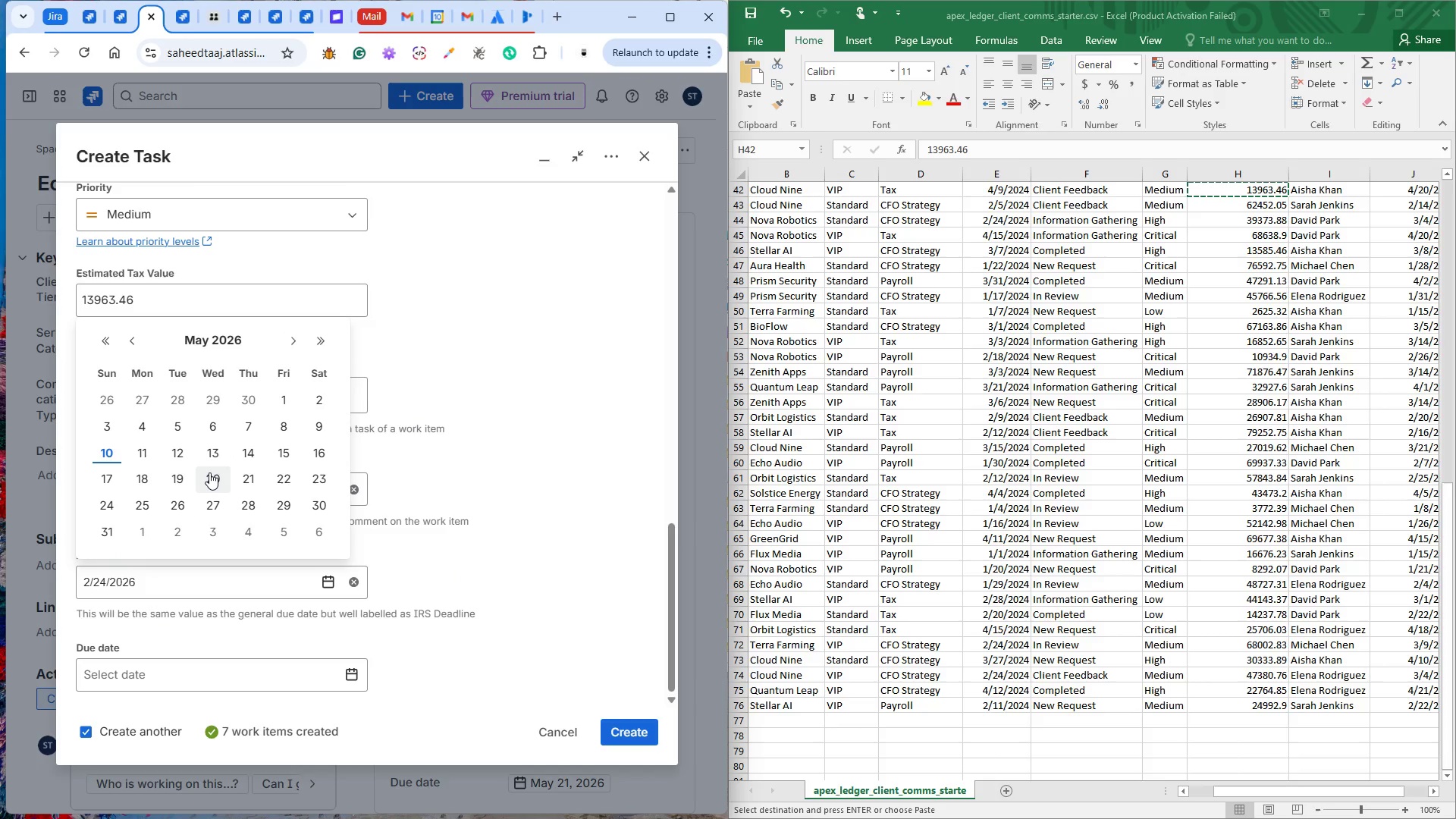 
left_click([149, 502])
 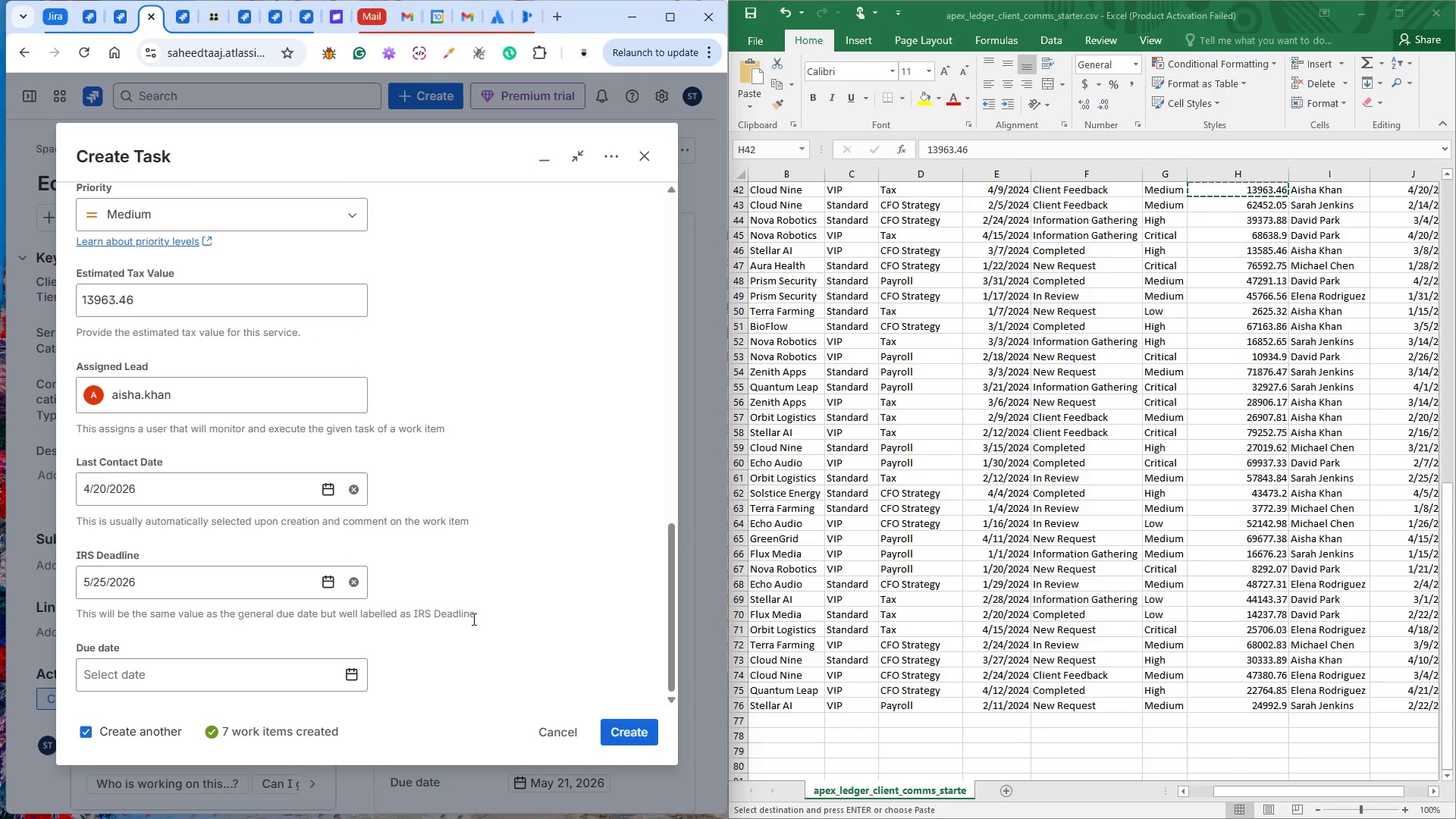 
wait(7.25)
 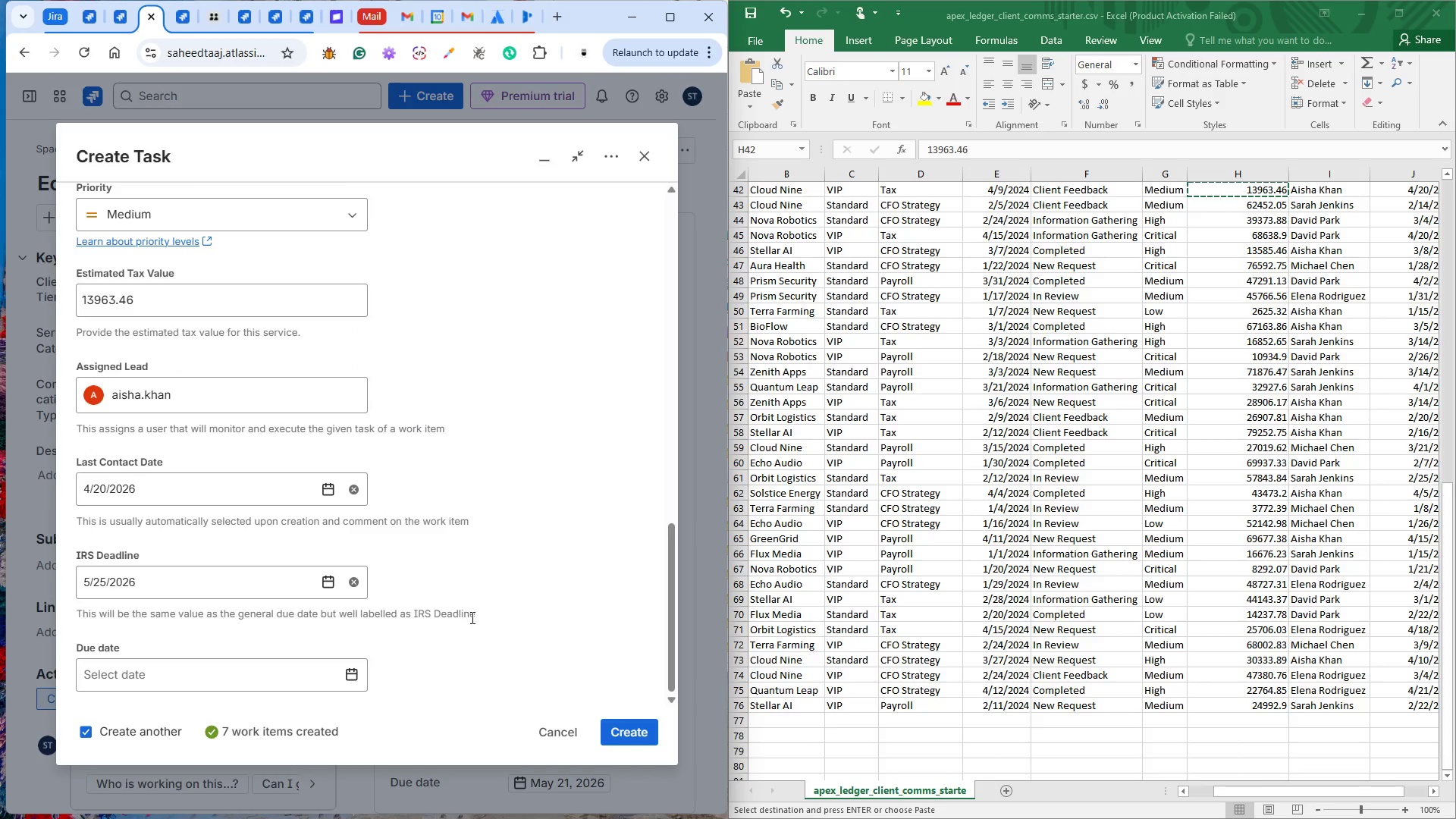 
left_click([628, 737])
 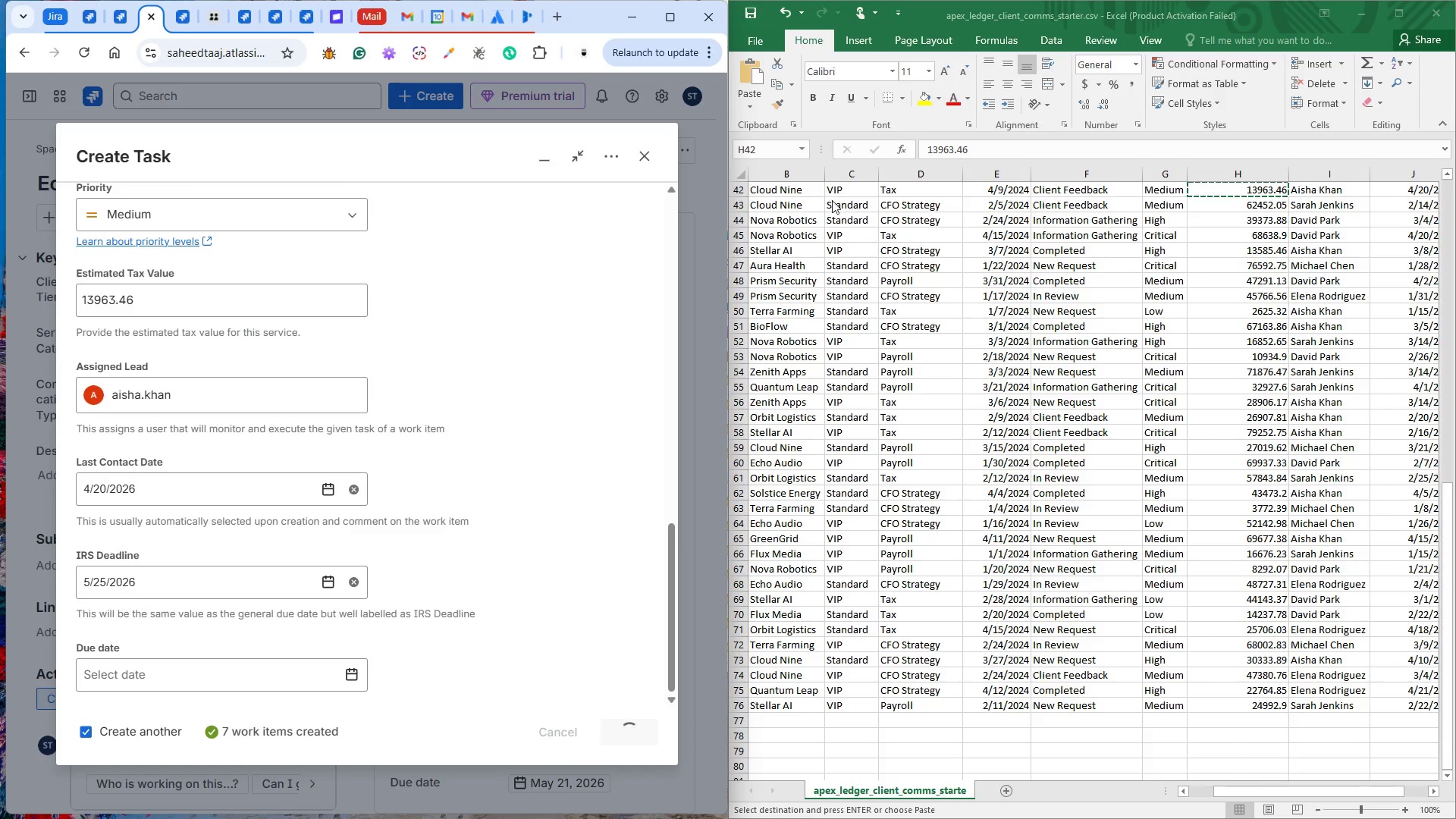 
left_click([796, 204])
 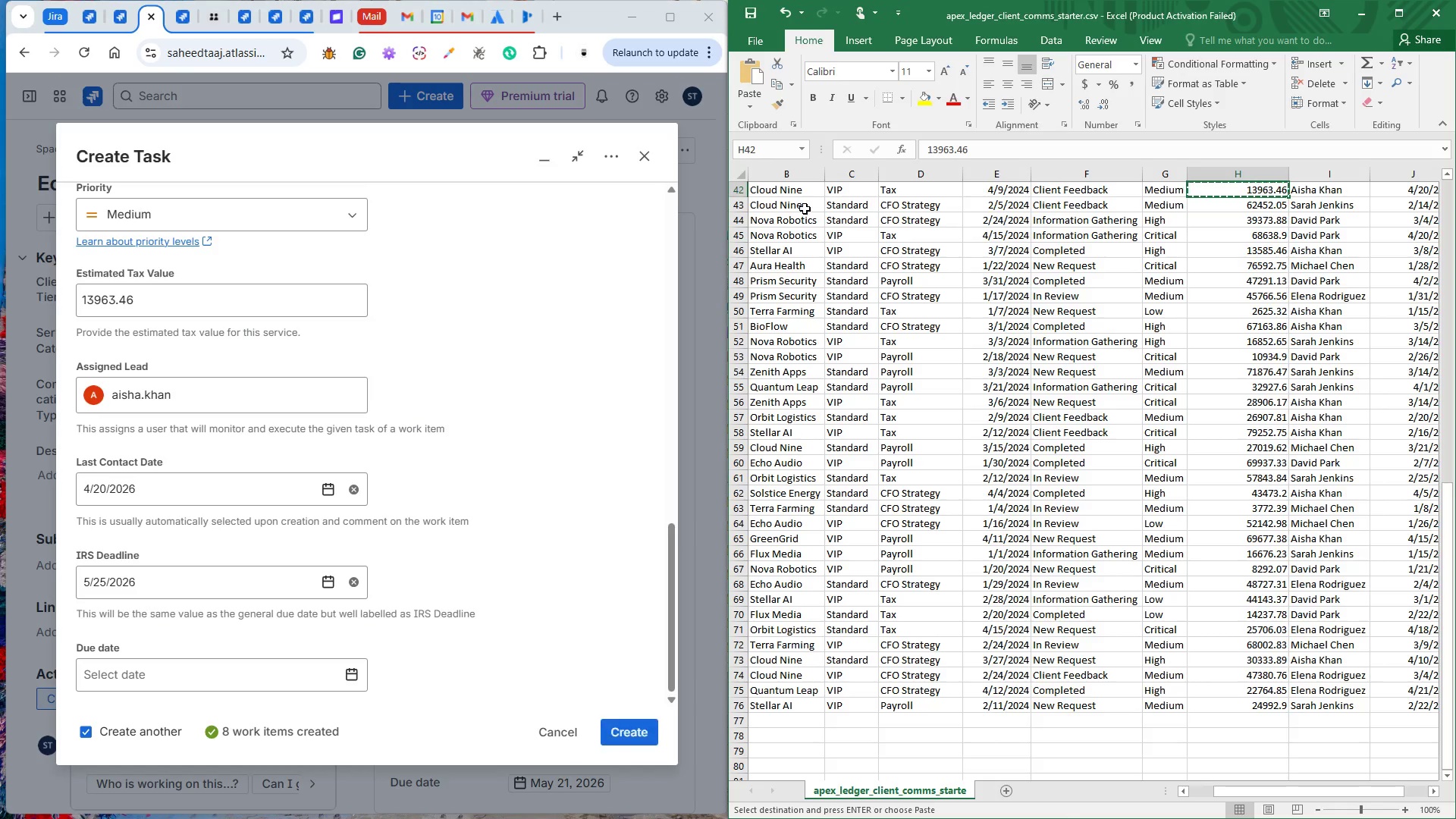 
left_click([805, 207])
 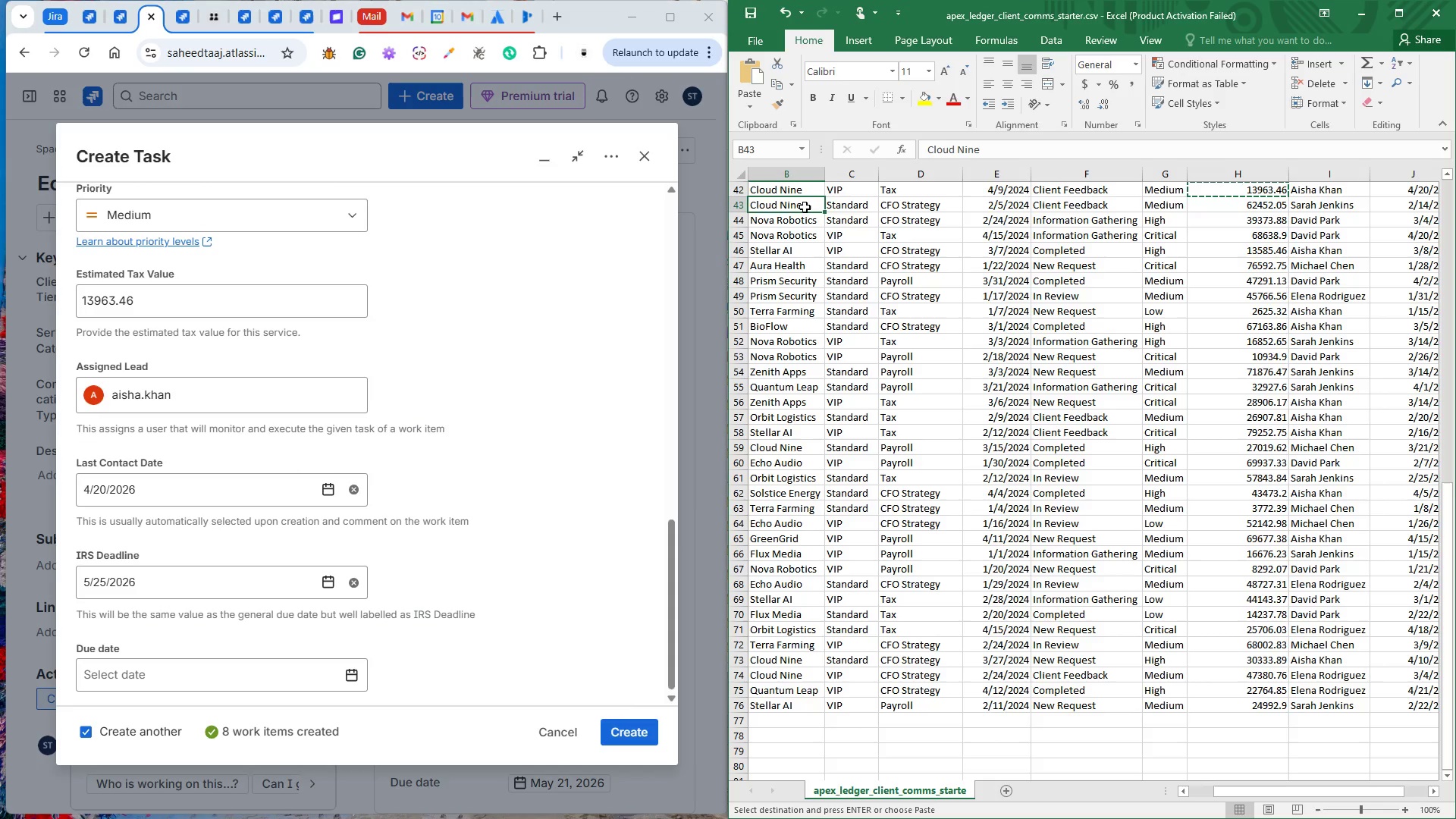 
hold_key(key=ControlLeft, duration=1.5)
 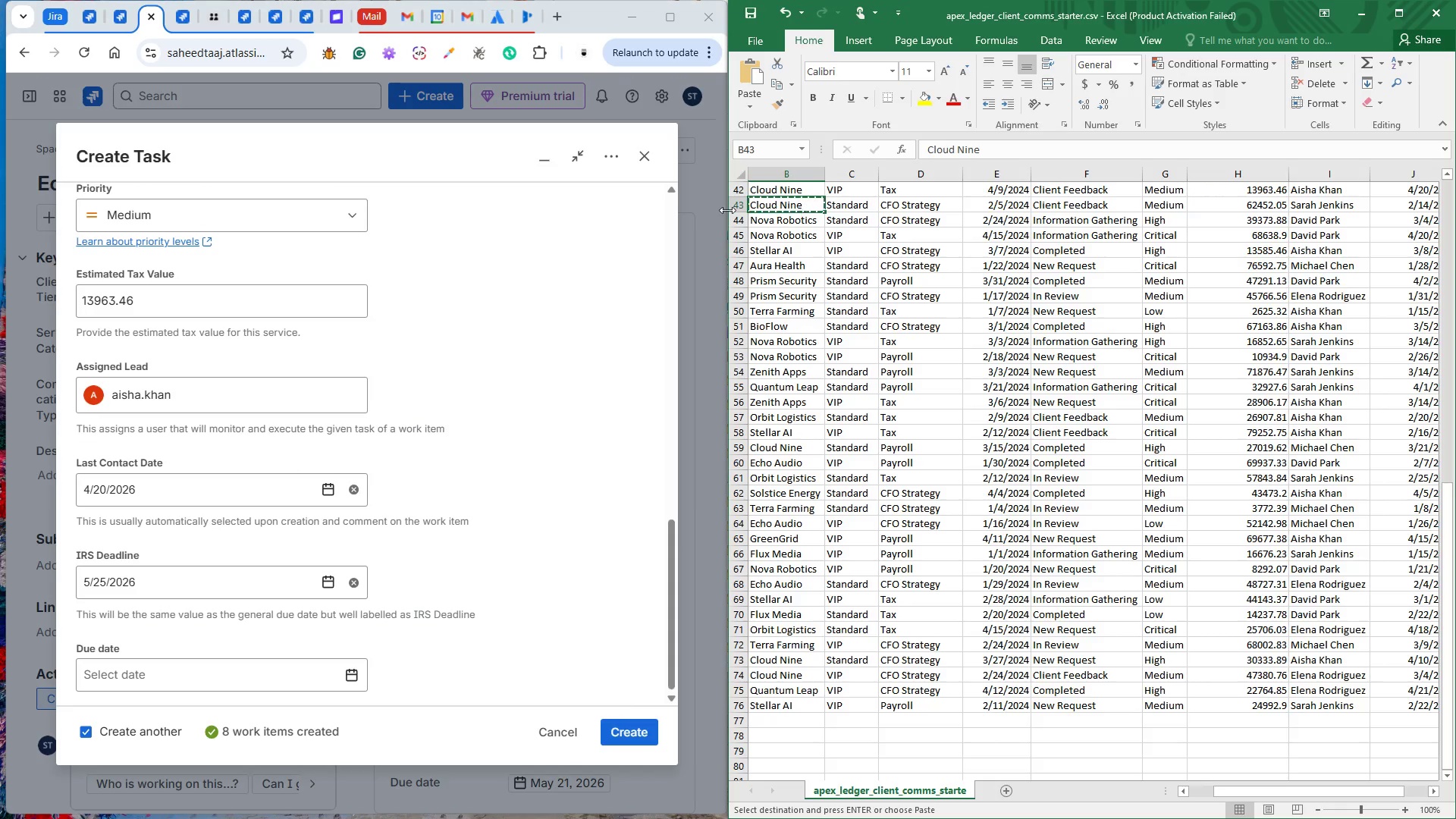 
key(Control+ControlLeft)
 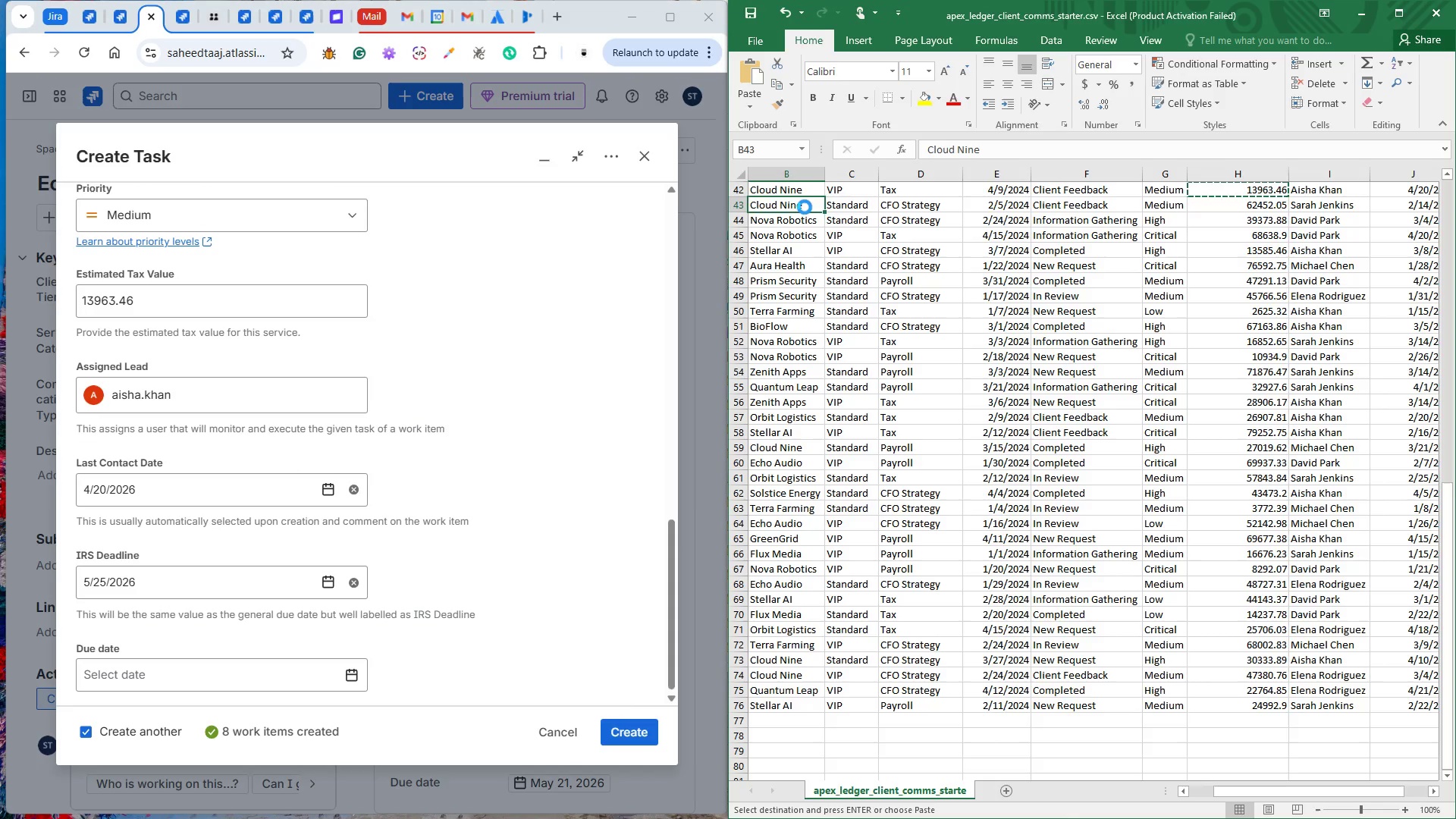 
key(Control+ControlLeft)
 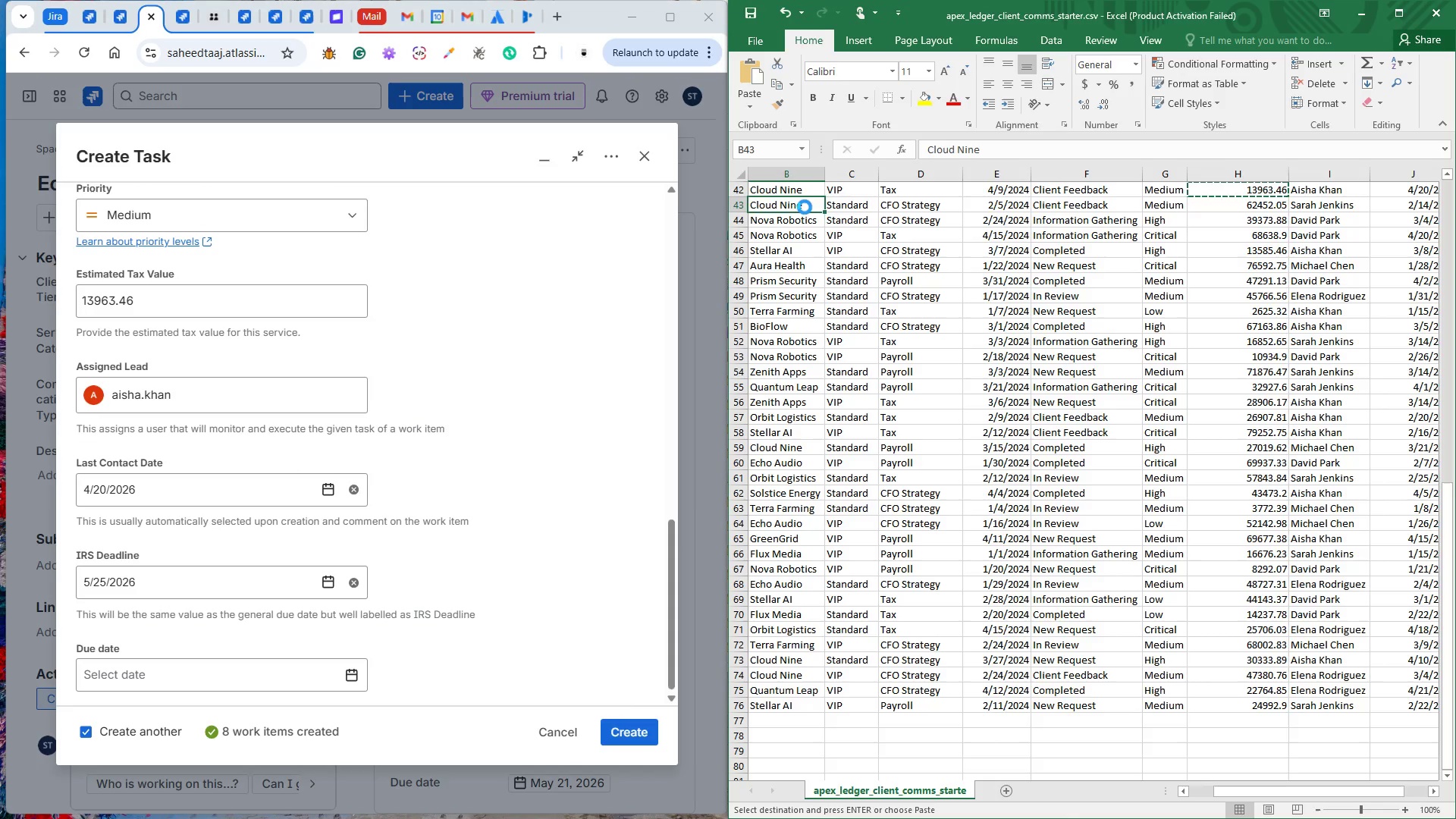 
key(Control+C)
 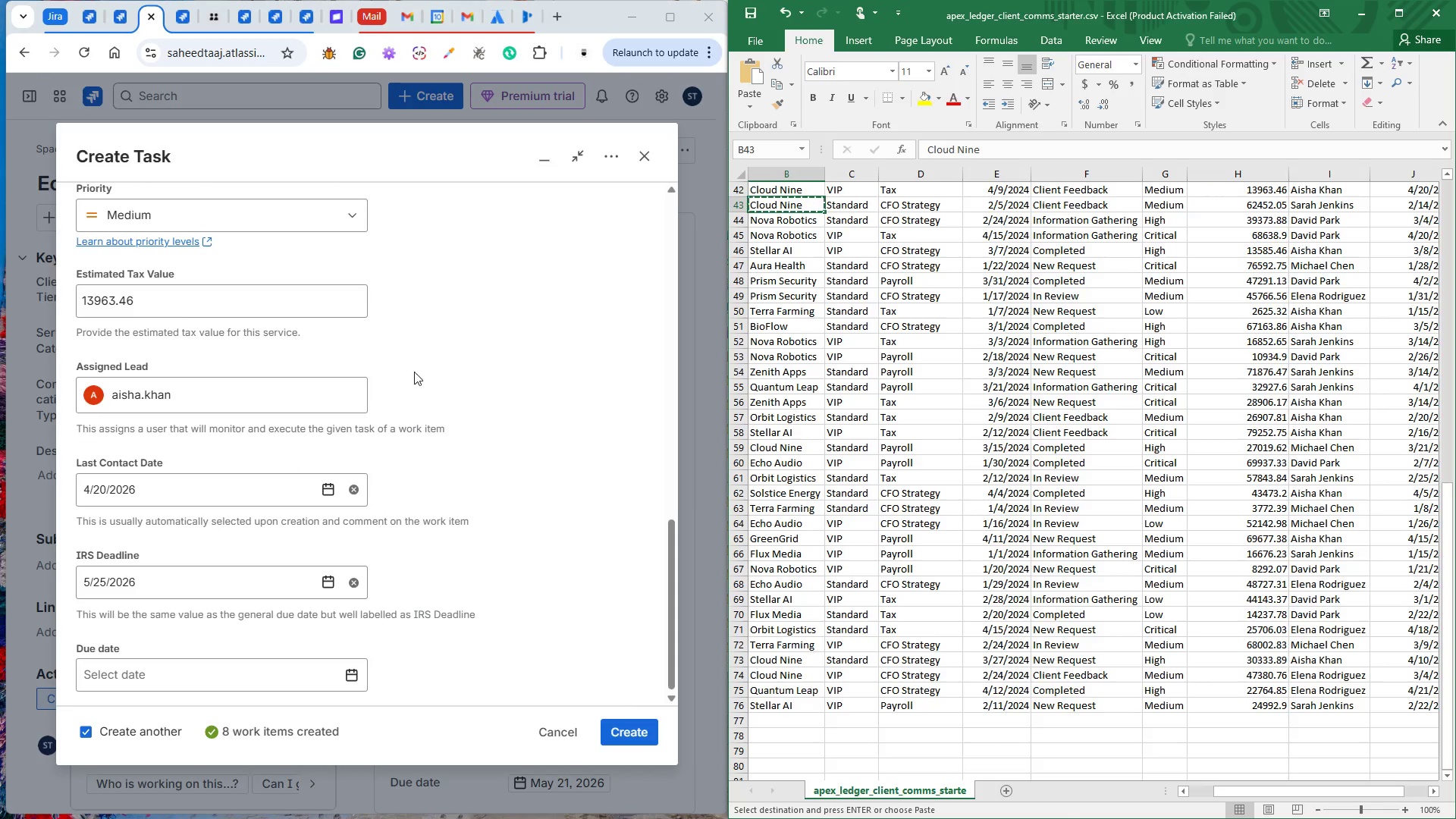 
left_click([525, 374])
 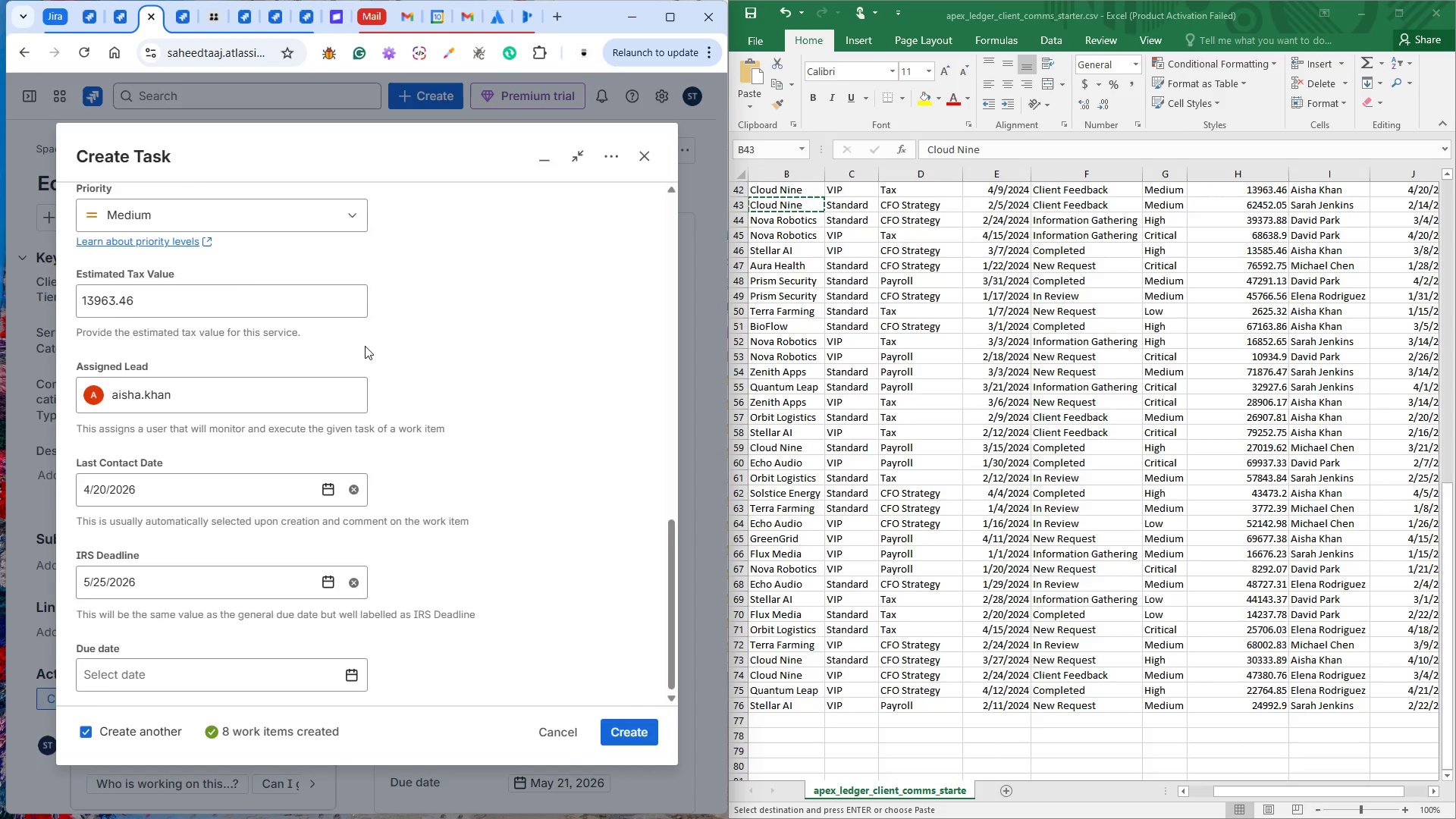 
scroll: coordinate [296, 350], scroll_direction: up, amount: 9.0
 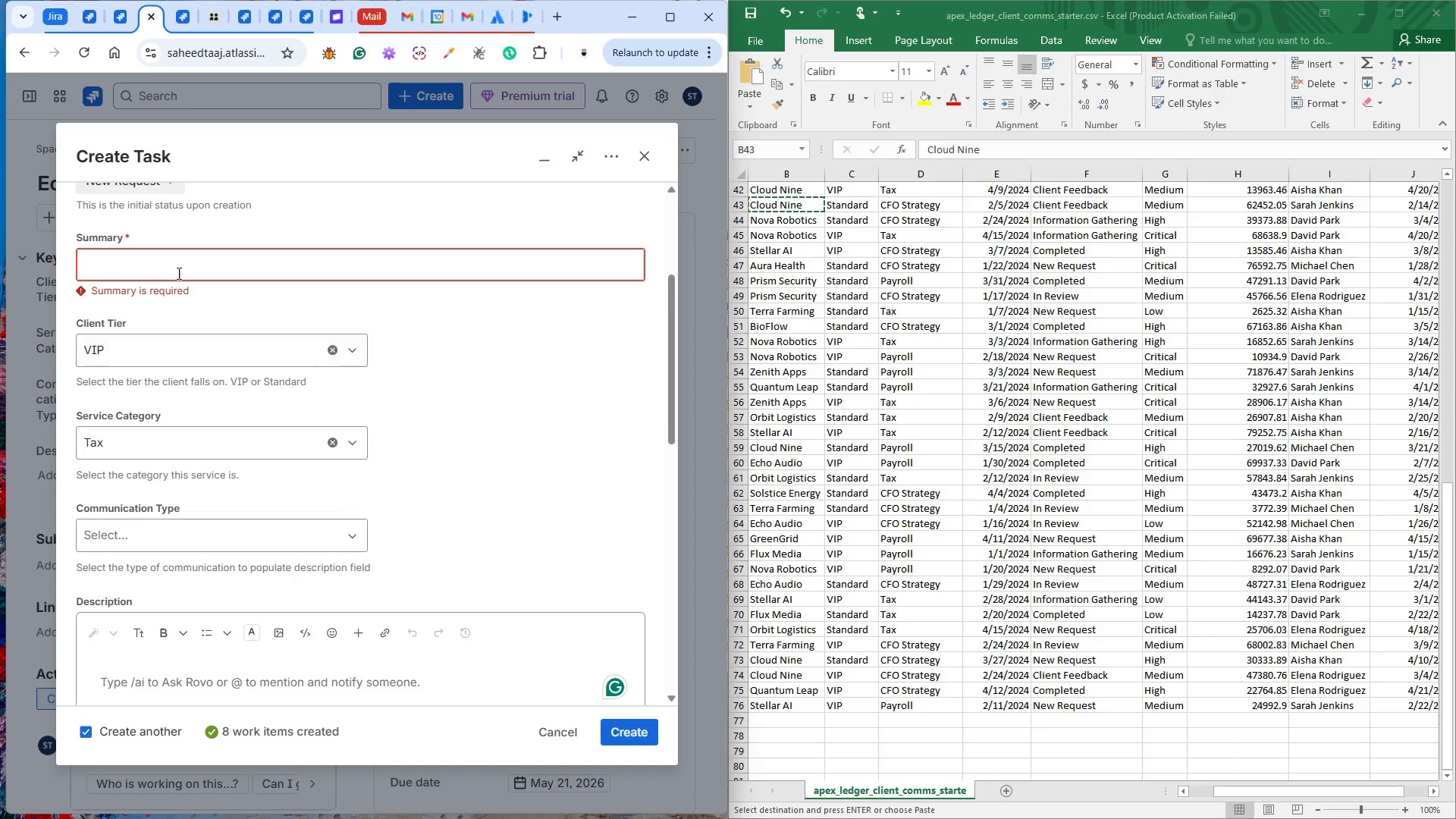 
left_click([176, 268])
 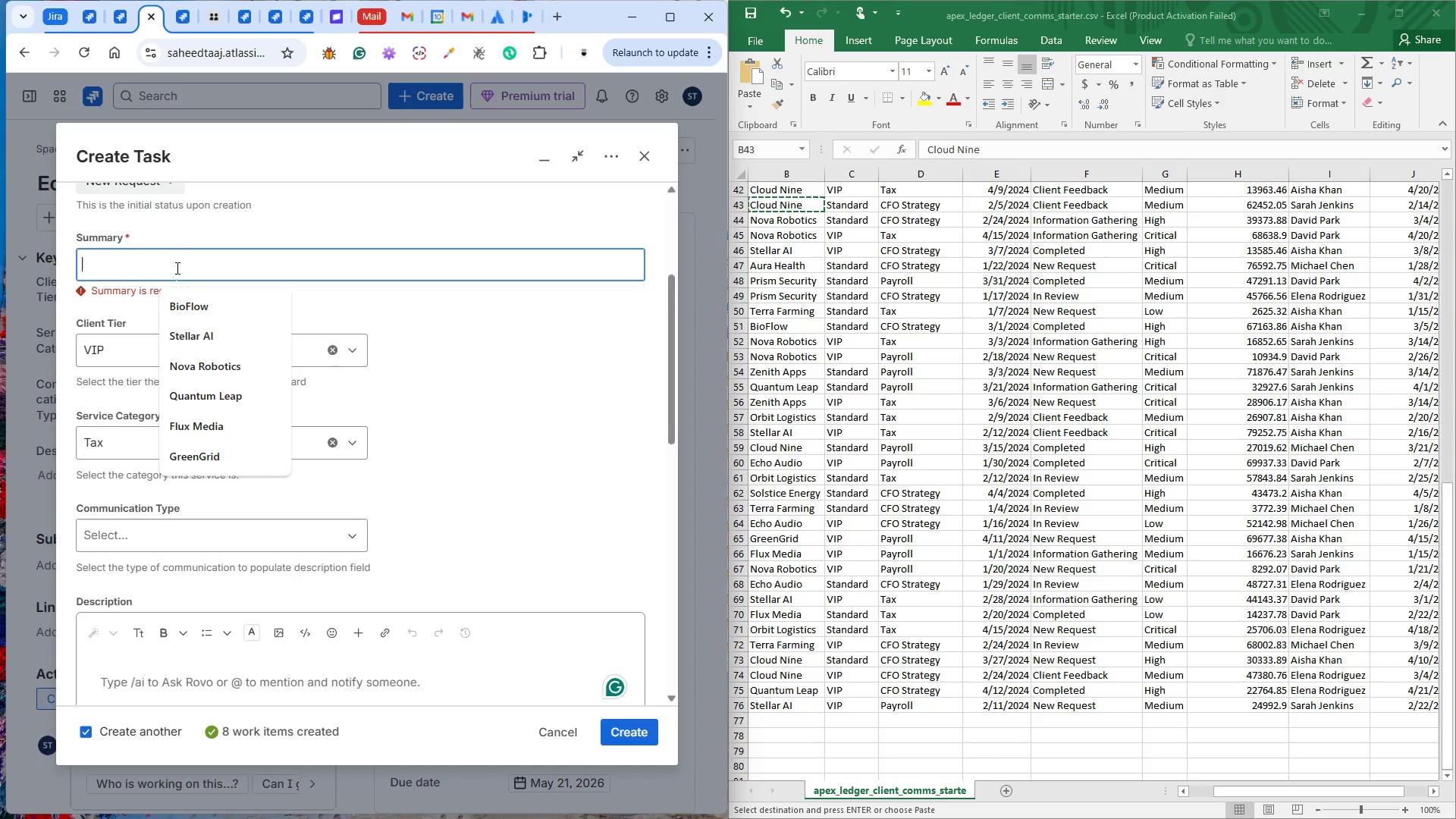 
key(Control+V)
 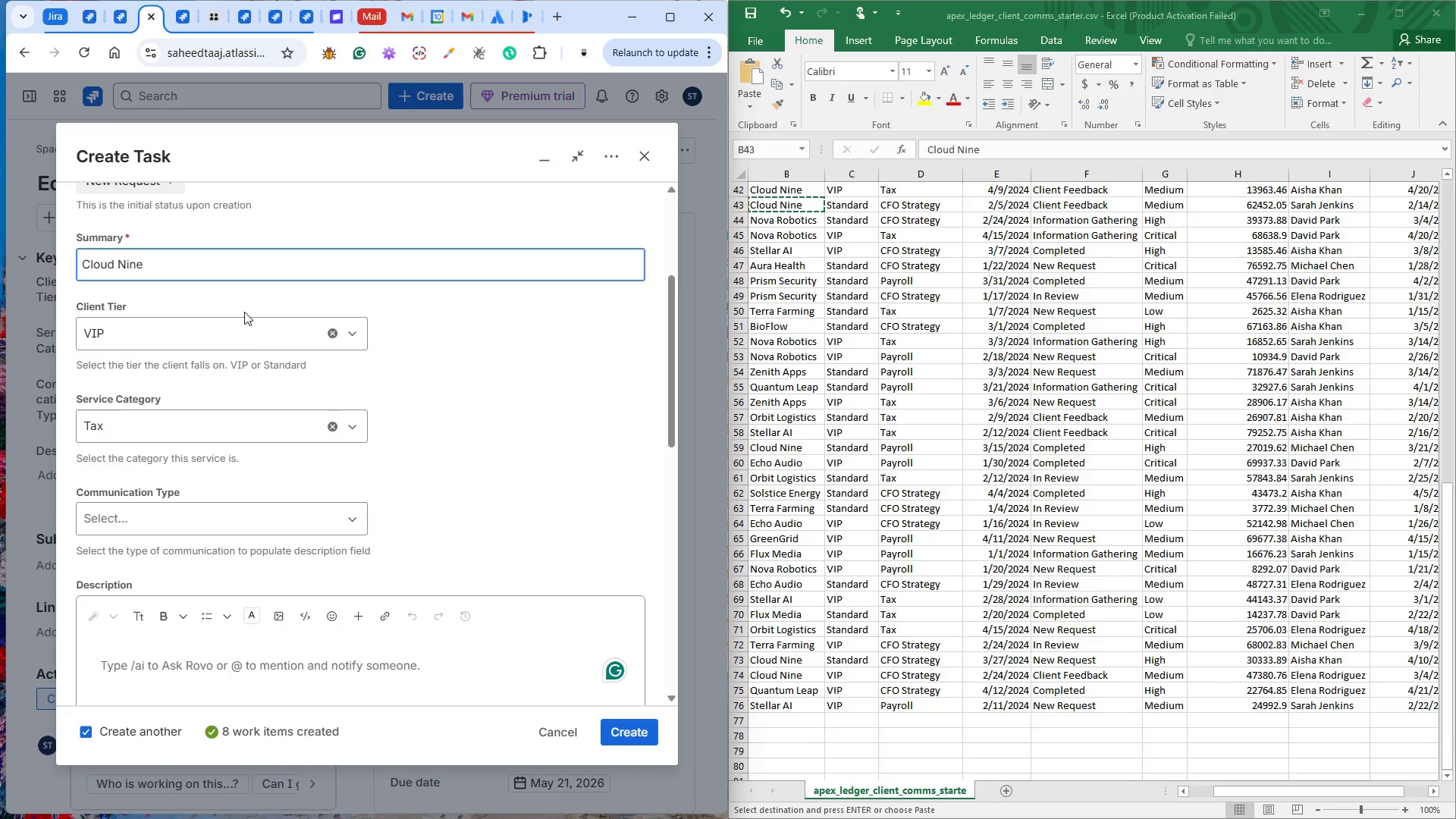 
scroll: coordinate [244, 345], scroll_direction: up, amount: 4.0
 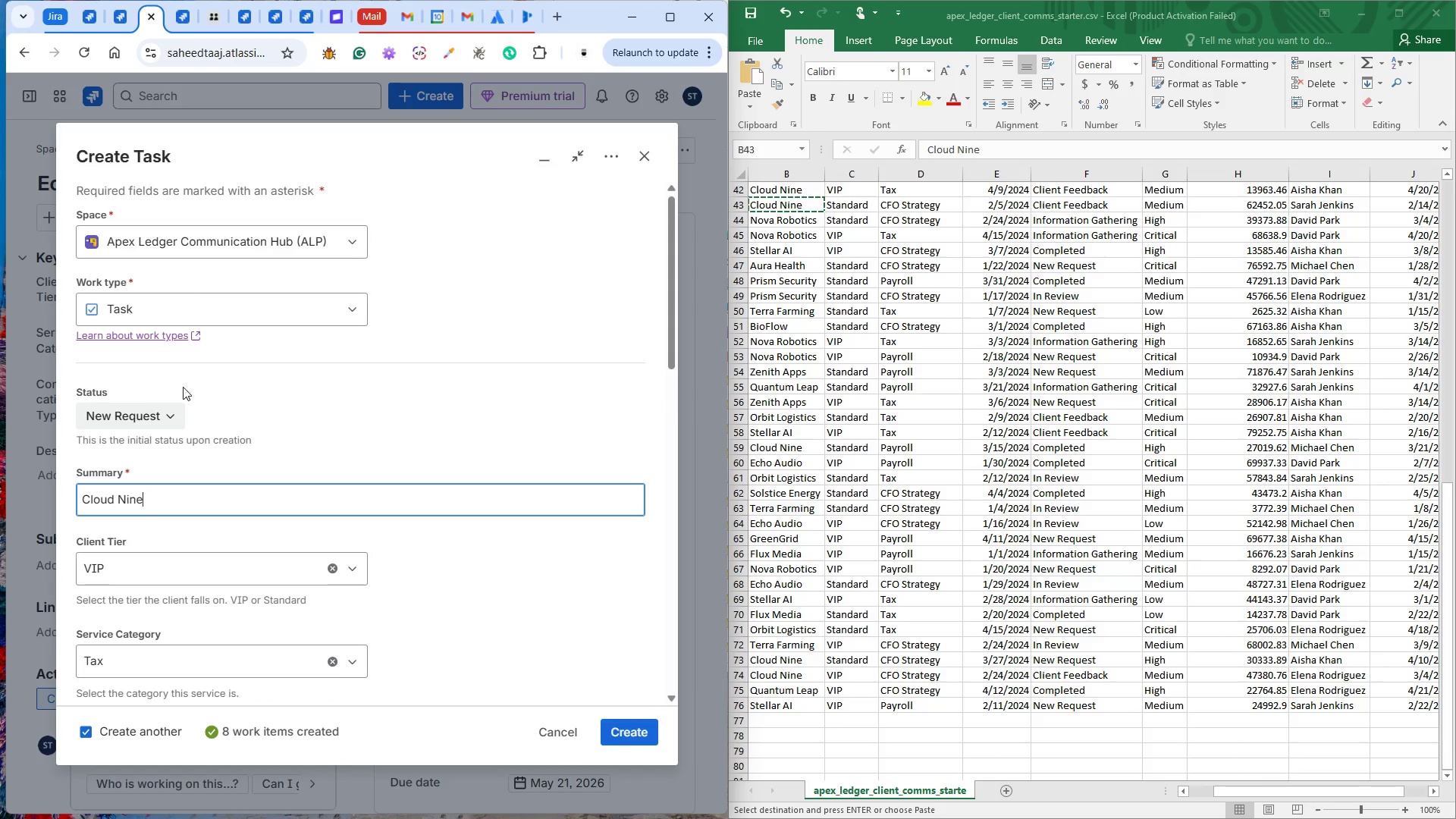 
left_click([152, 406])
 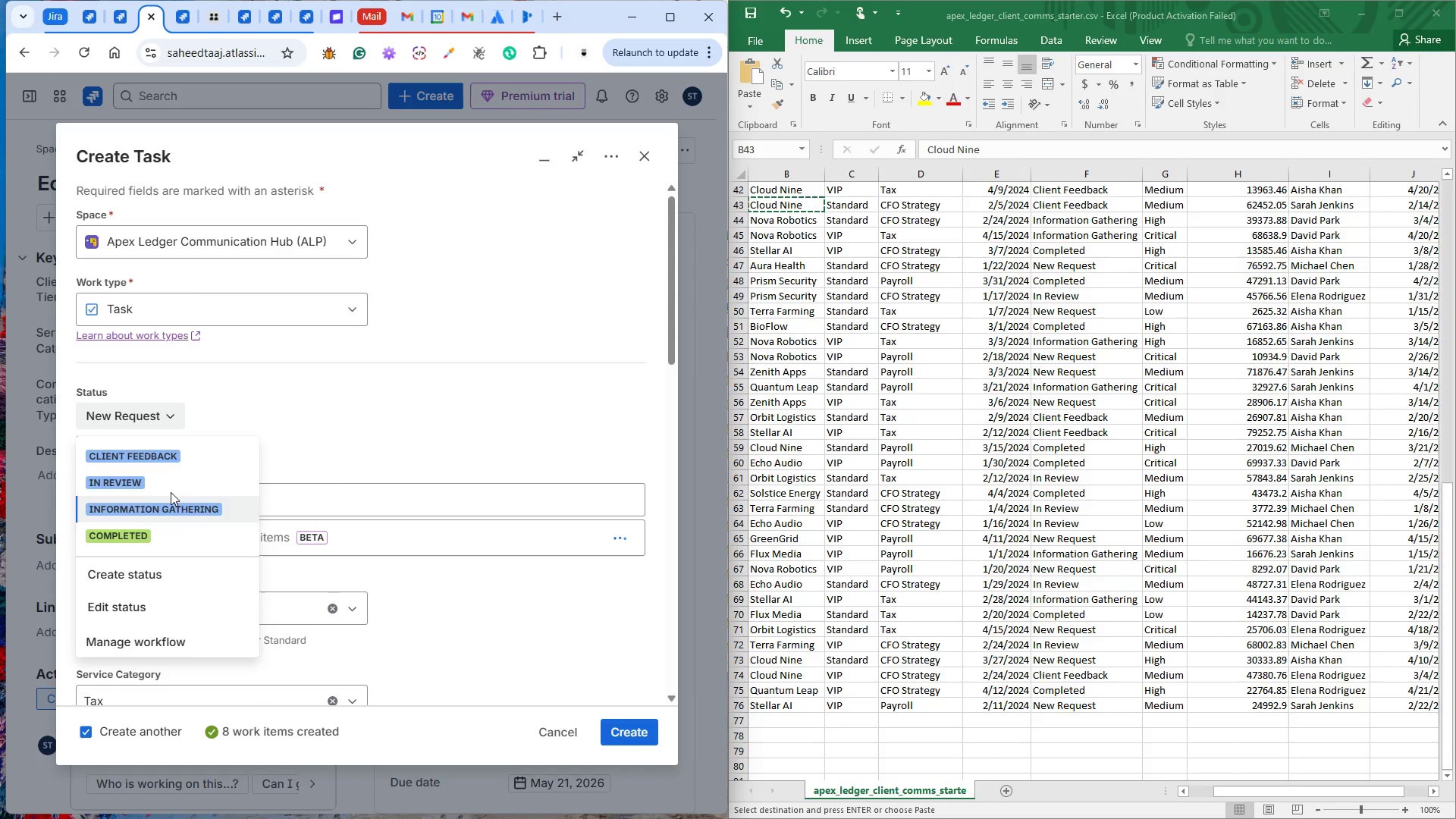 
left_click([161, 461])
 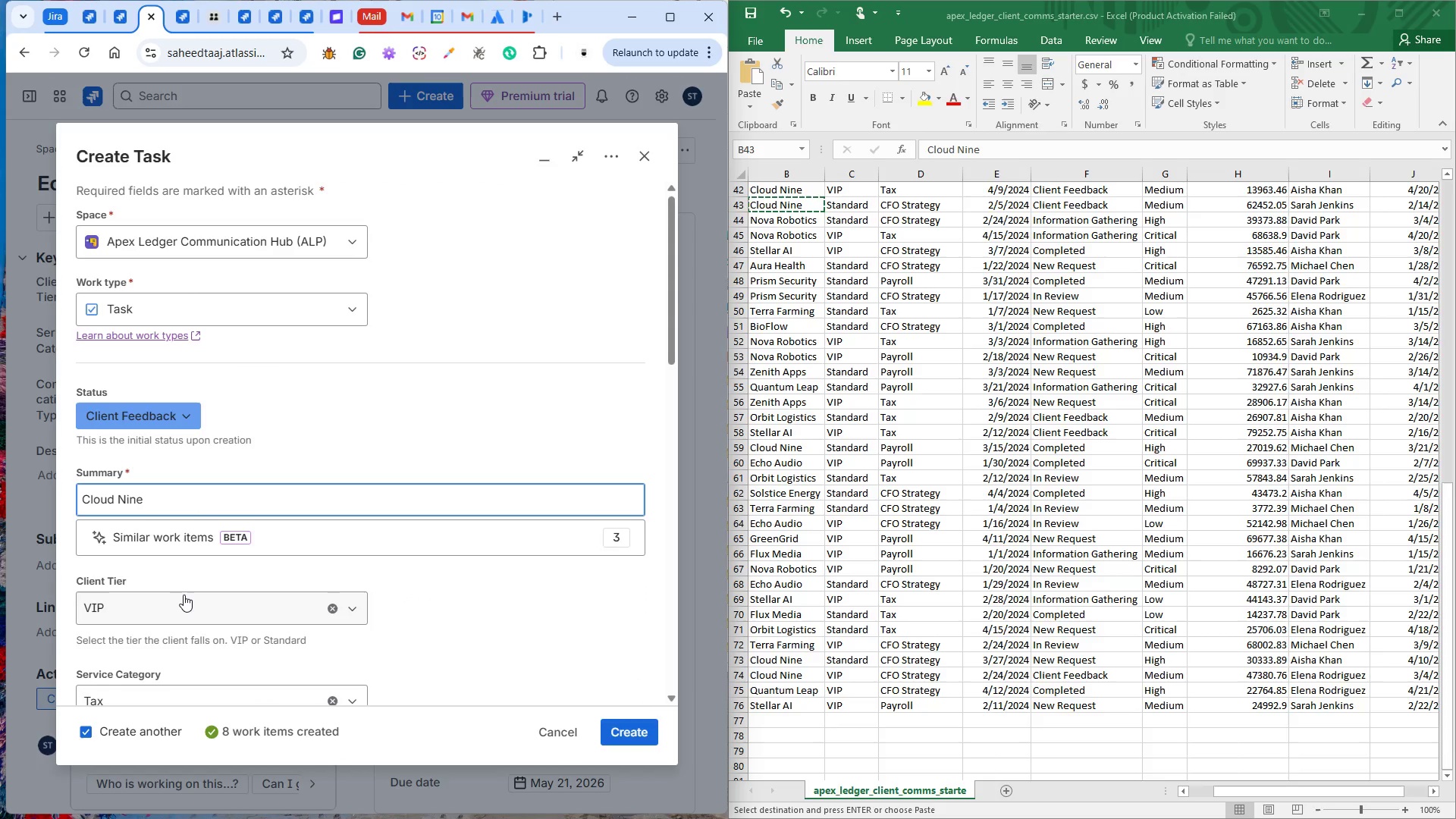 
left_click([183, 597])
 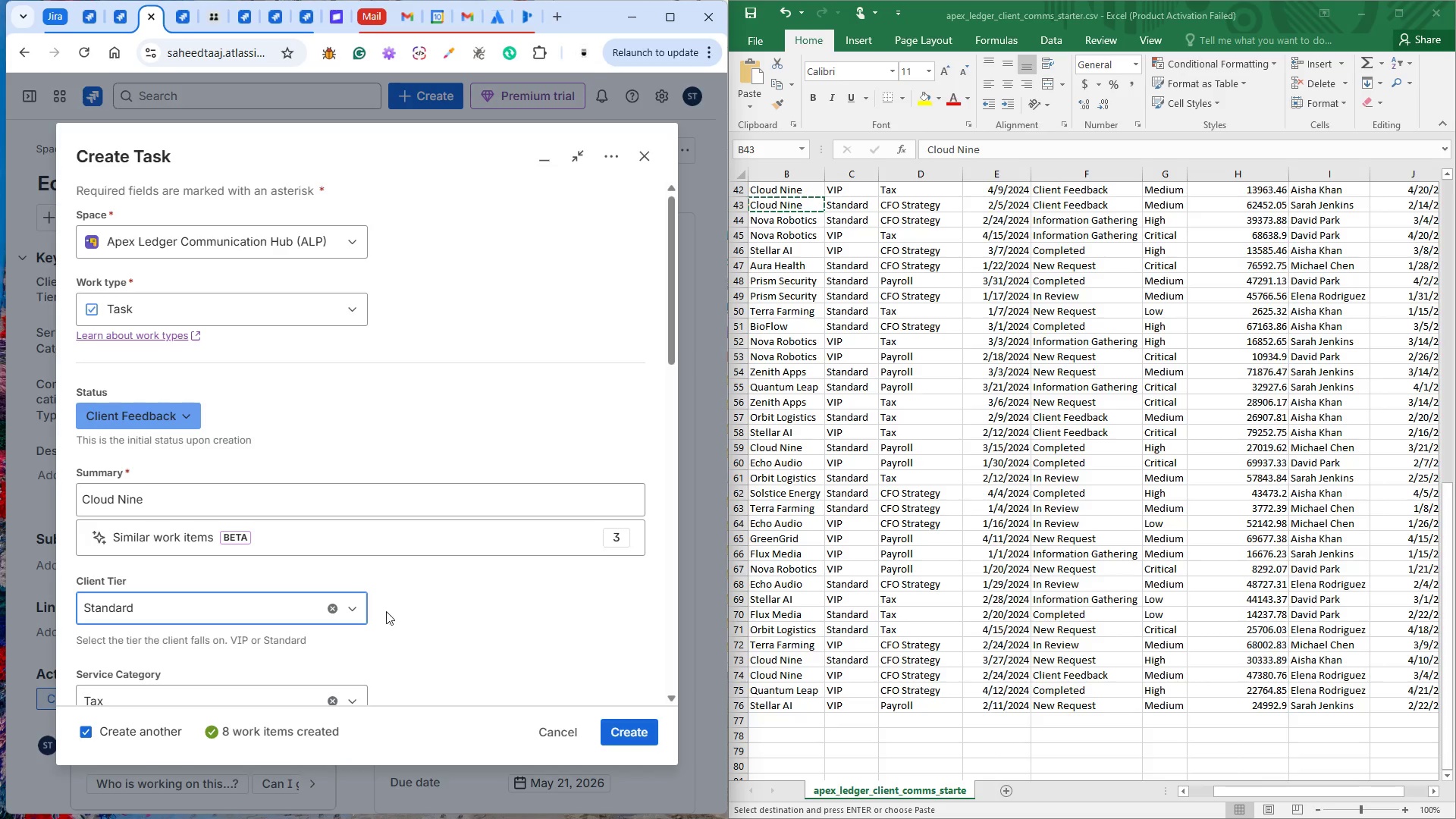 
left_click([402, 614])
 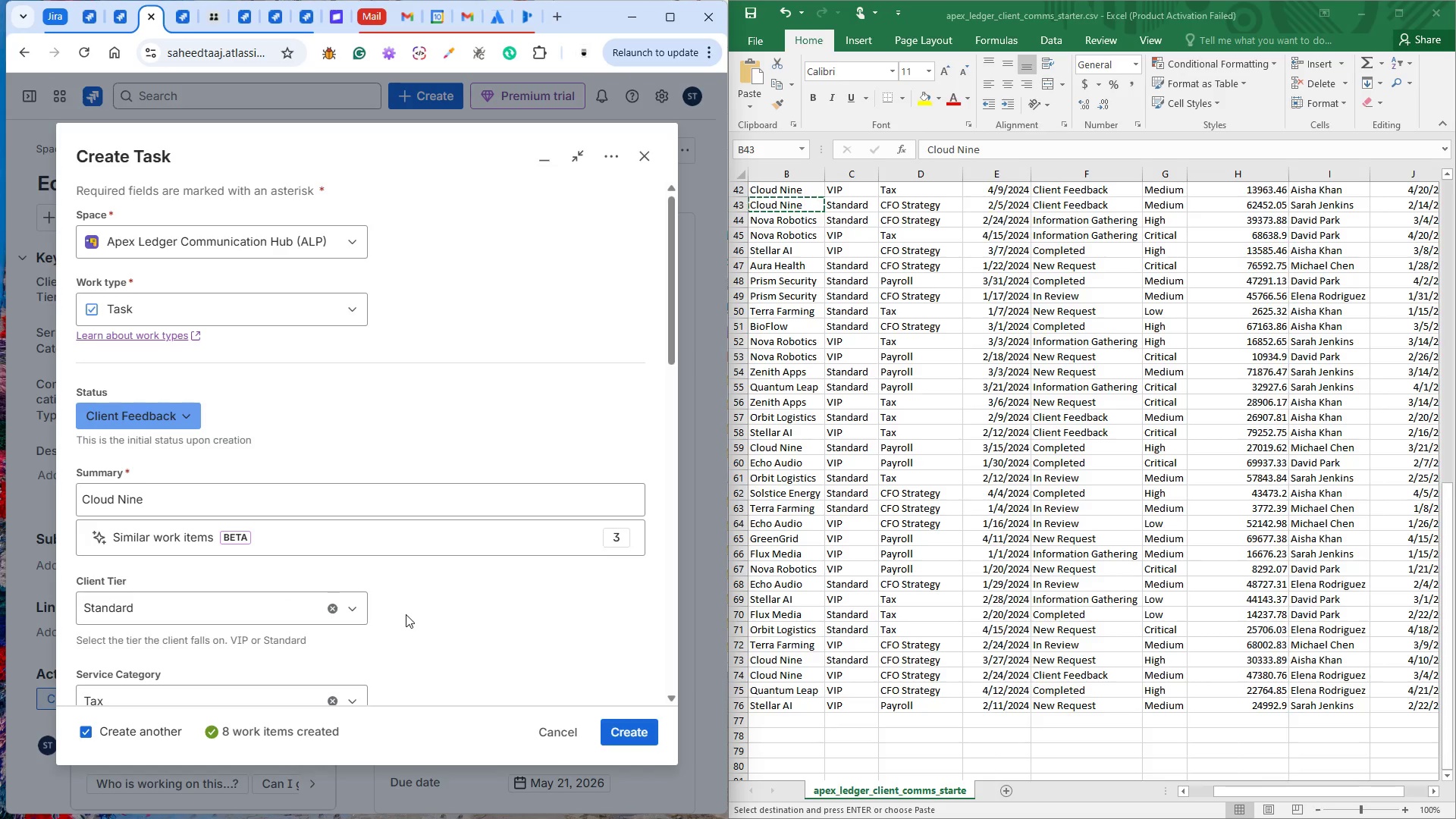 
scroll: coordinate [405, 611], scroll_direction: down, amount: 3.0
 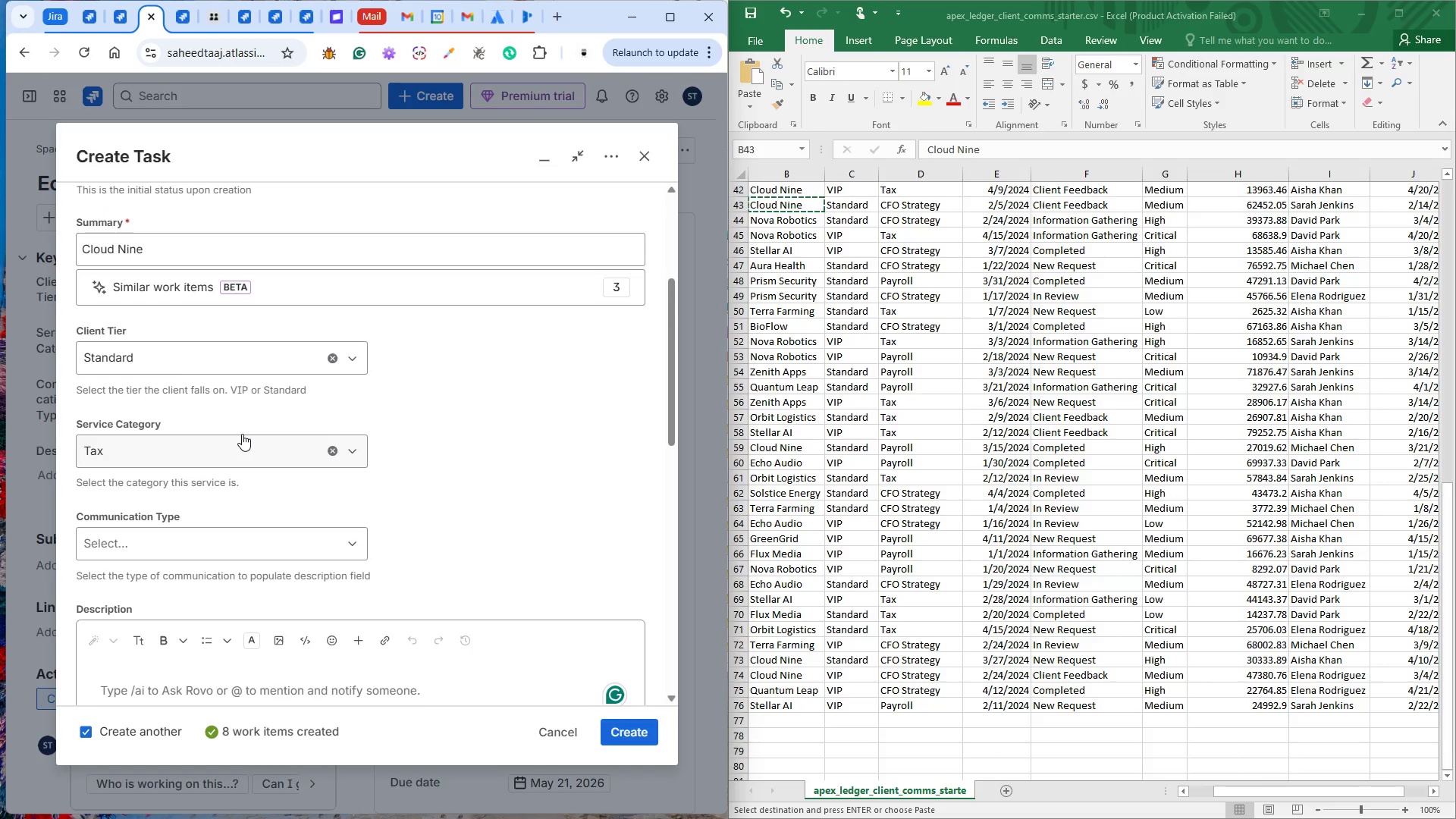 
left_click([242, 434])
 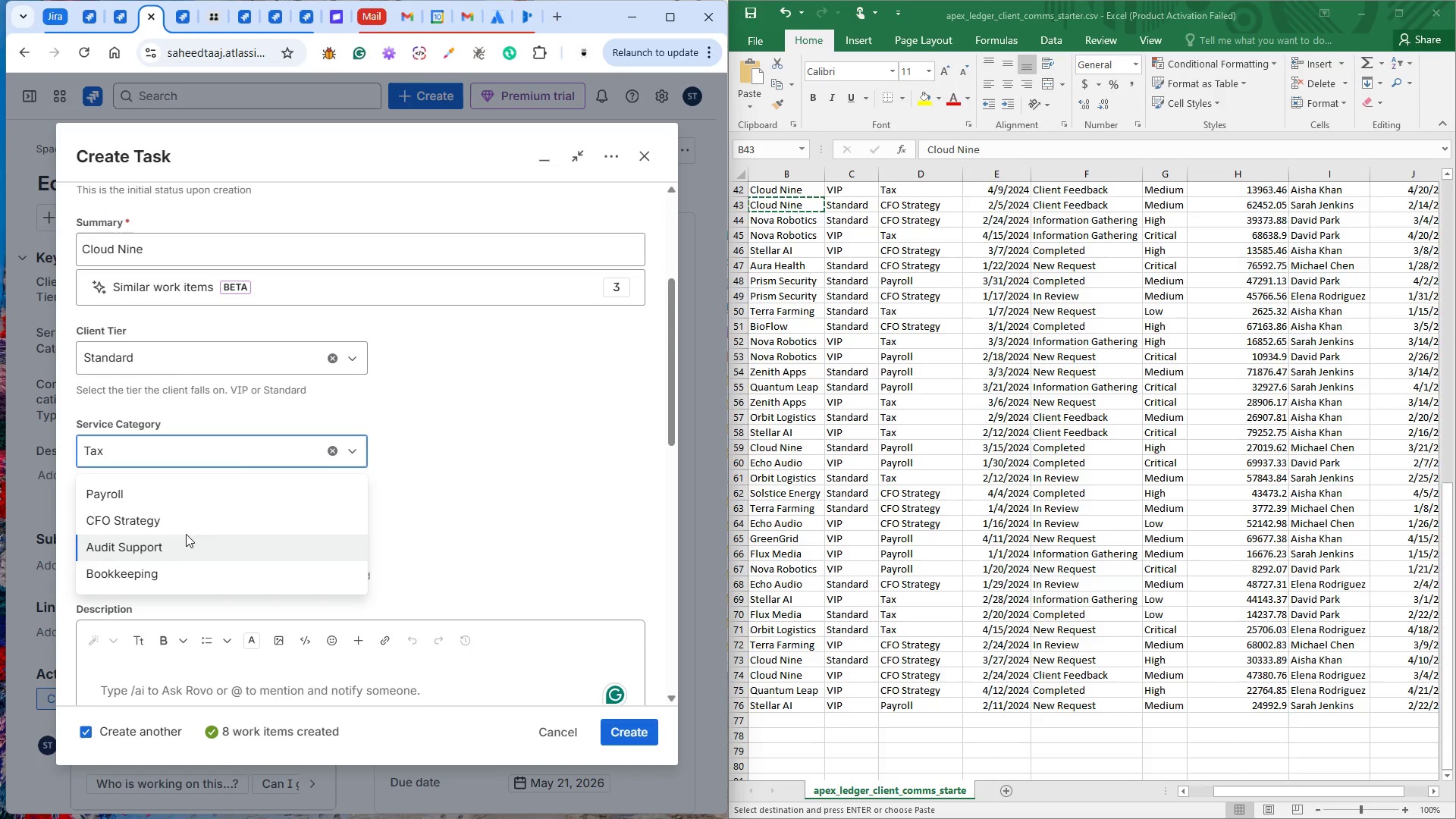 
left_click([183, 525])
 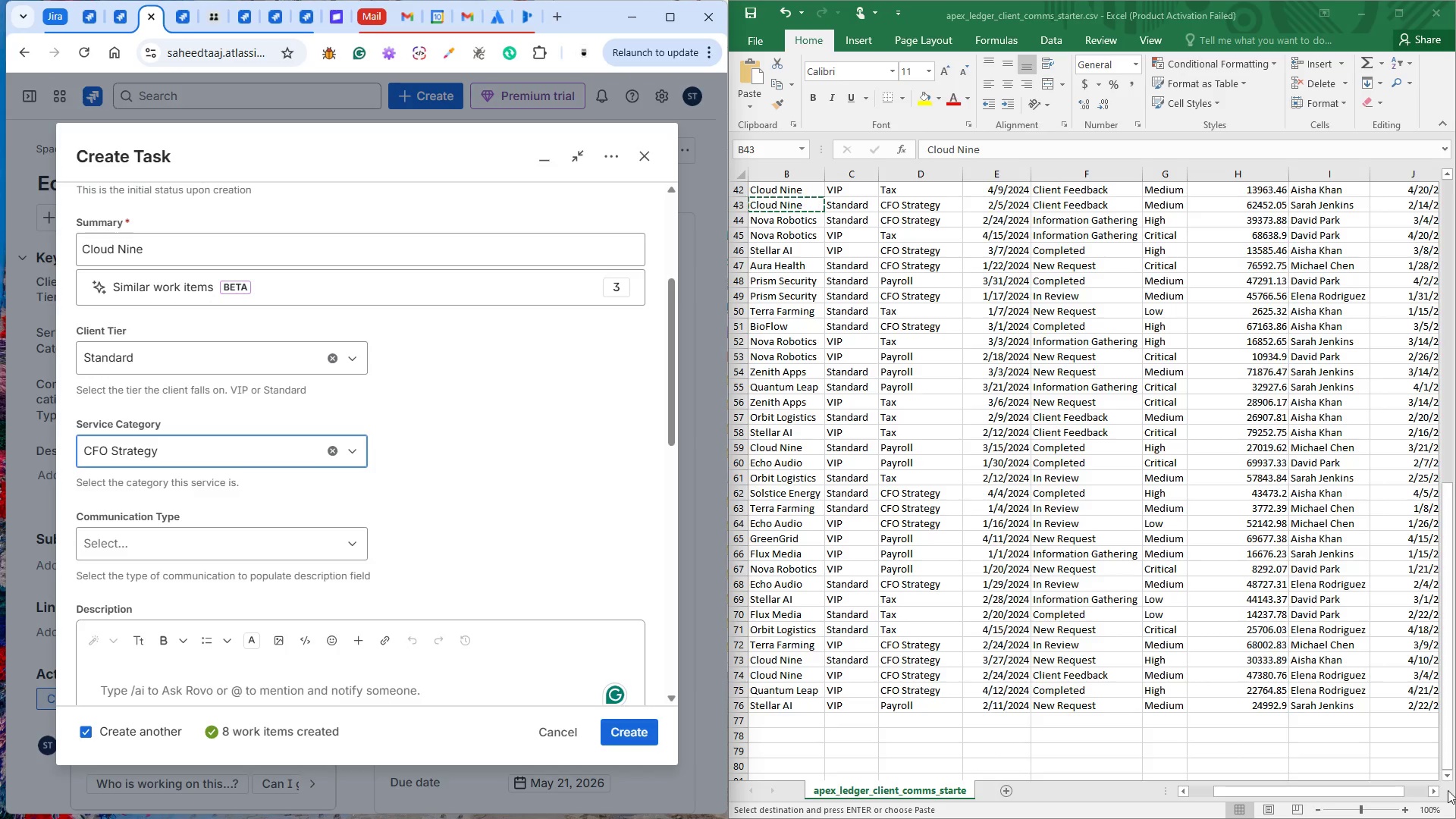 
left_click([1445, 774])
 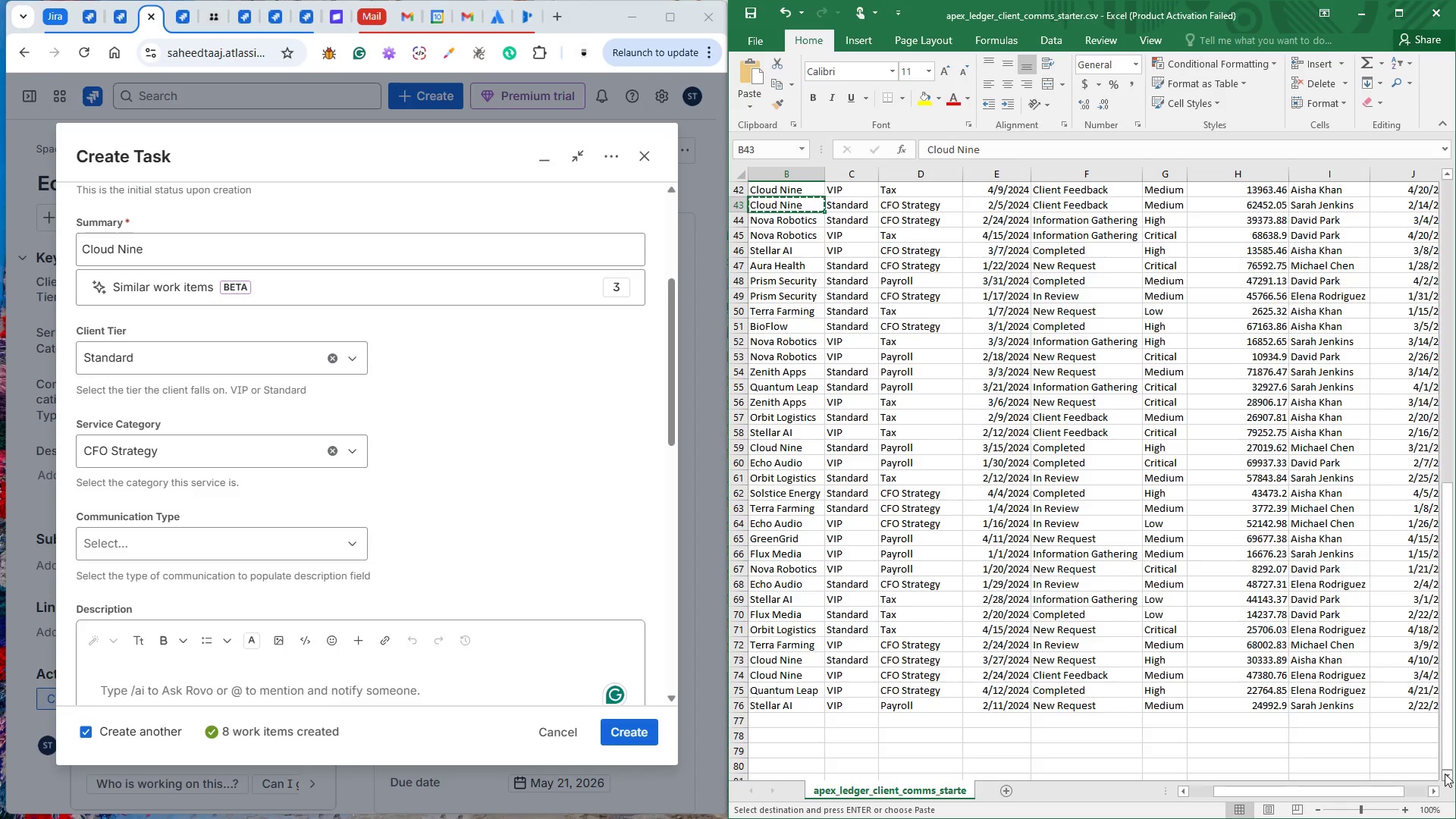 
left_click([1445, 774])
 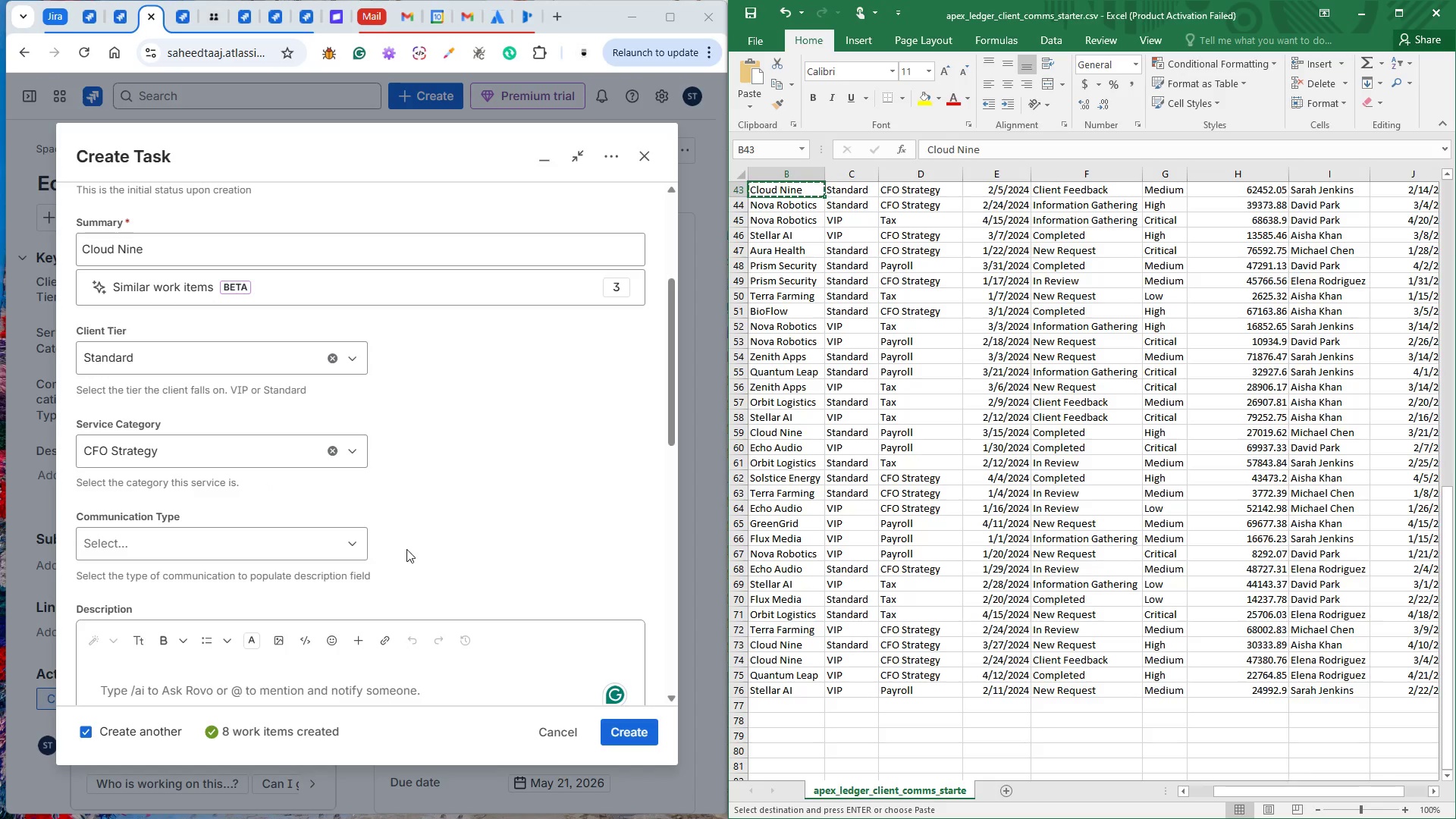 
wait(6.17)
 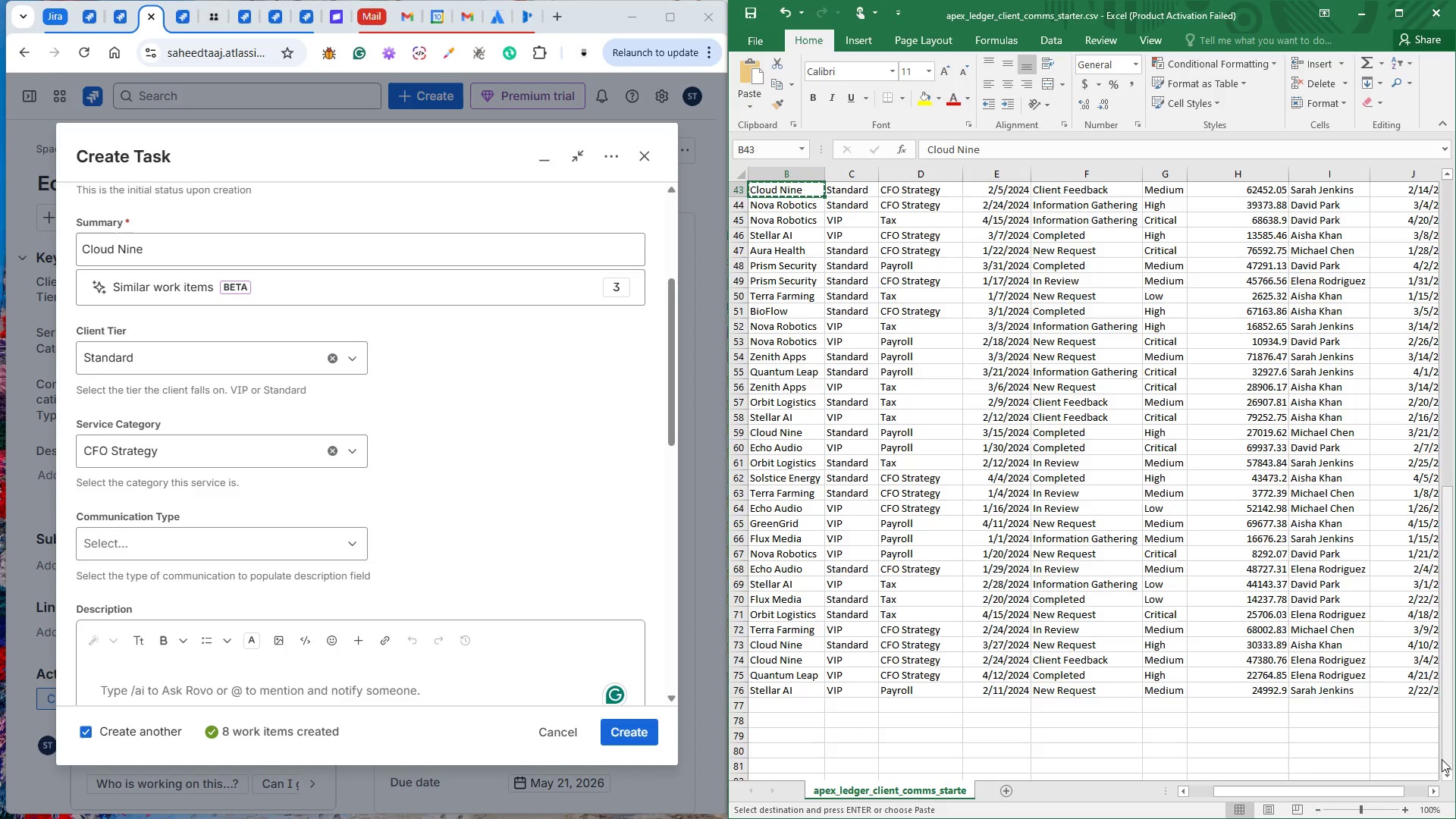 
scroll: coordinate [573, 577], scroll_direction: down, amount: 2.0
 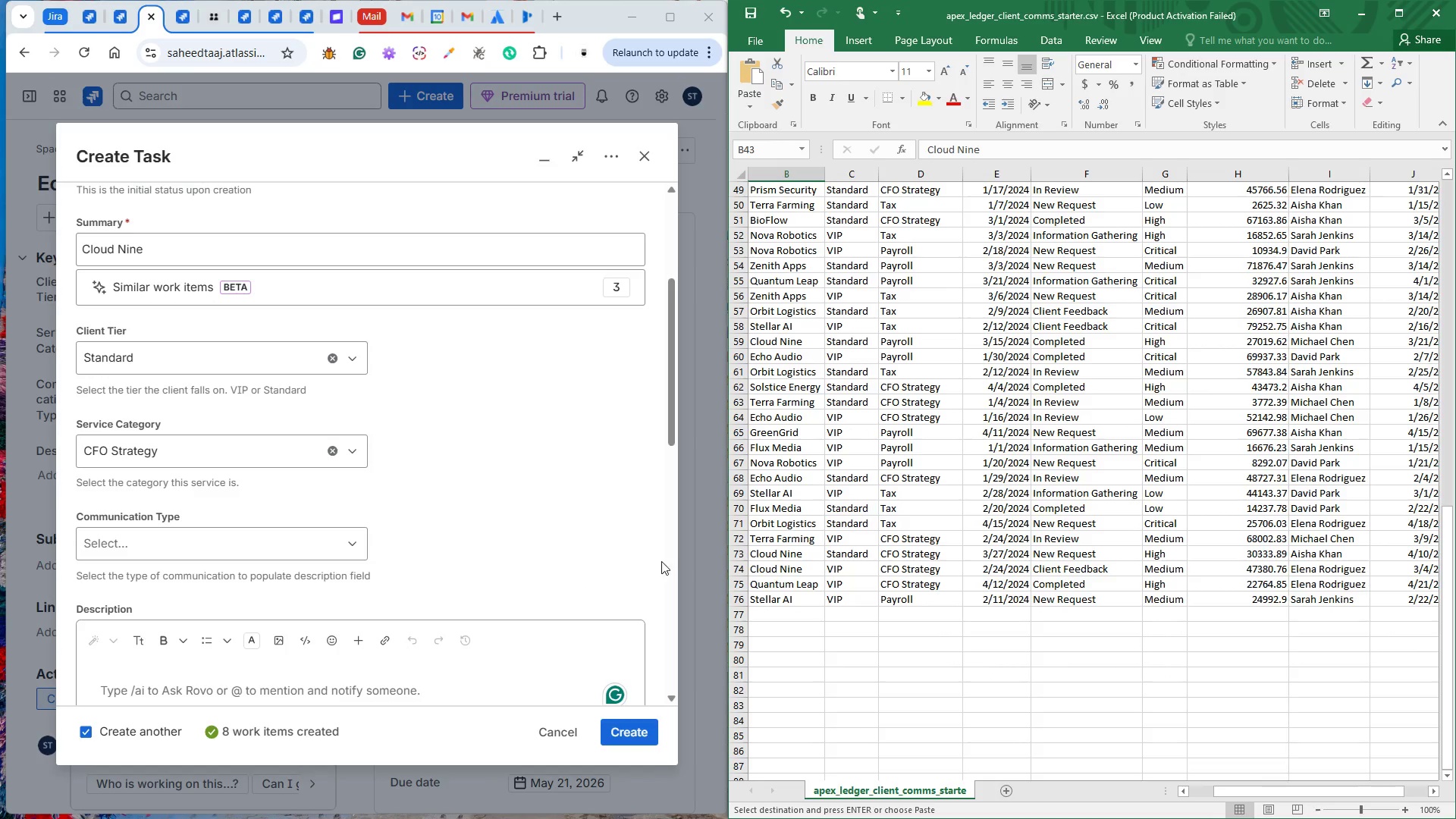 
scroll: coordinate [692, 557], scroll_direction: up, amount: 3.0
 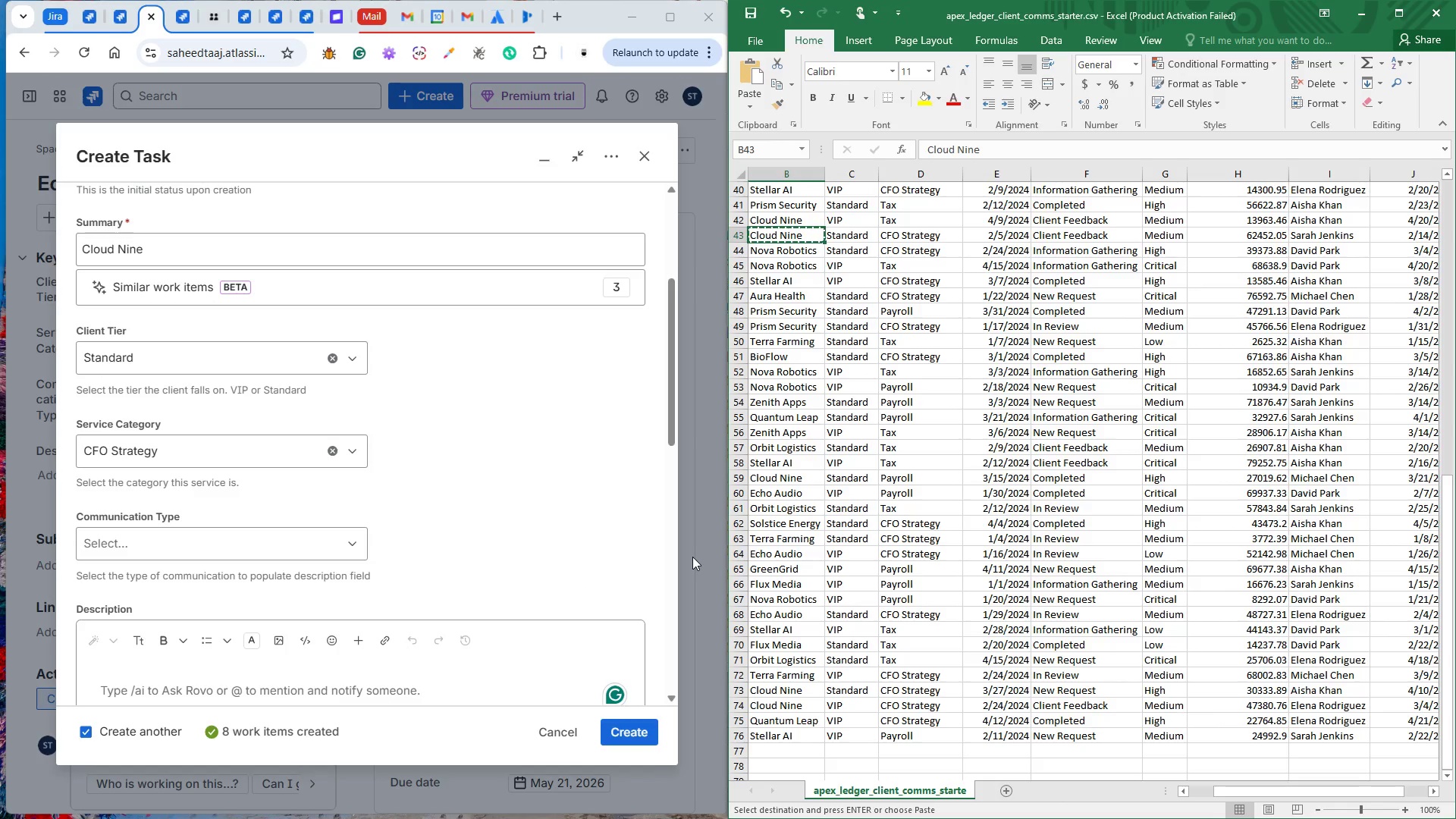 
scroll: coordinate [692, 557], scroll_direction: down, amount: 1.0
 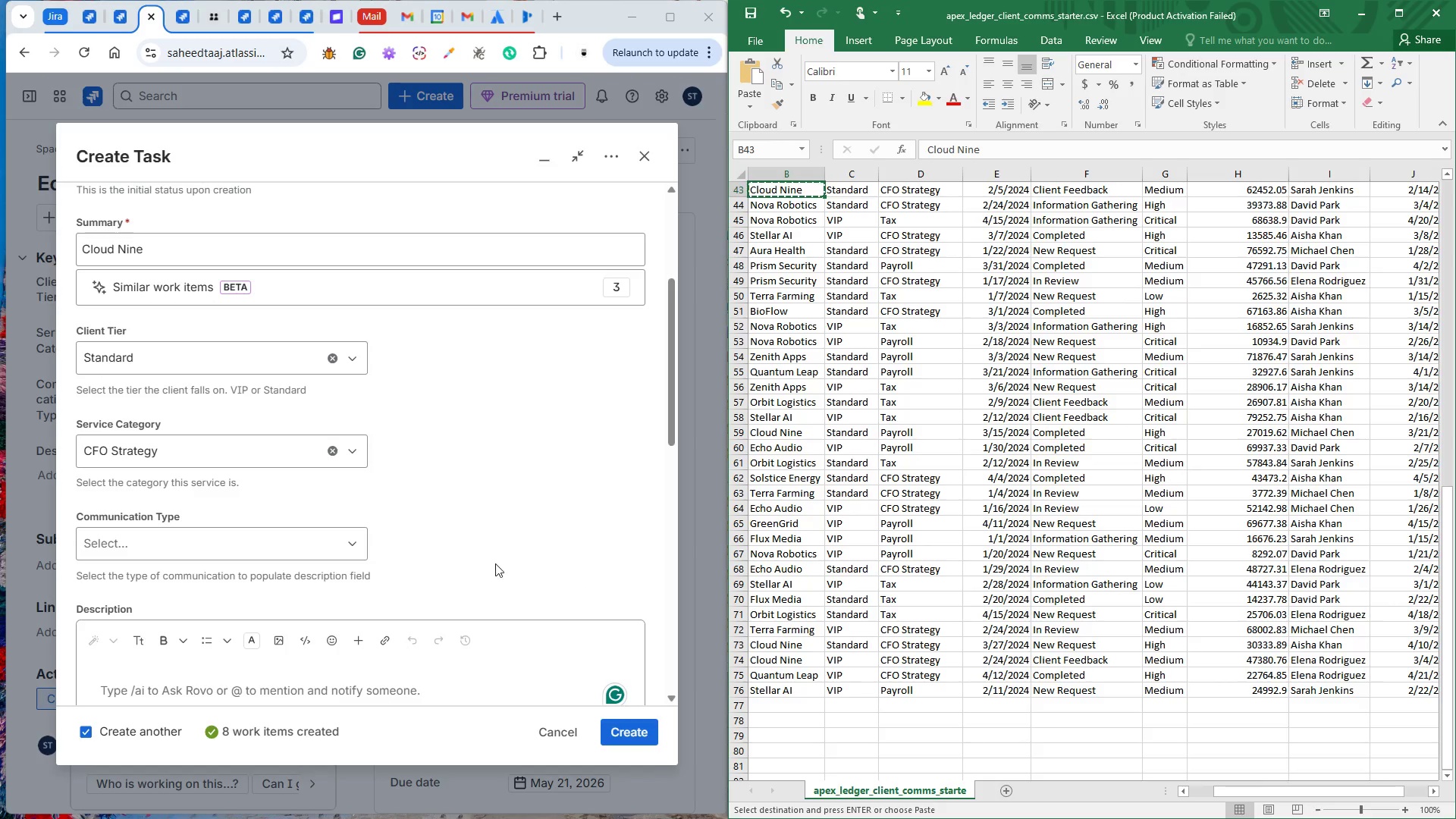 
left_click([490, 565])
 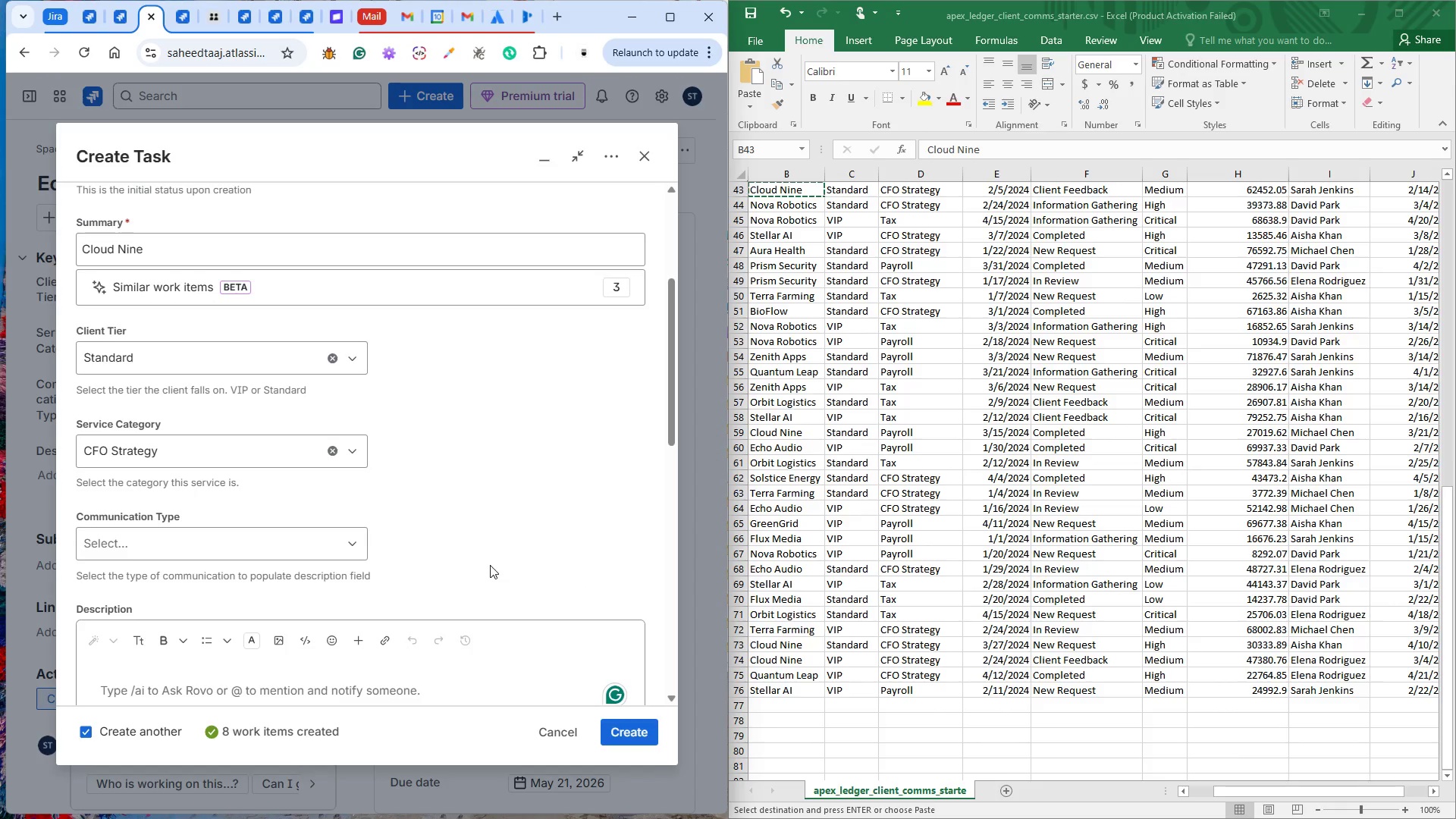 
scroll: coordinate [290, 557], scroll_direction: down, amount: 5.0
 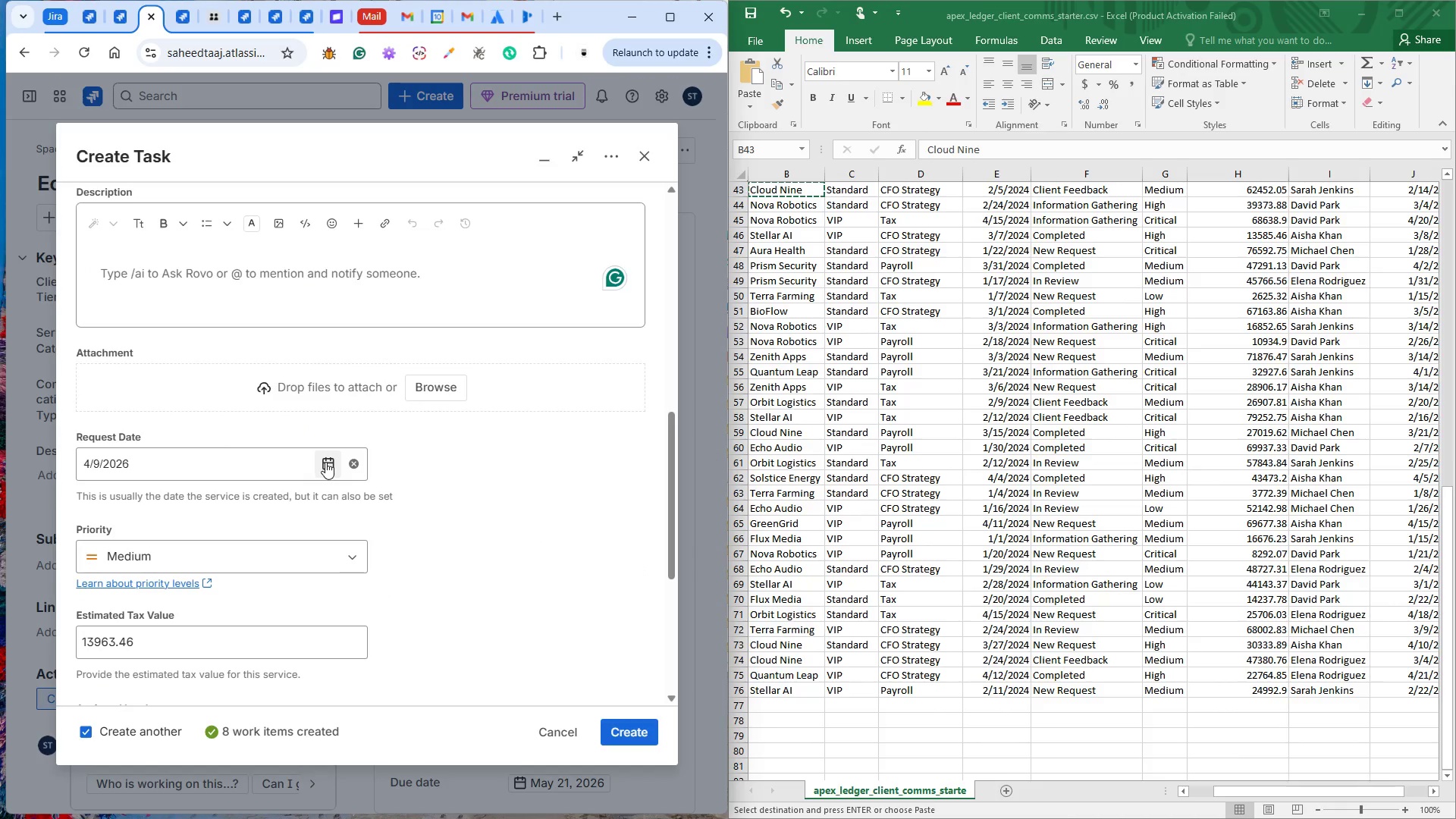 
left_click([325, 462])
 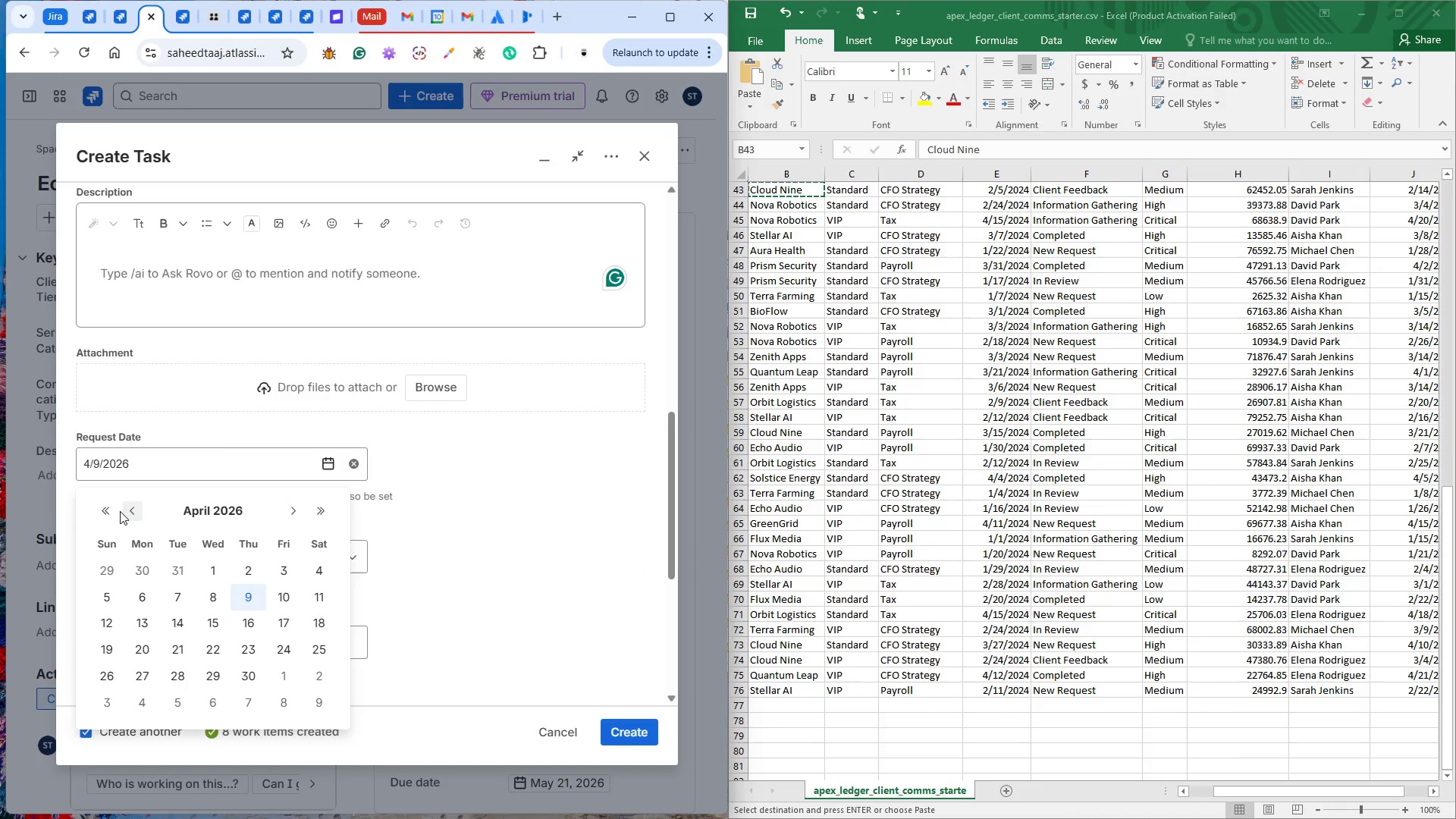 
double_click([127, 510])
 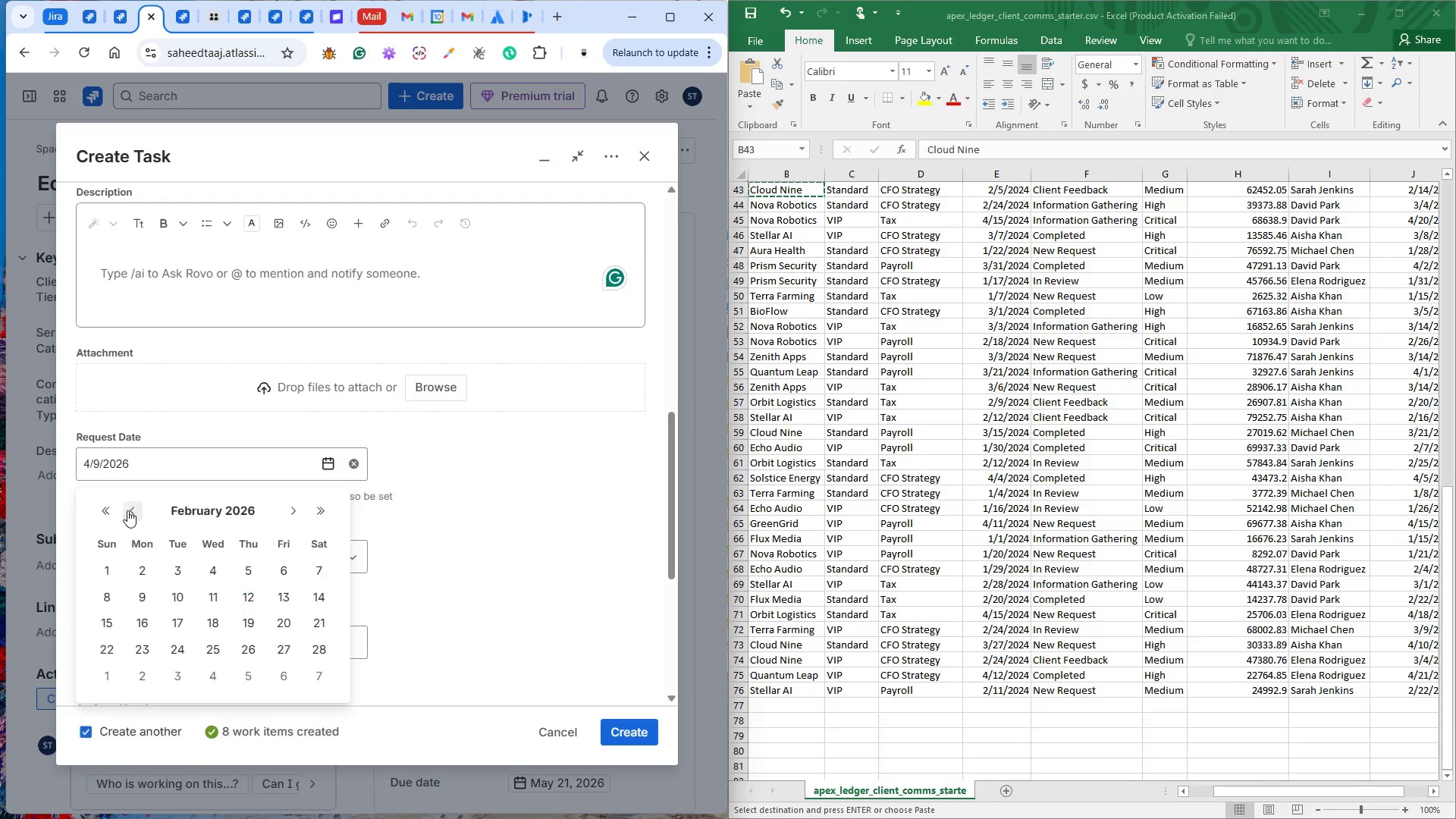 
triple_click([127, 510])
 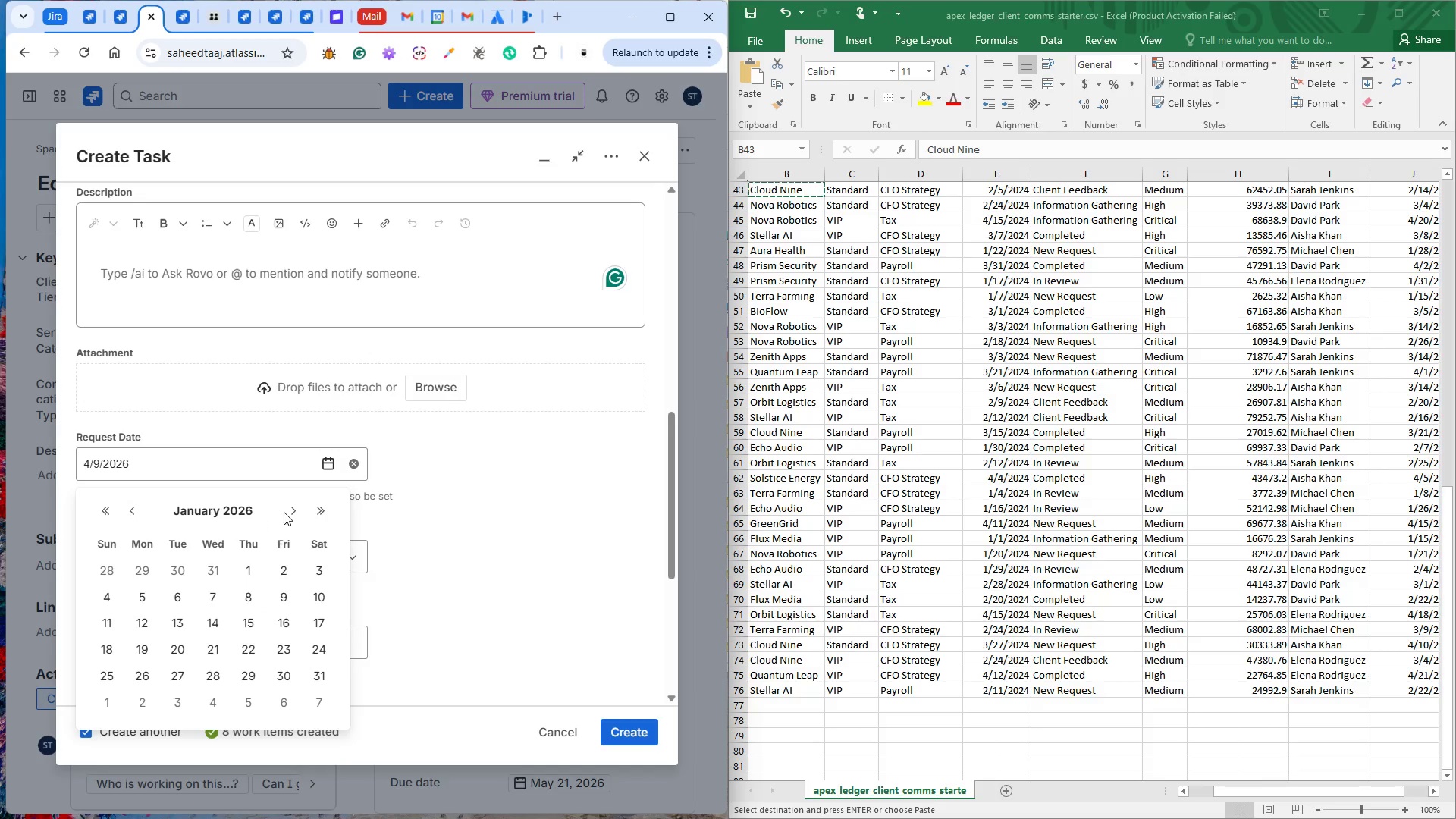 
left_click([297, 509])
 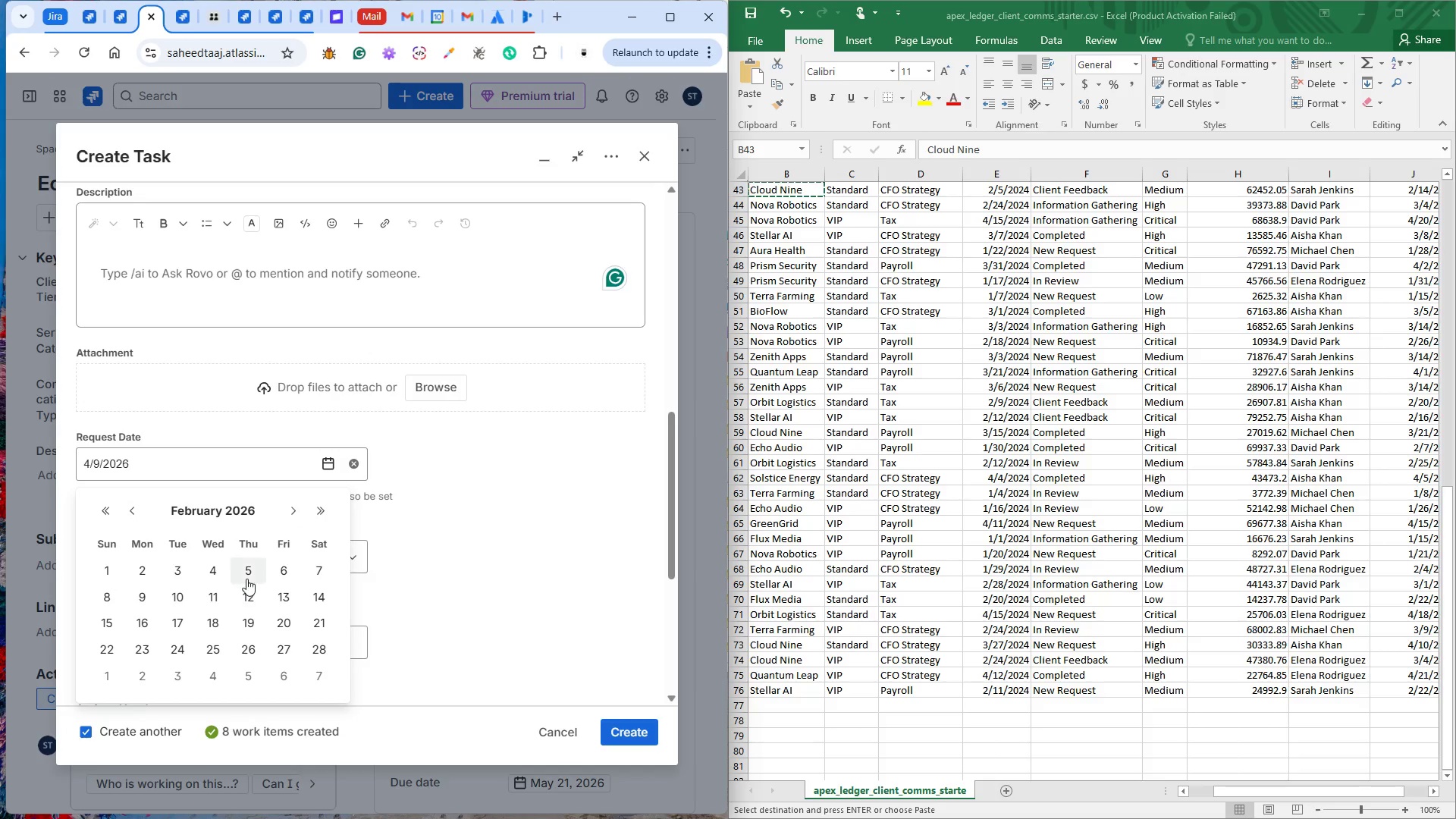 
left_click([247, 570])
 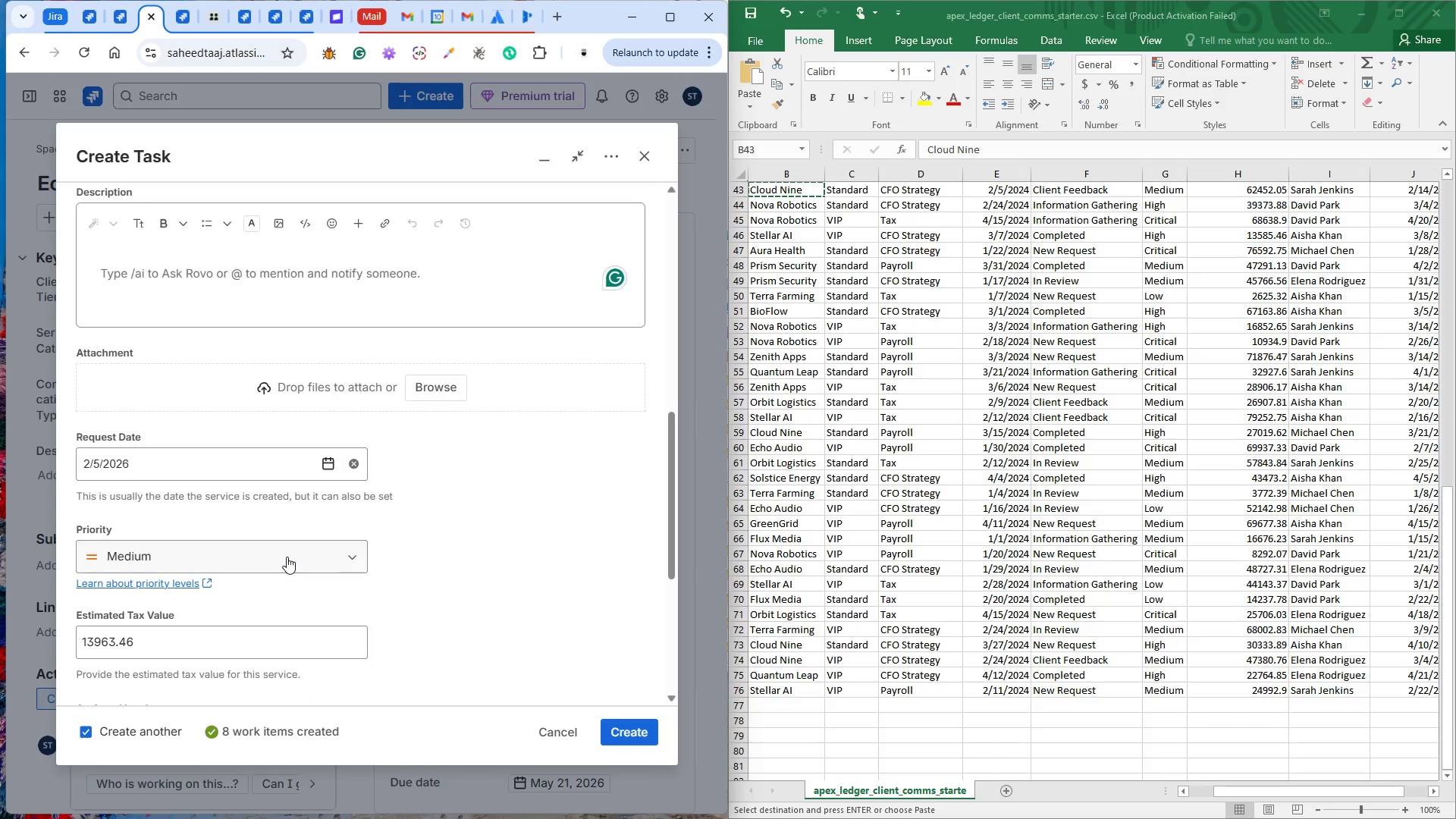 
wait(8.38)
 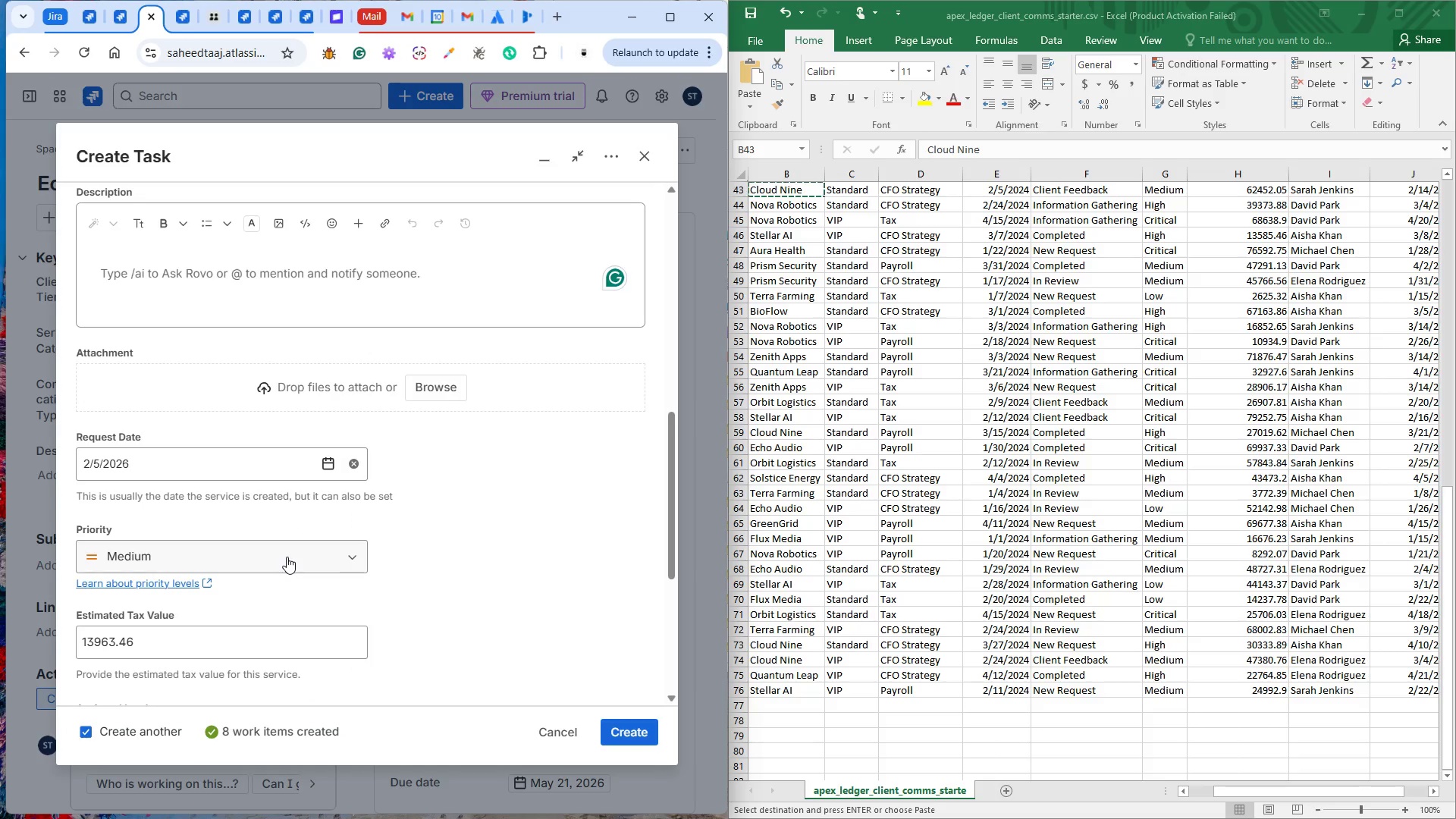 
double_click([1257, 192])
 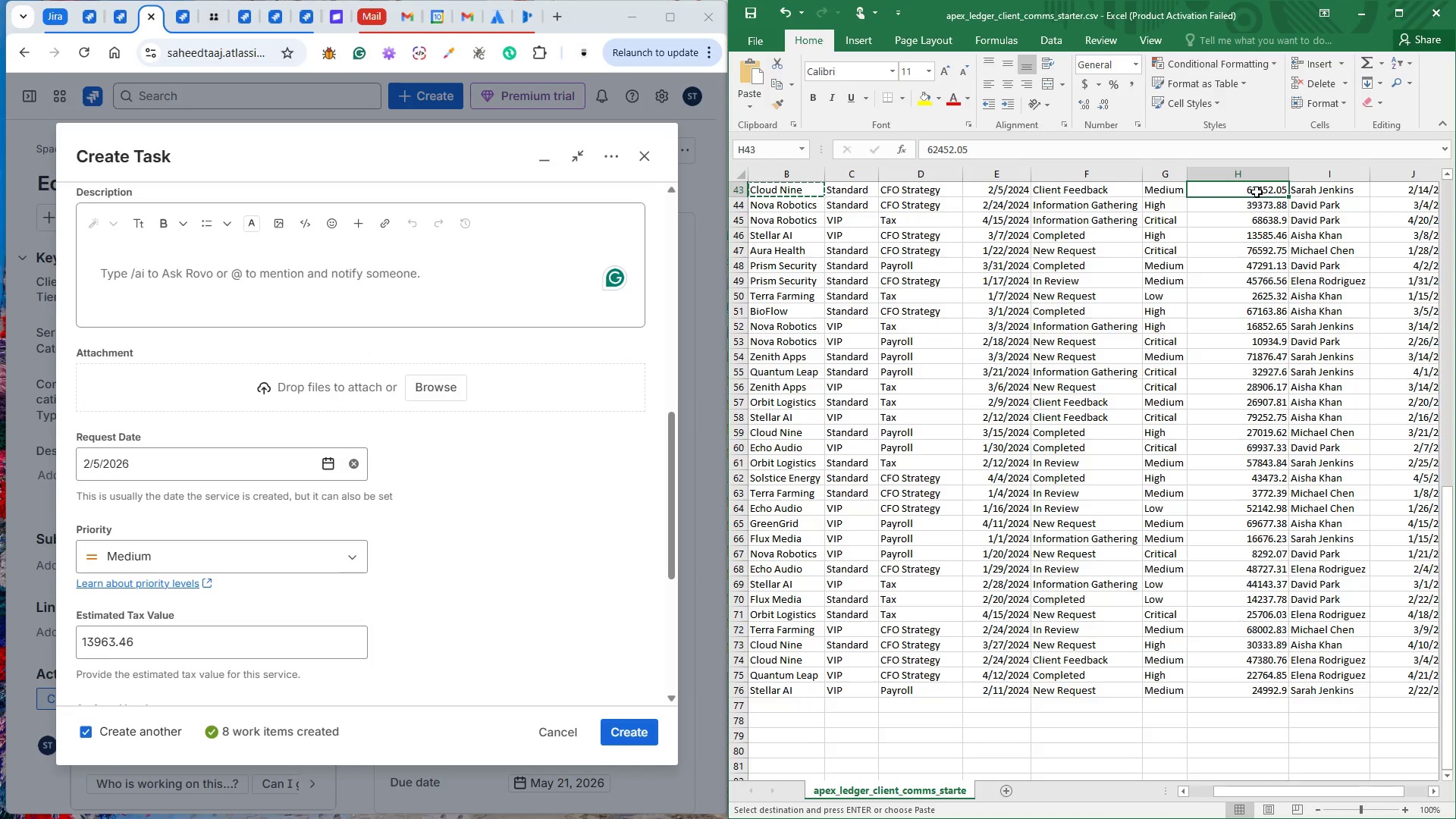 
key(Control+C)
 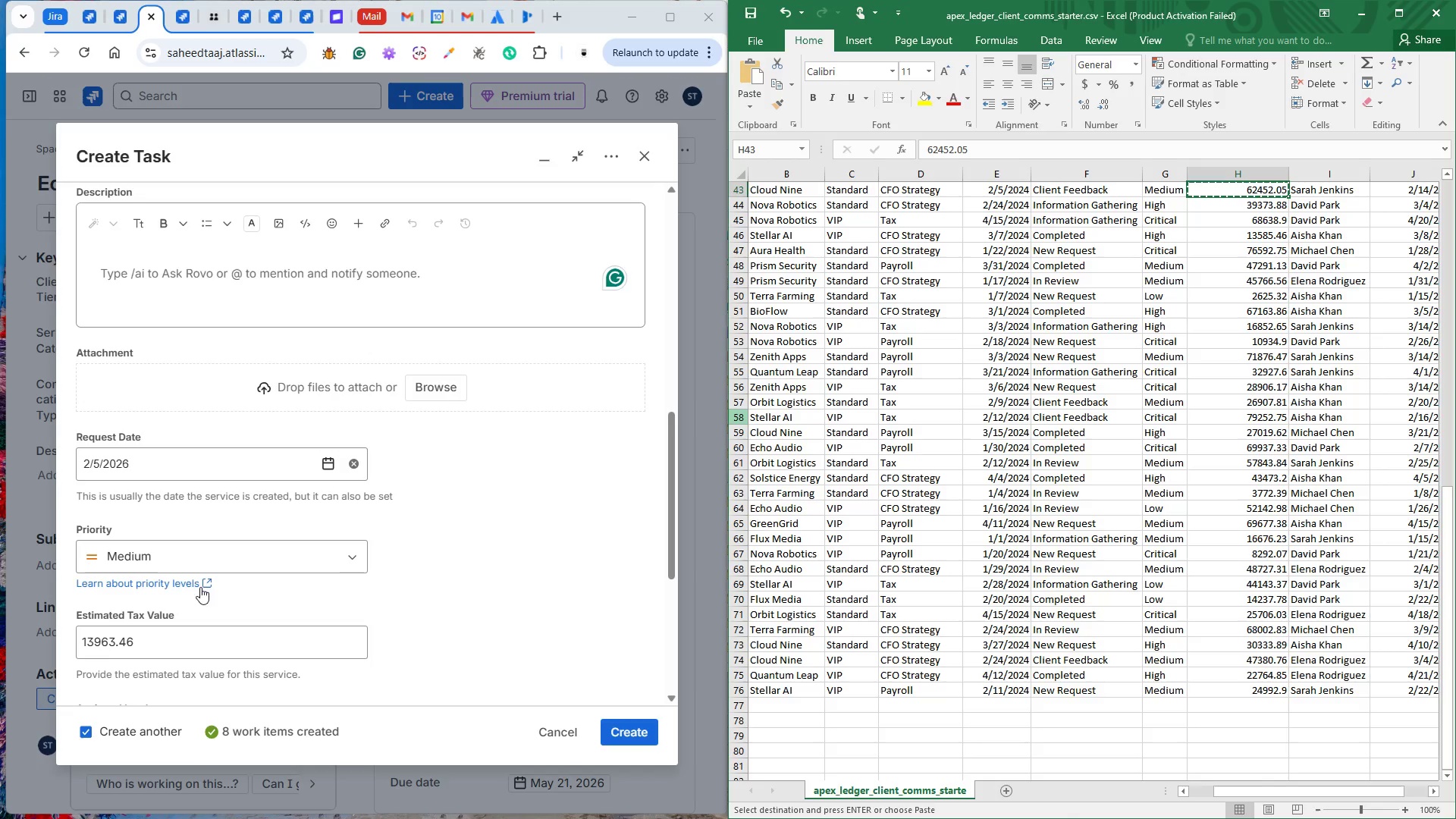 
left_click([171, 654])
 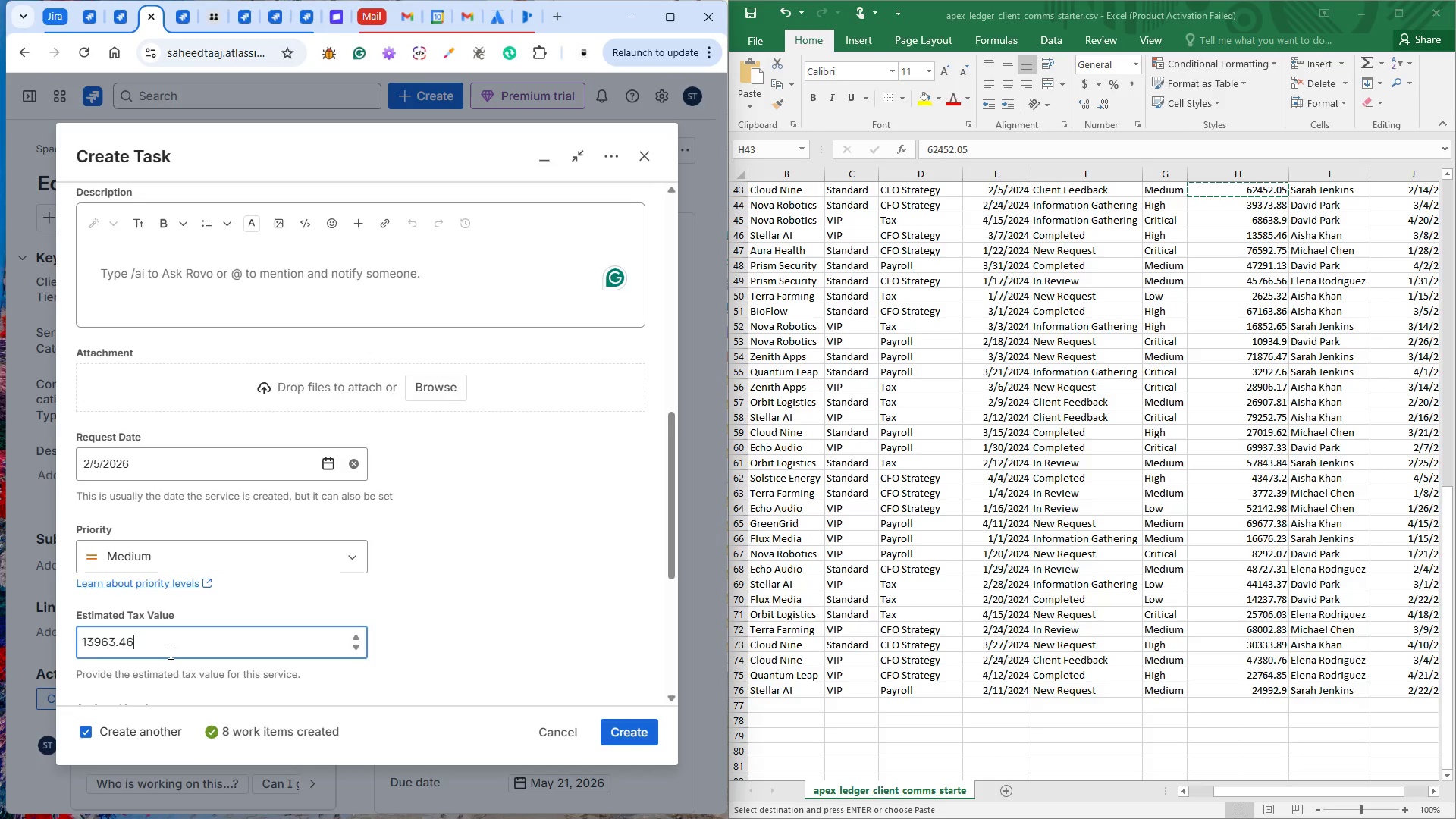 
key(Control+A)
 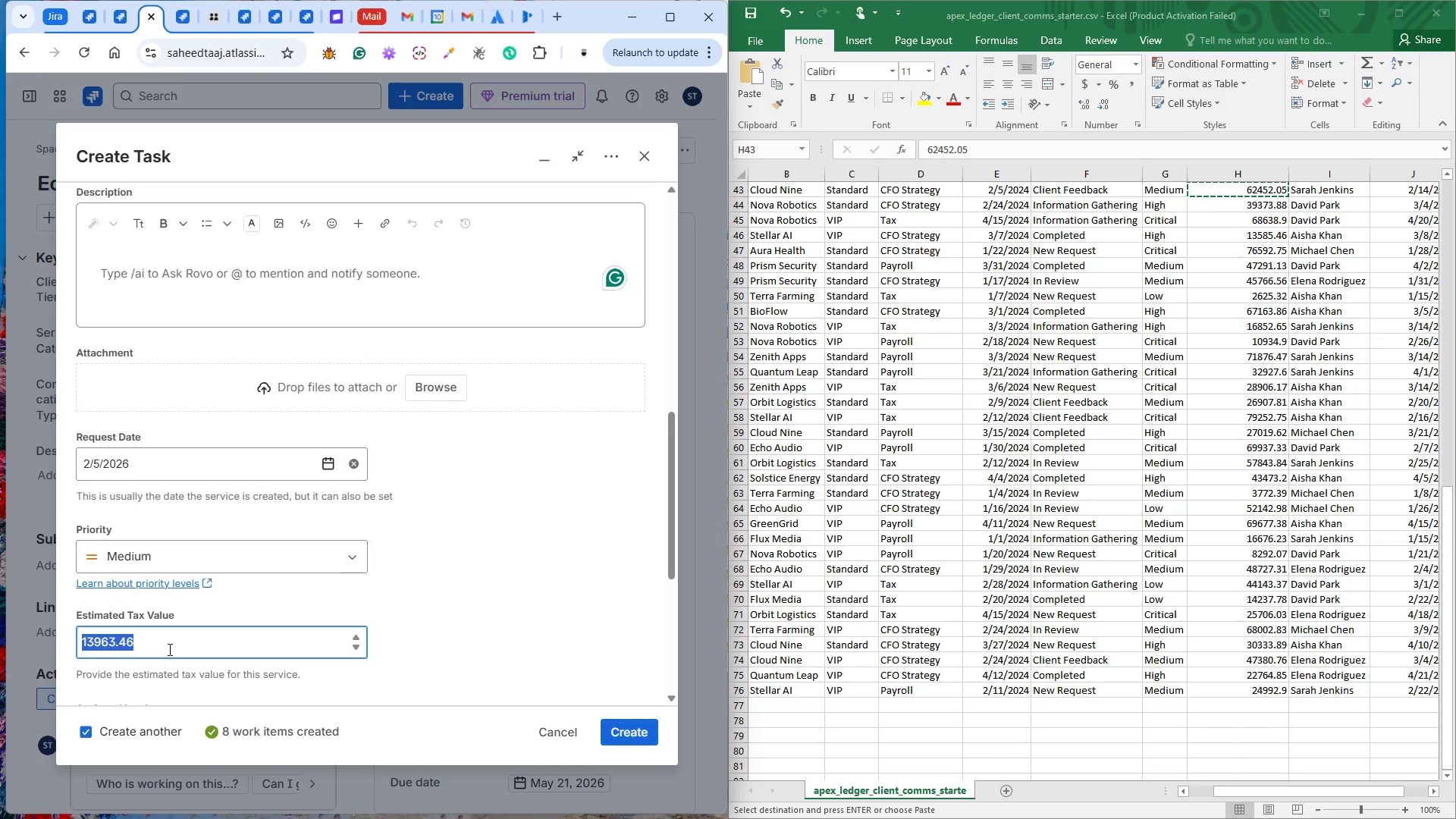 
key(Control+V)
 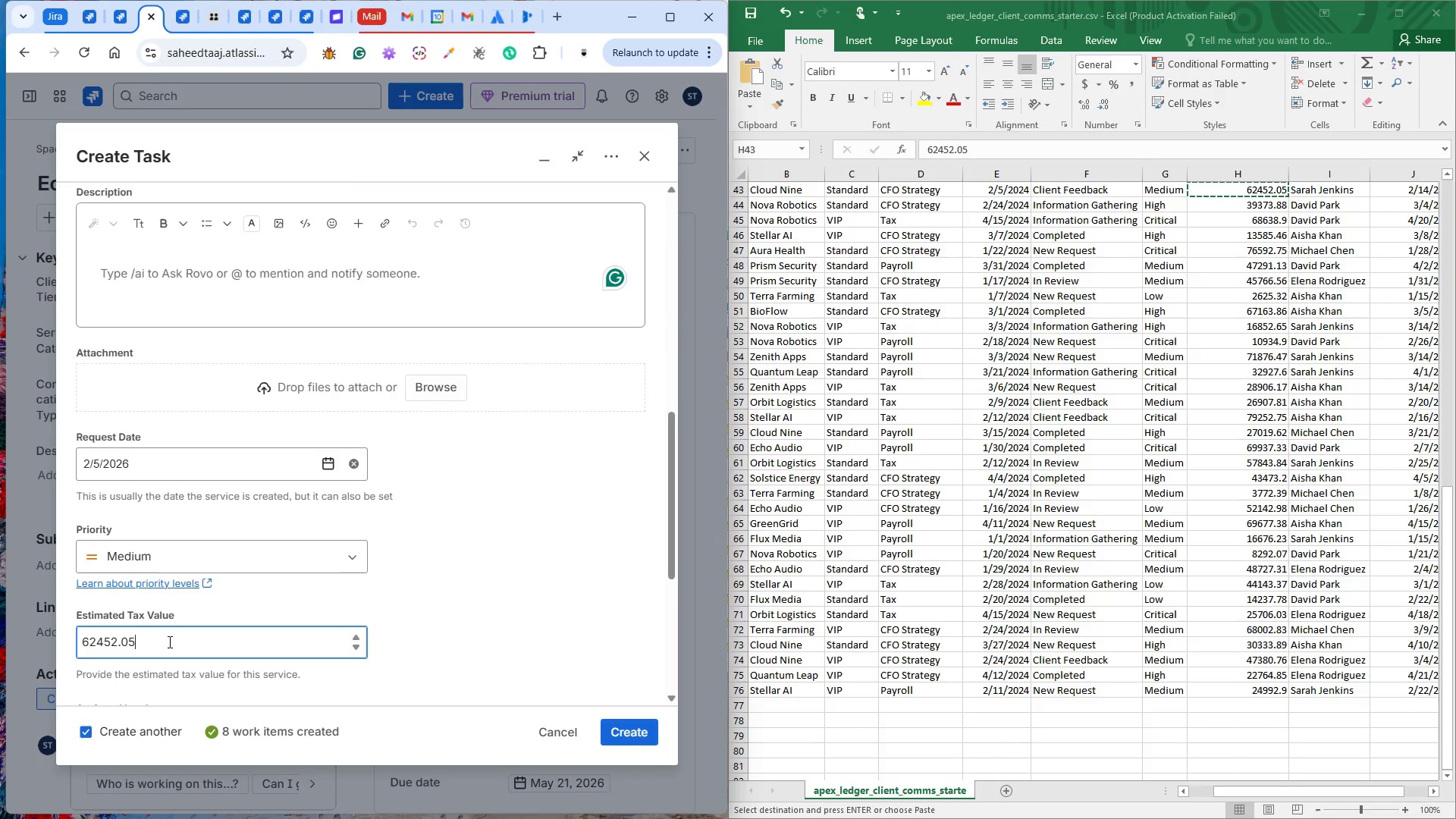 
scroll: coordinate [171, 630], scroll_direction: down, amount: 4.0
 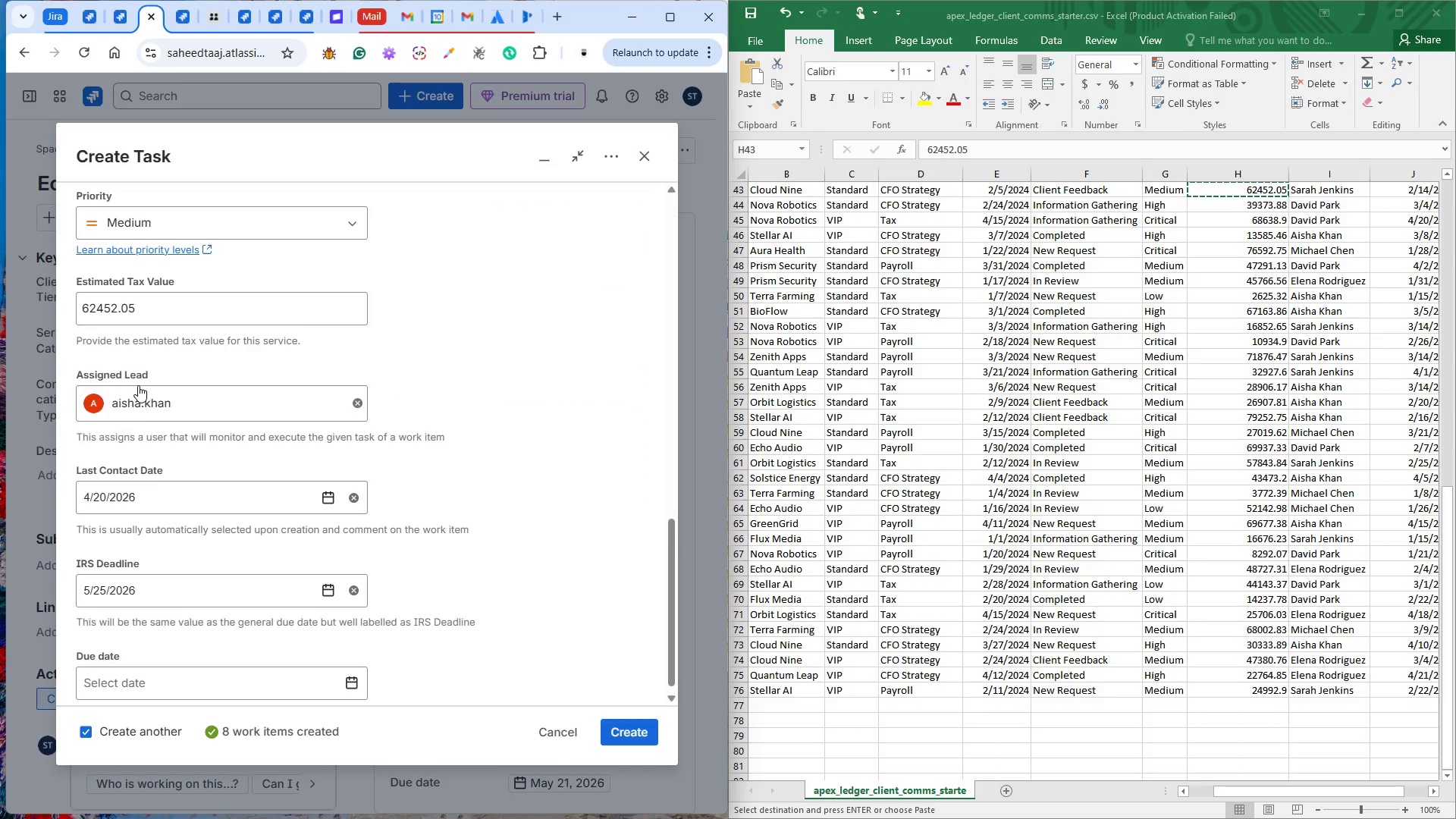 
left_click([140, 404])
 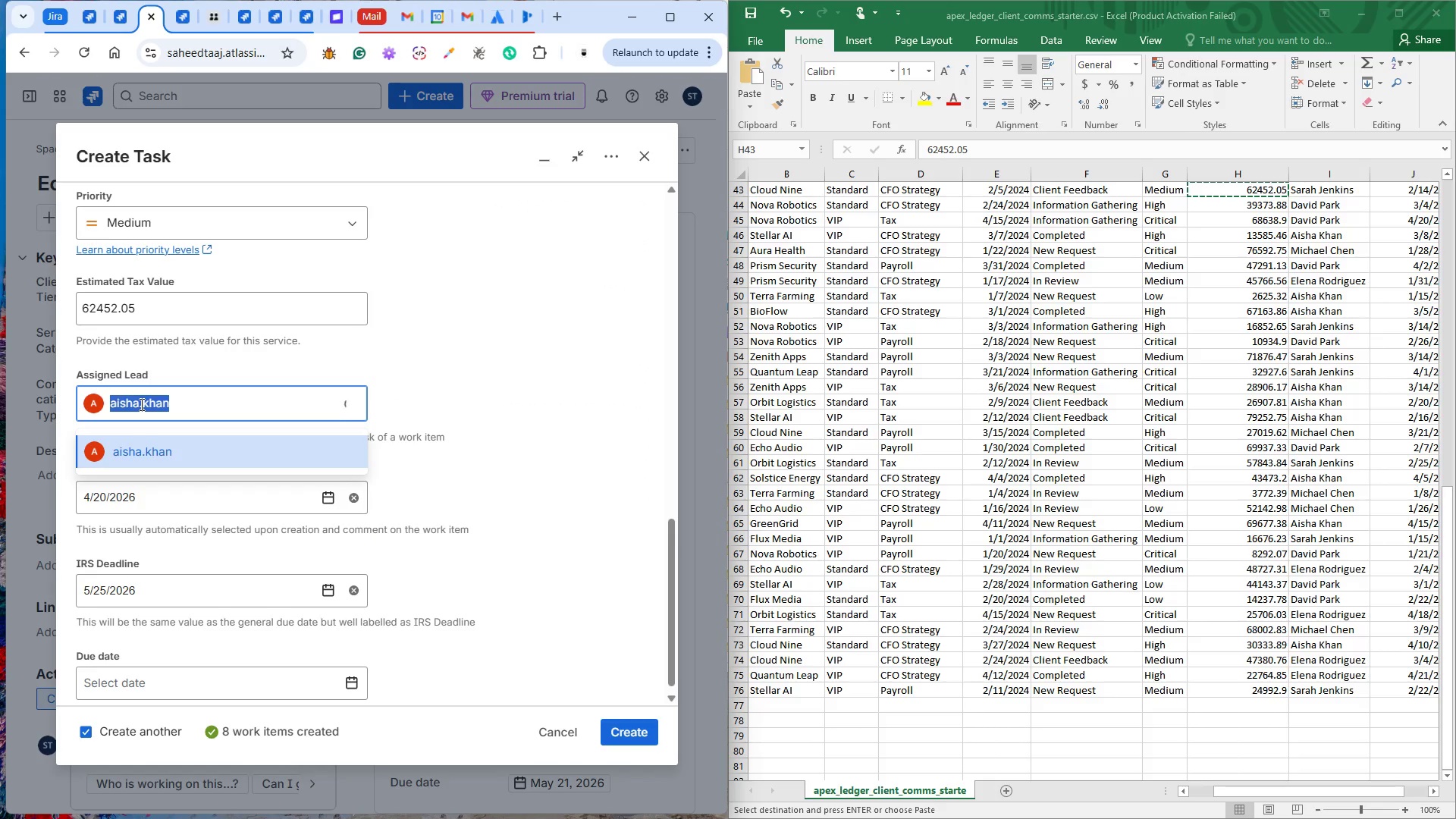 
type(sa)
 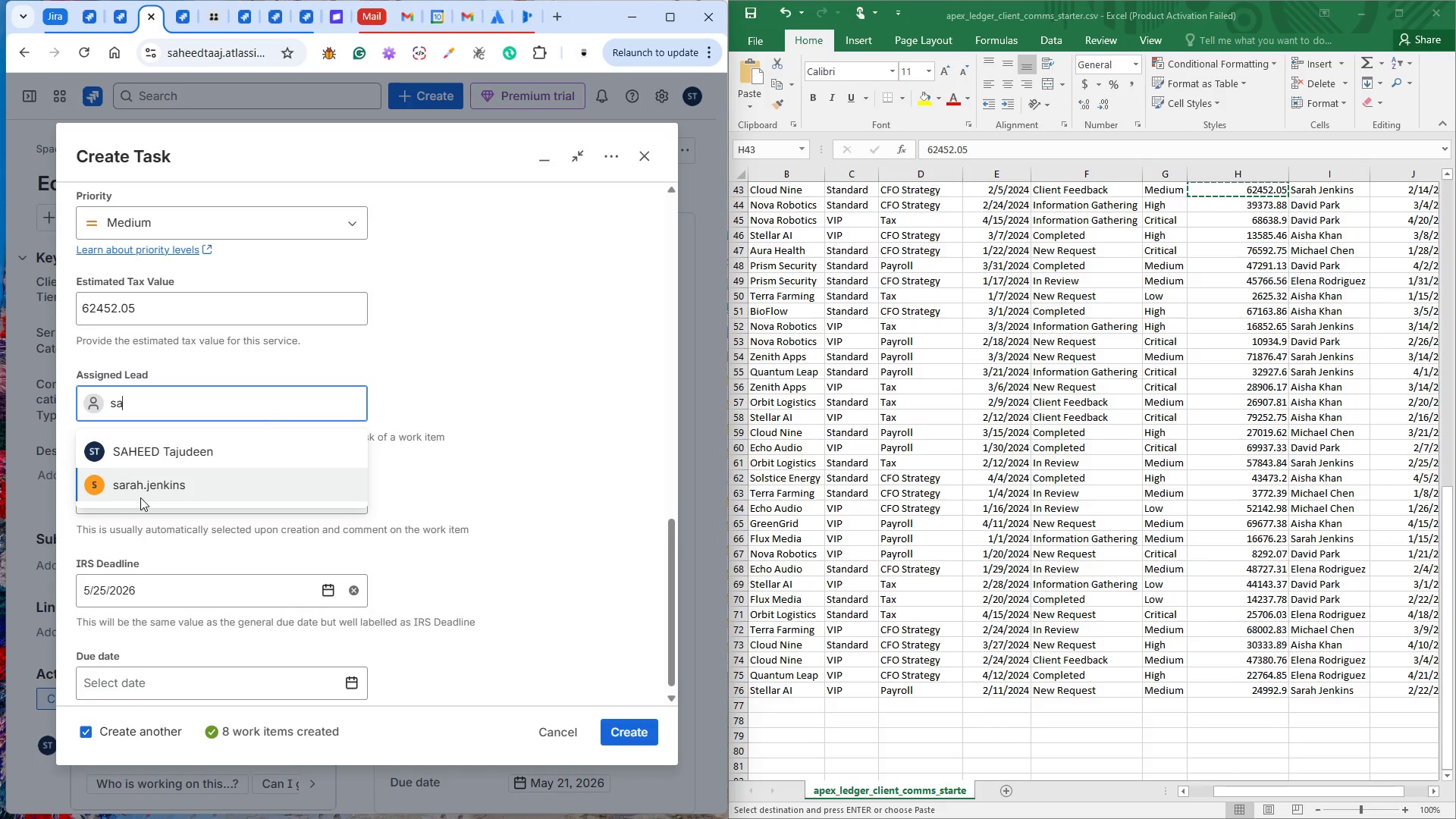 
left_click([140, 482])
 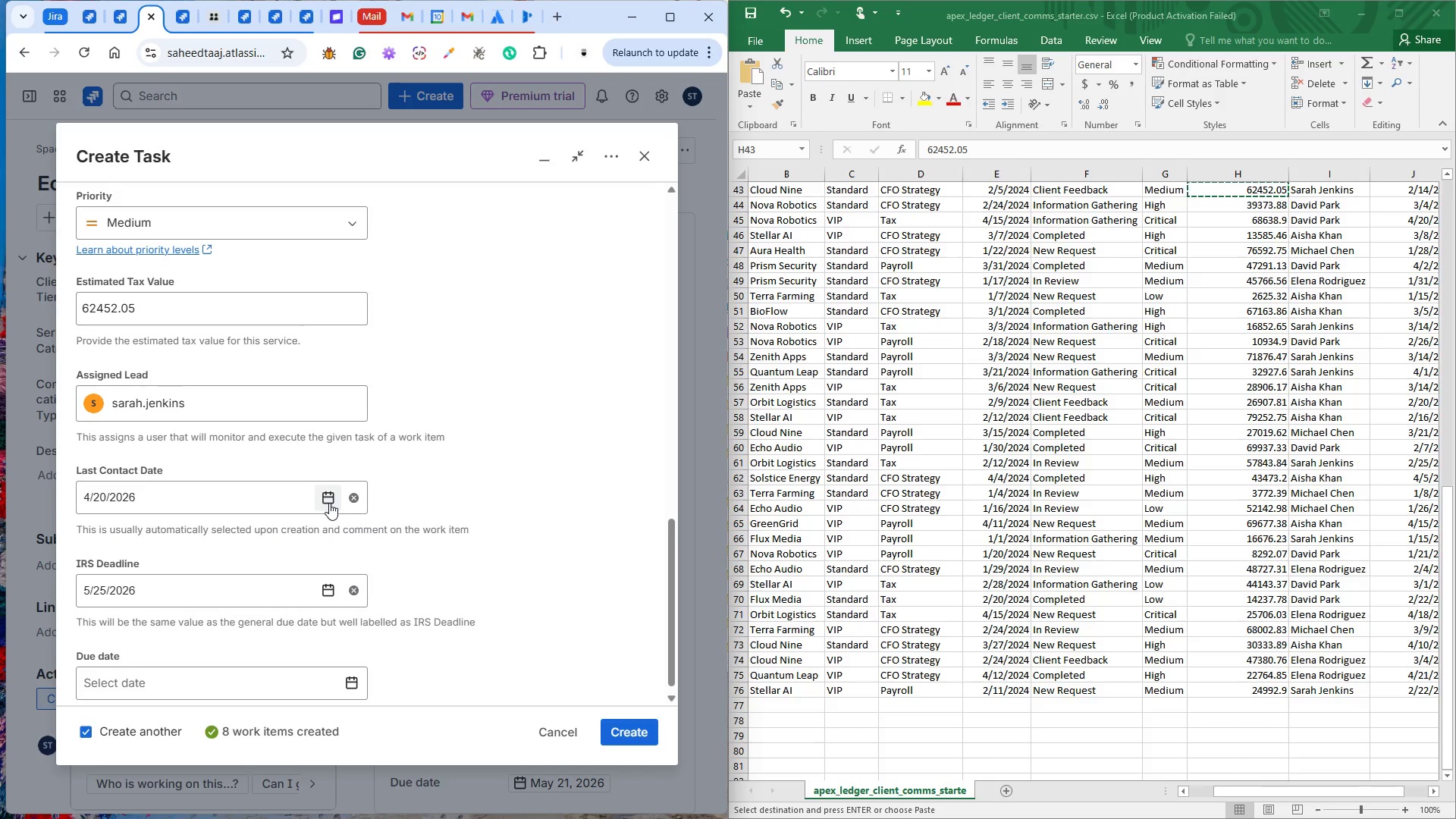 
left_click([329, 503])
 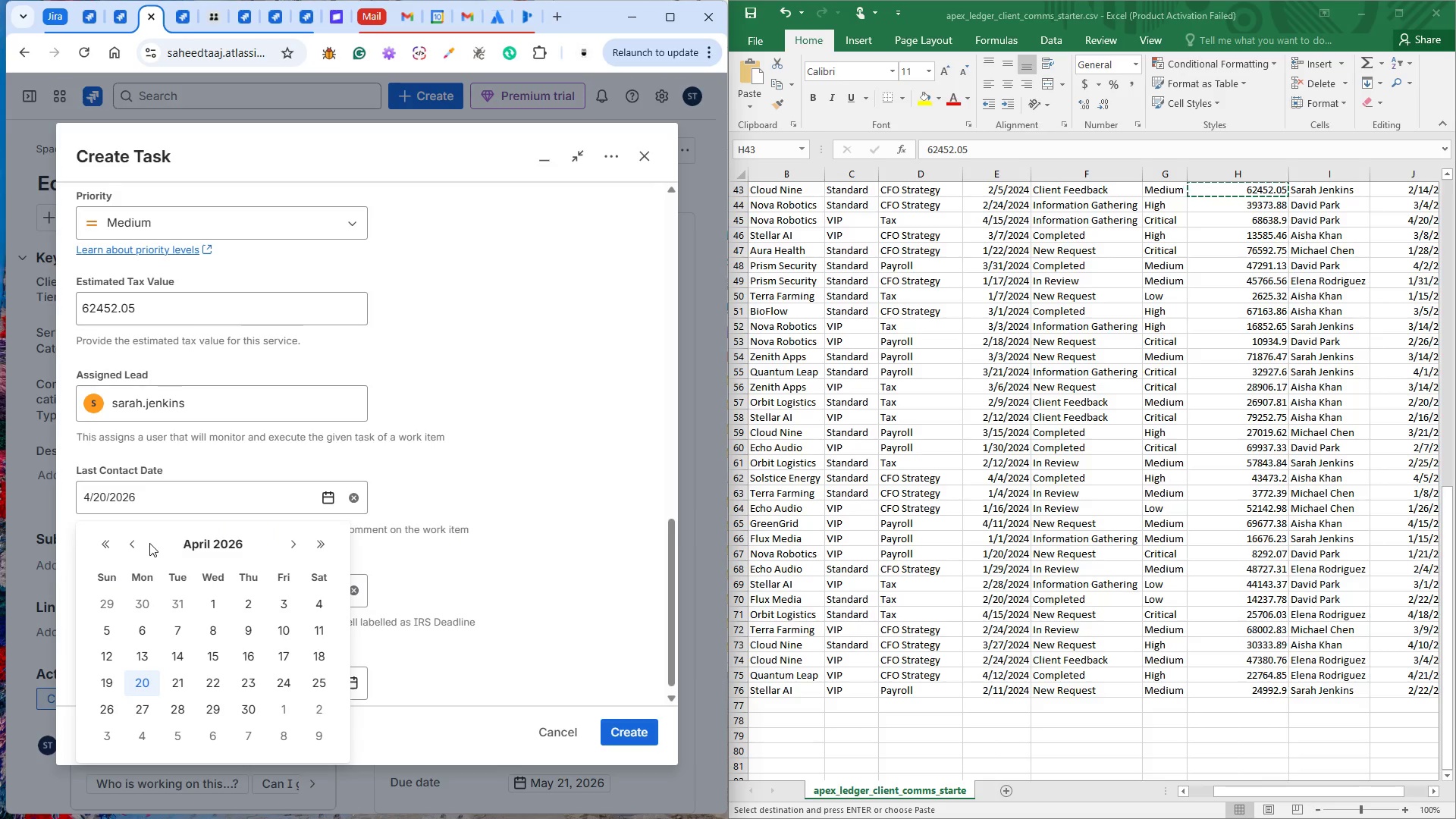 
left_click([135, 543])
 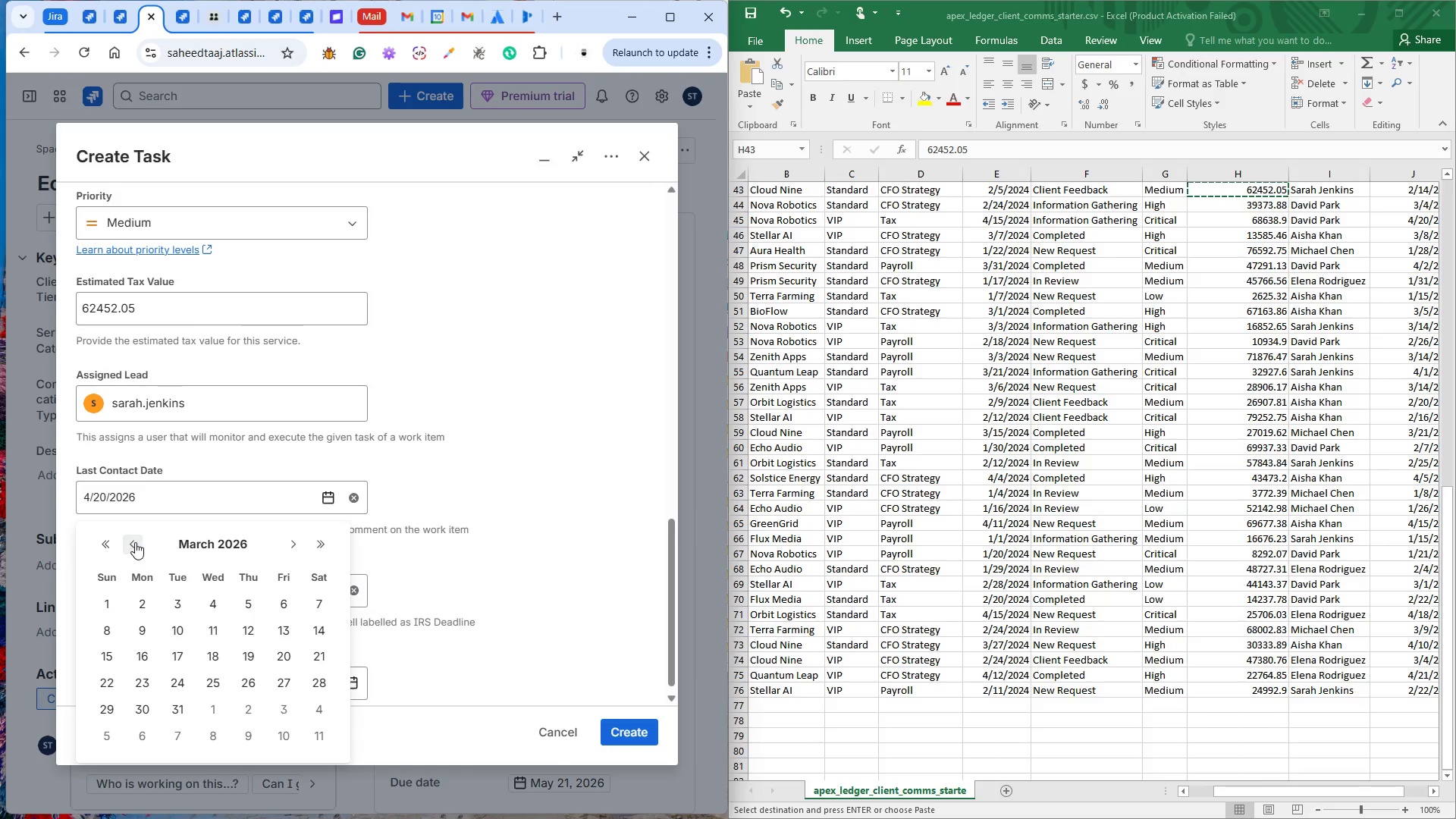 
double_click([135, 542])
 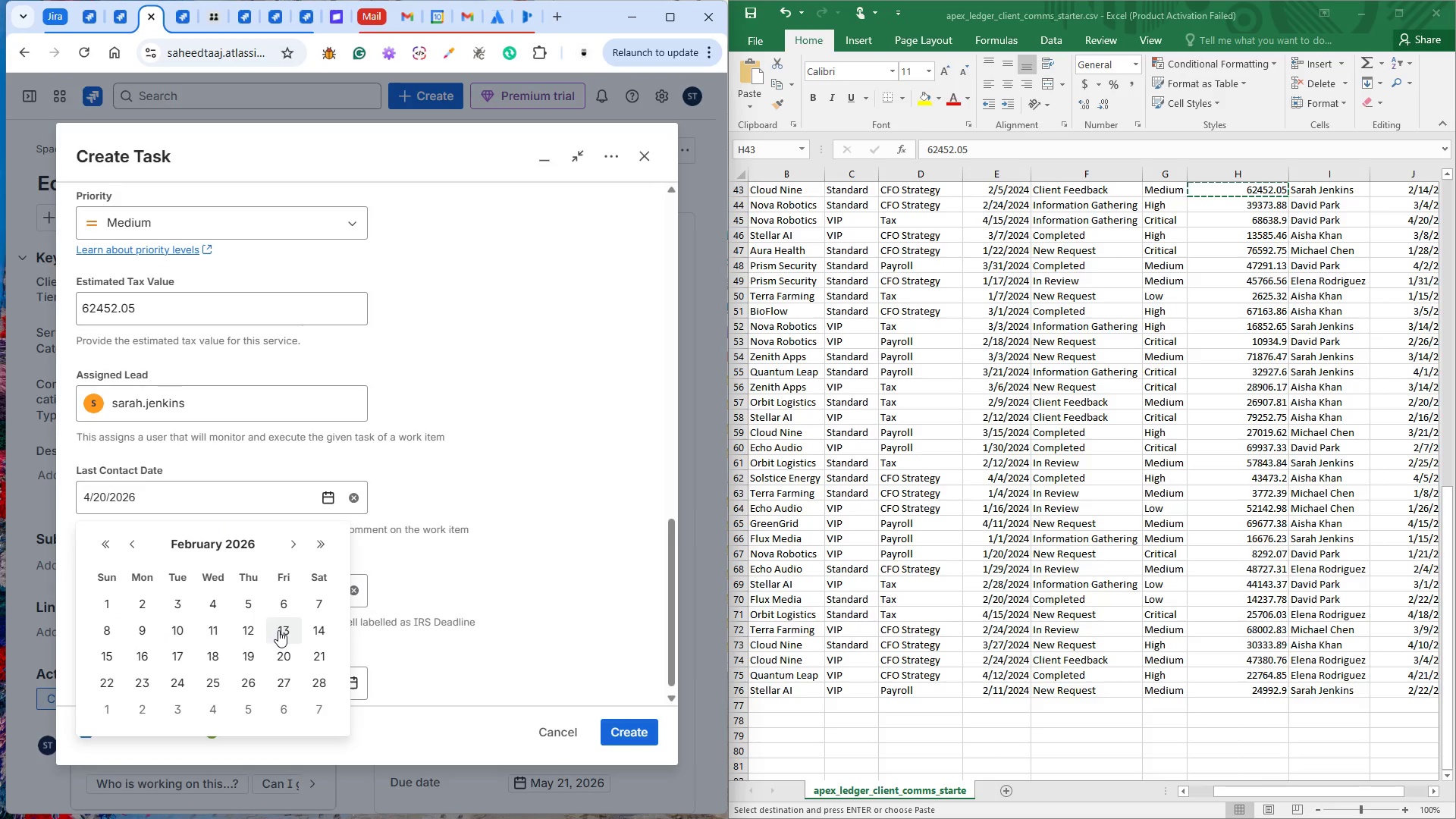 
left_click([313, 630])
 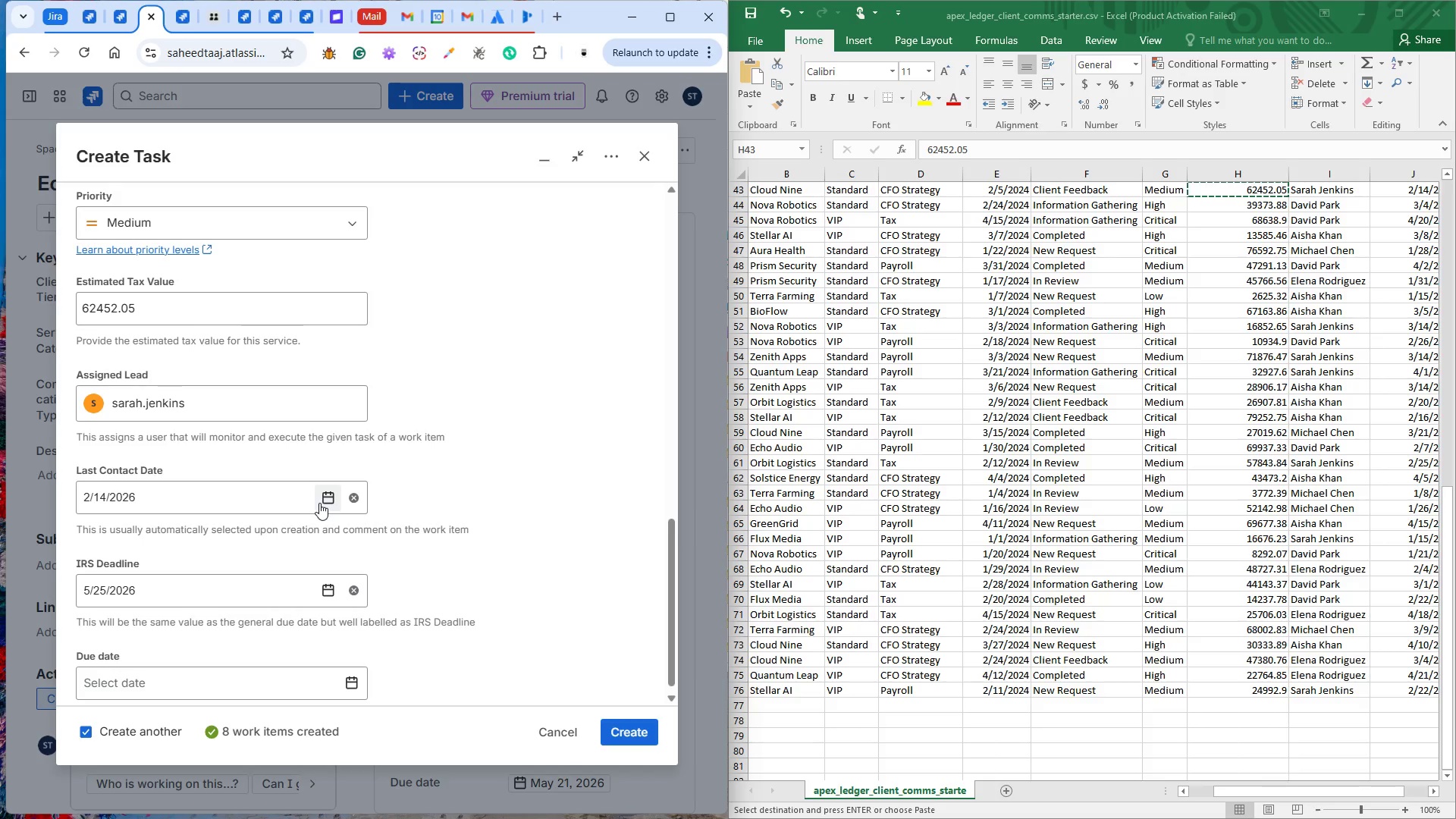 
wait(19.47)
 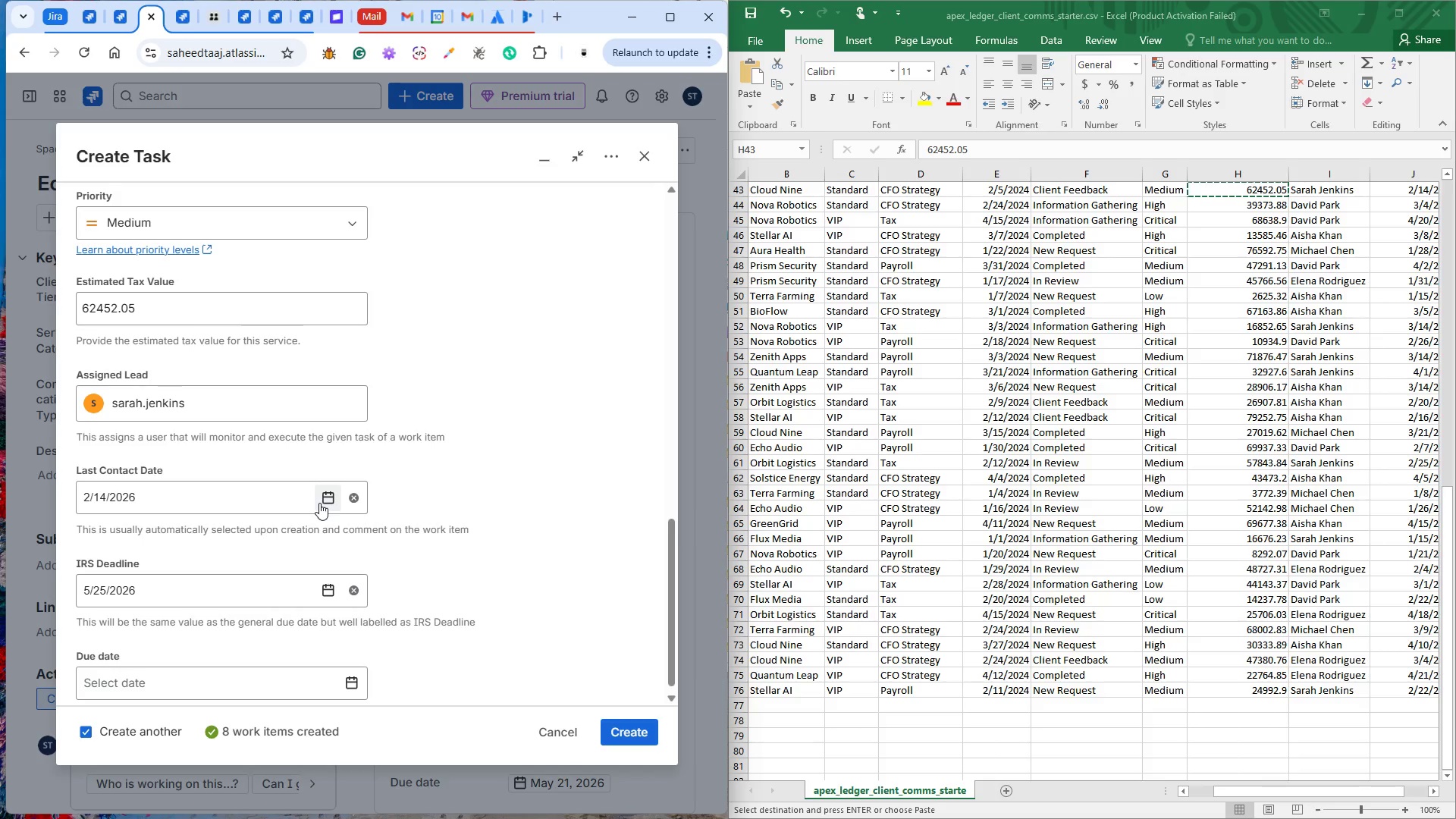 
left_click([355, 591])
 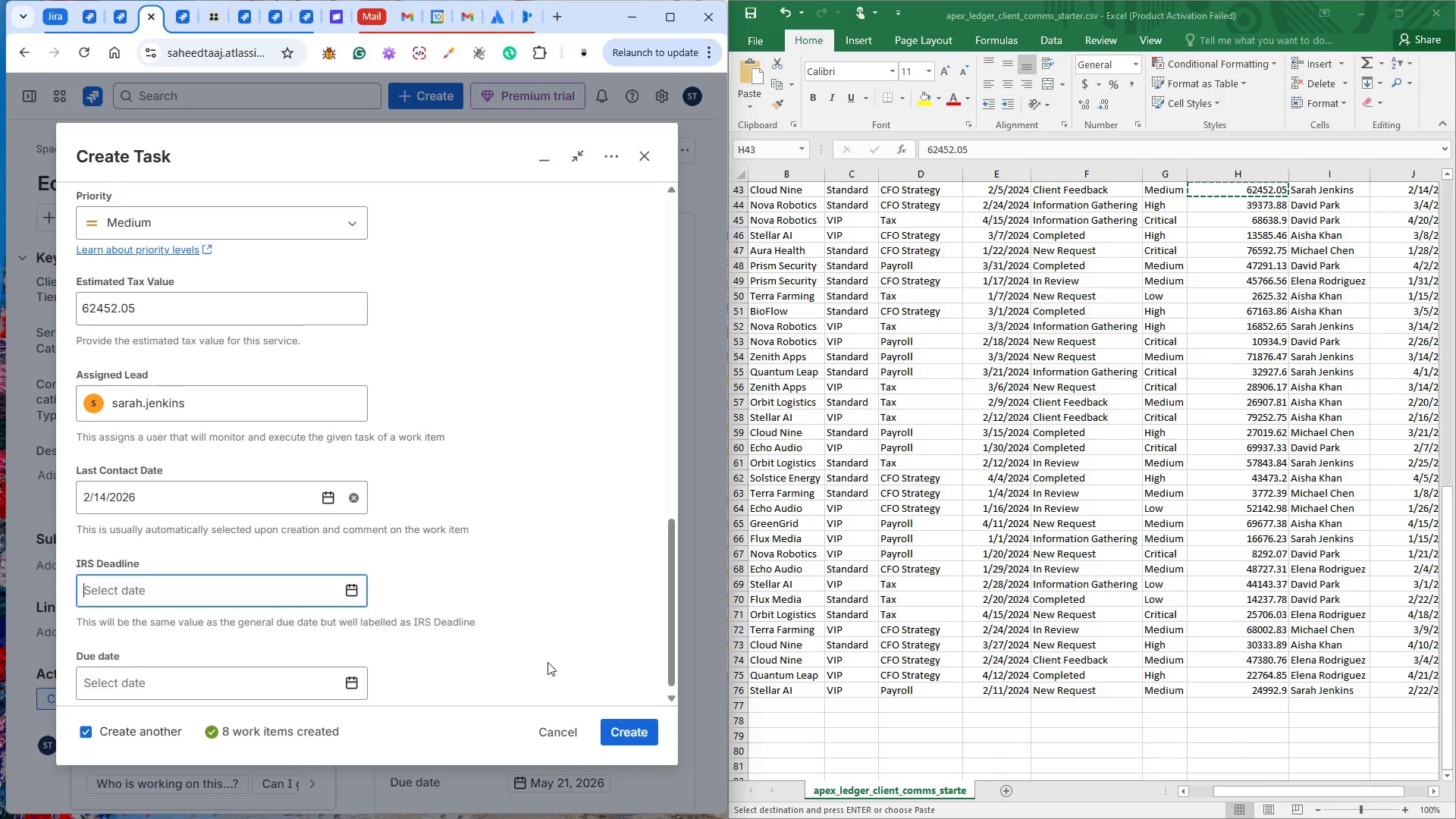 
left_click([353, 590])
 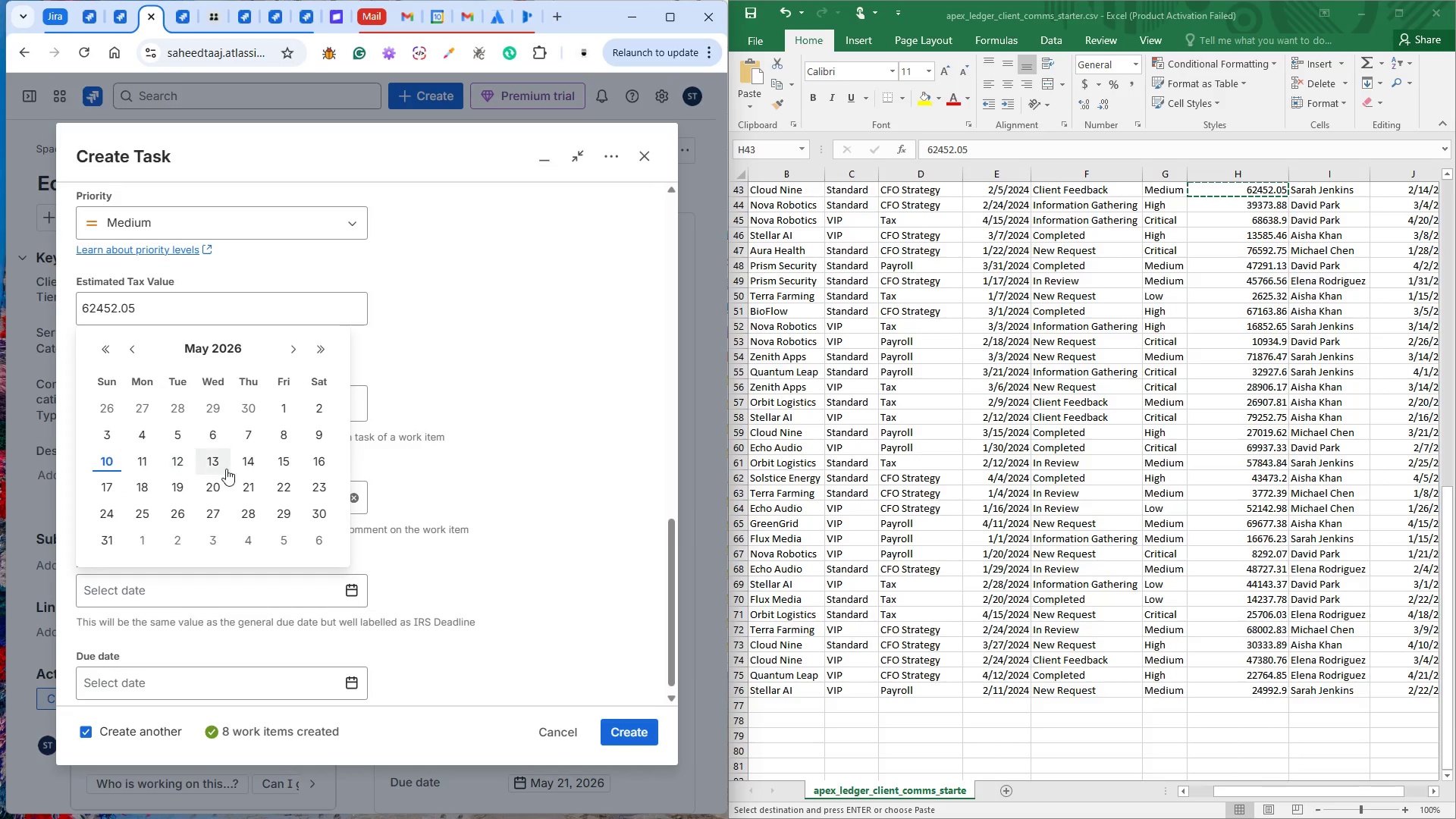 
left_click([293, 472])
 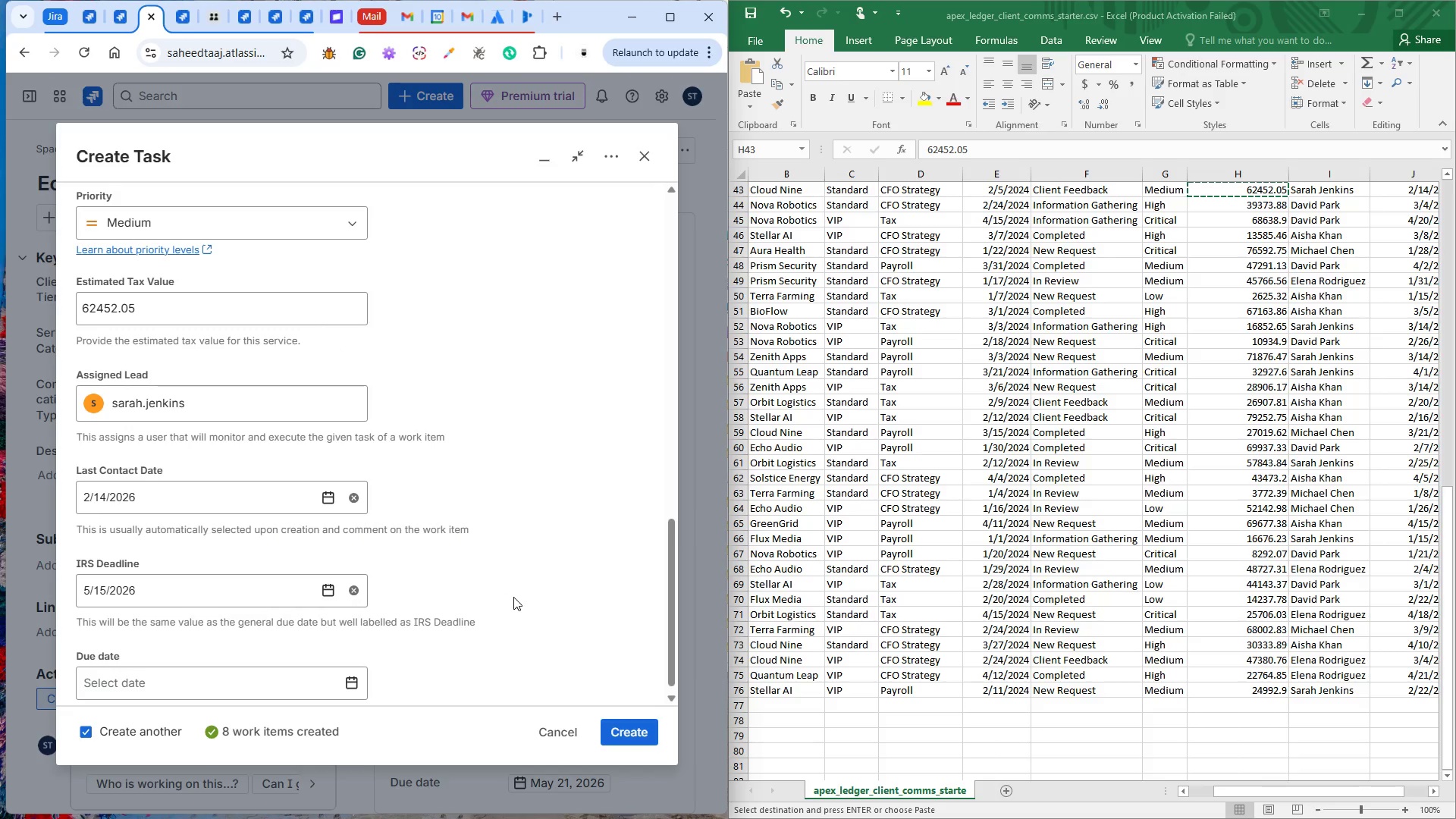 
scroll: coordinate [524, 597], scroll_direction: down, amount: 4.0
 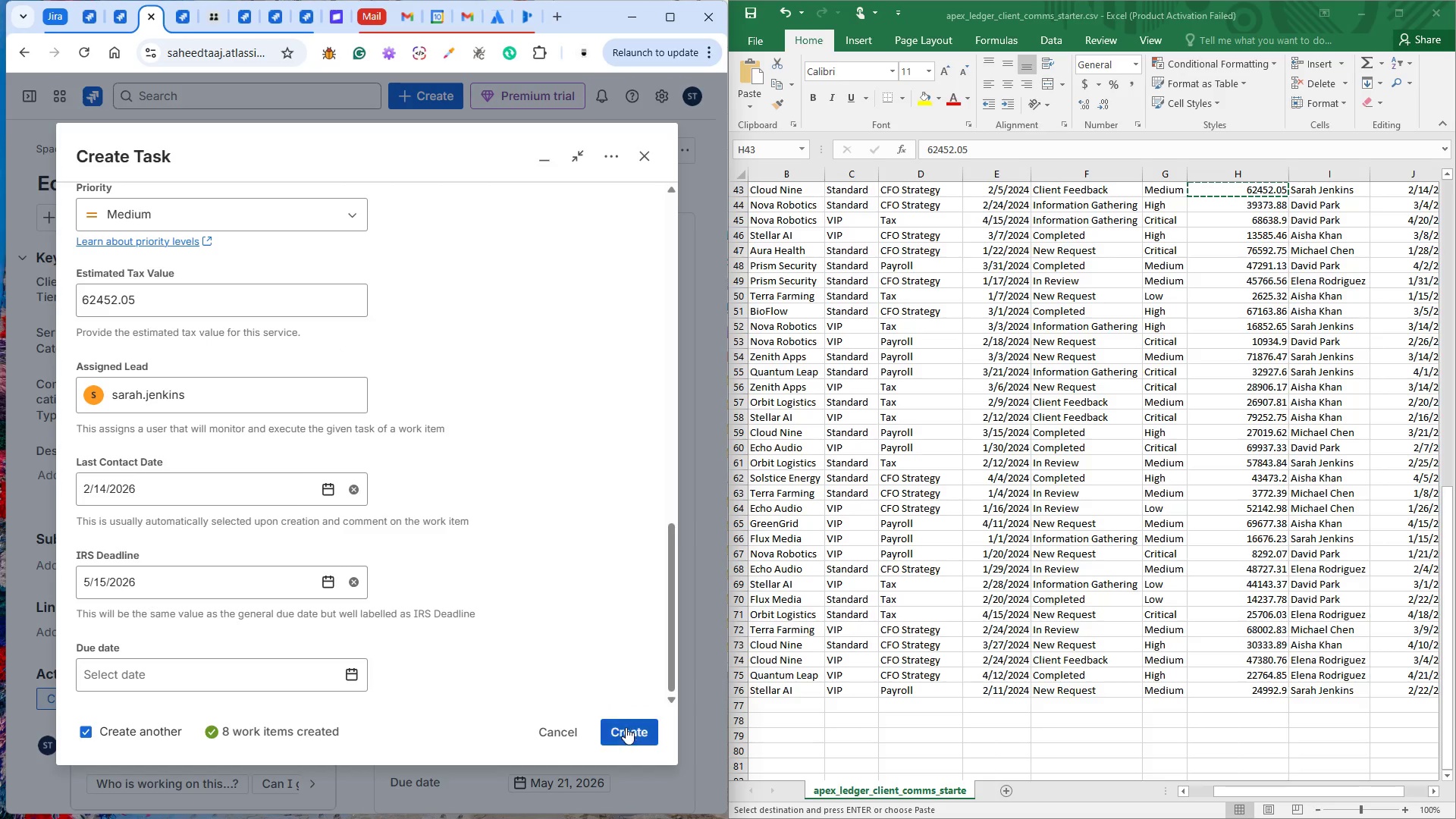 
left_click([626, 728])
 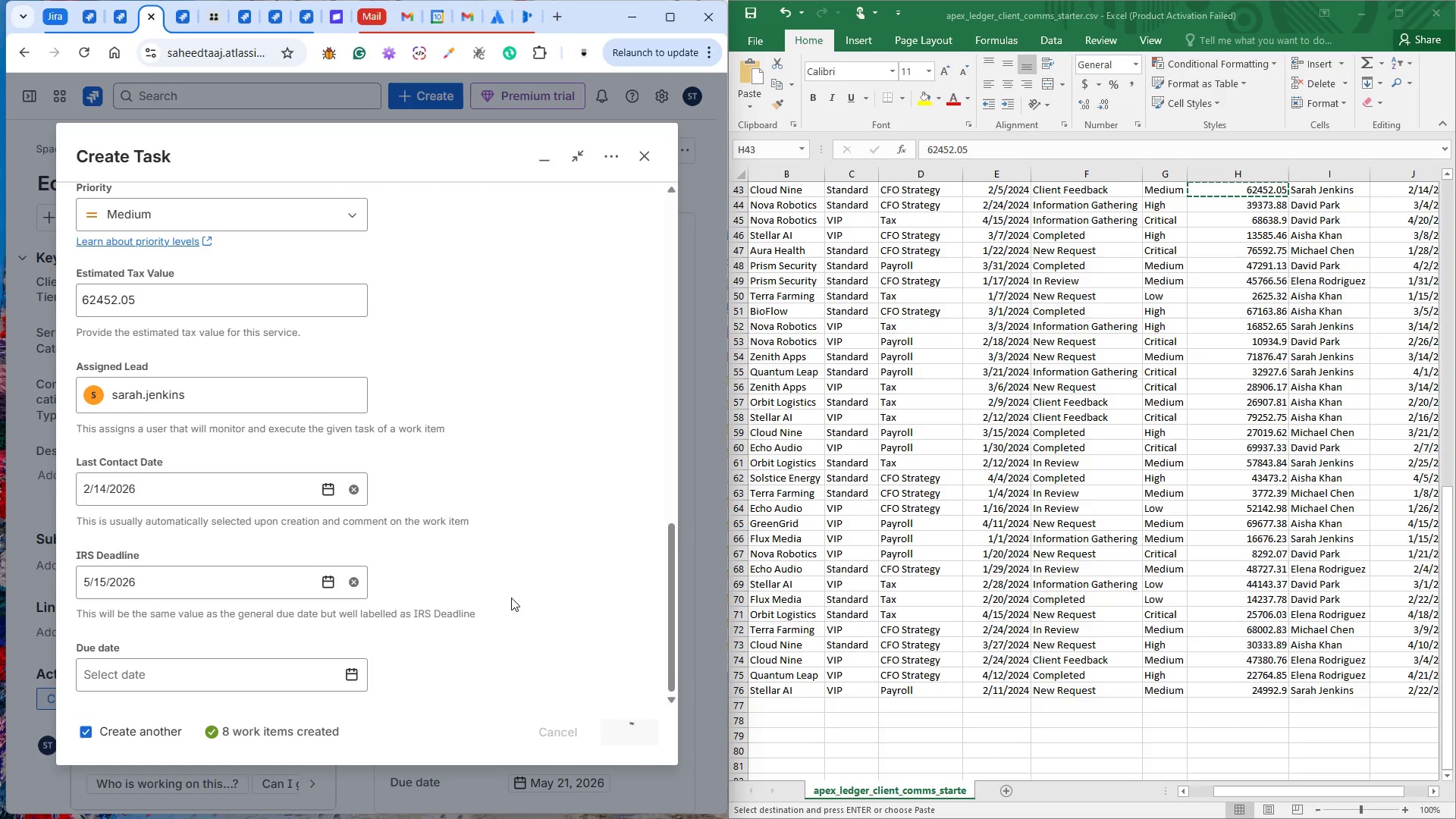 
scroll: coordinate [510, 598], scroll_direction: up, amount: 4.0
 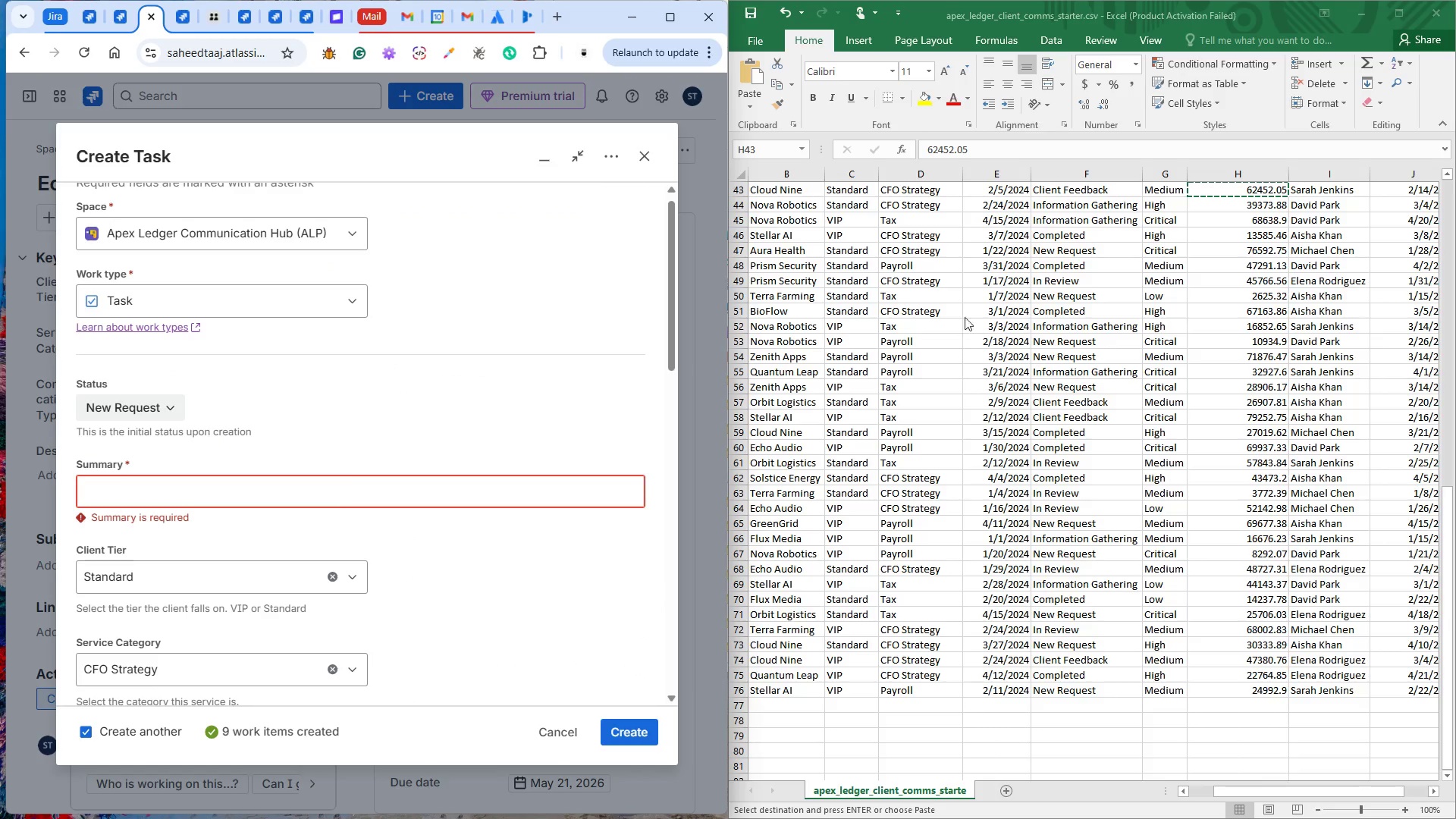 
left_click([769, 201])
 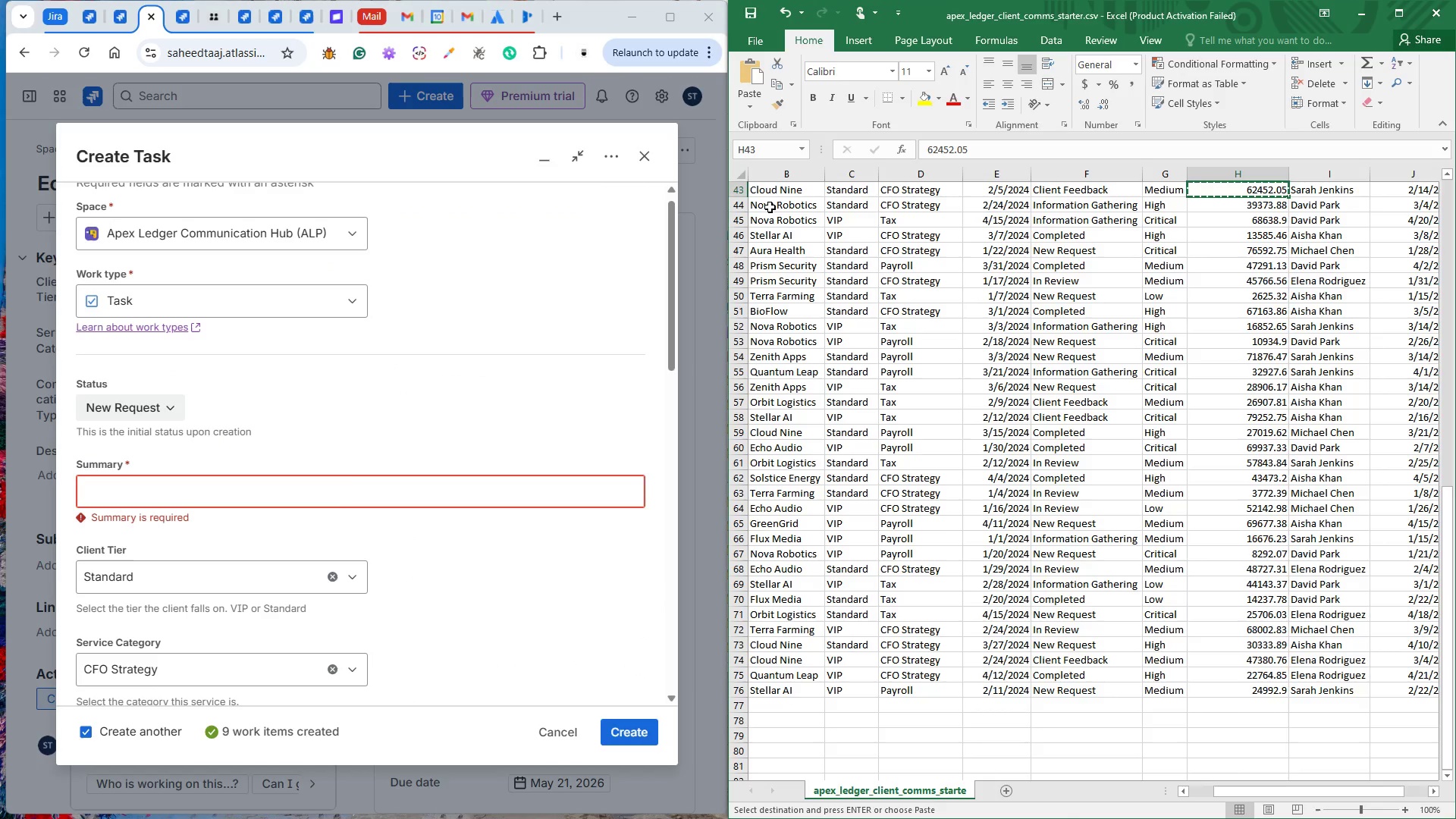 
left_click([770, 207])
 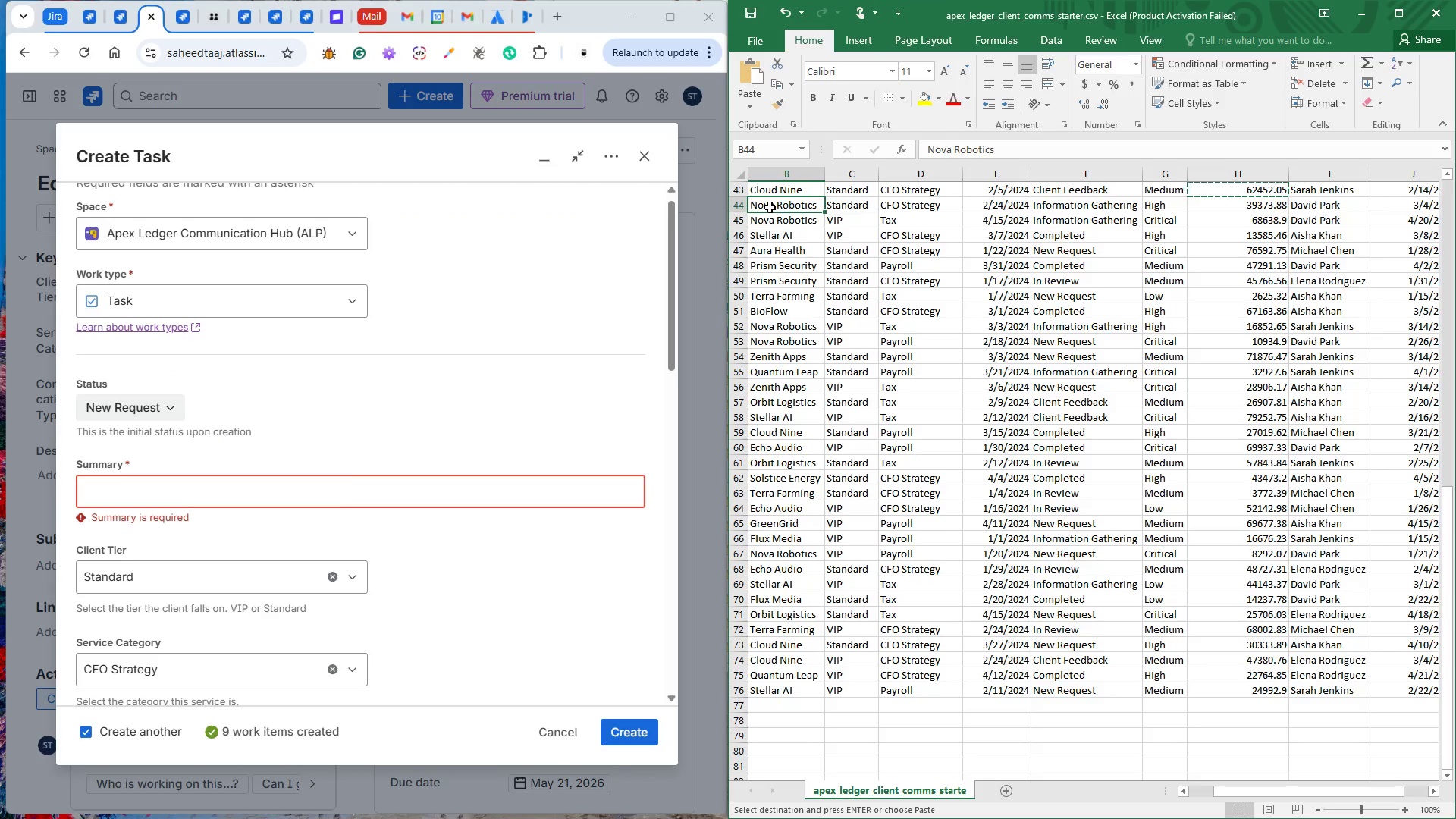 
key(Control+C)
 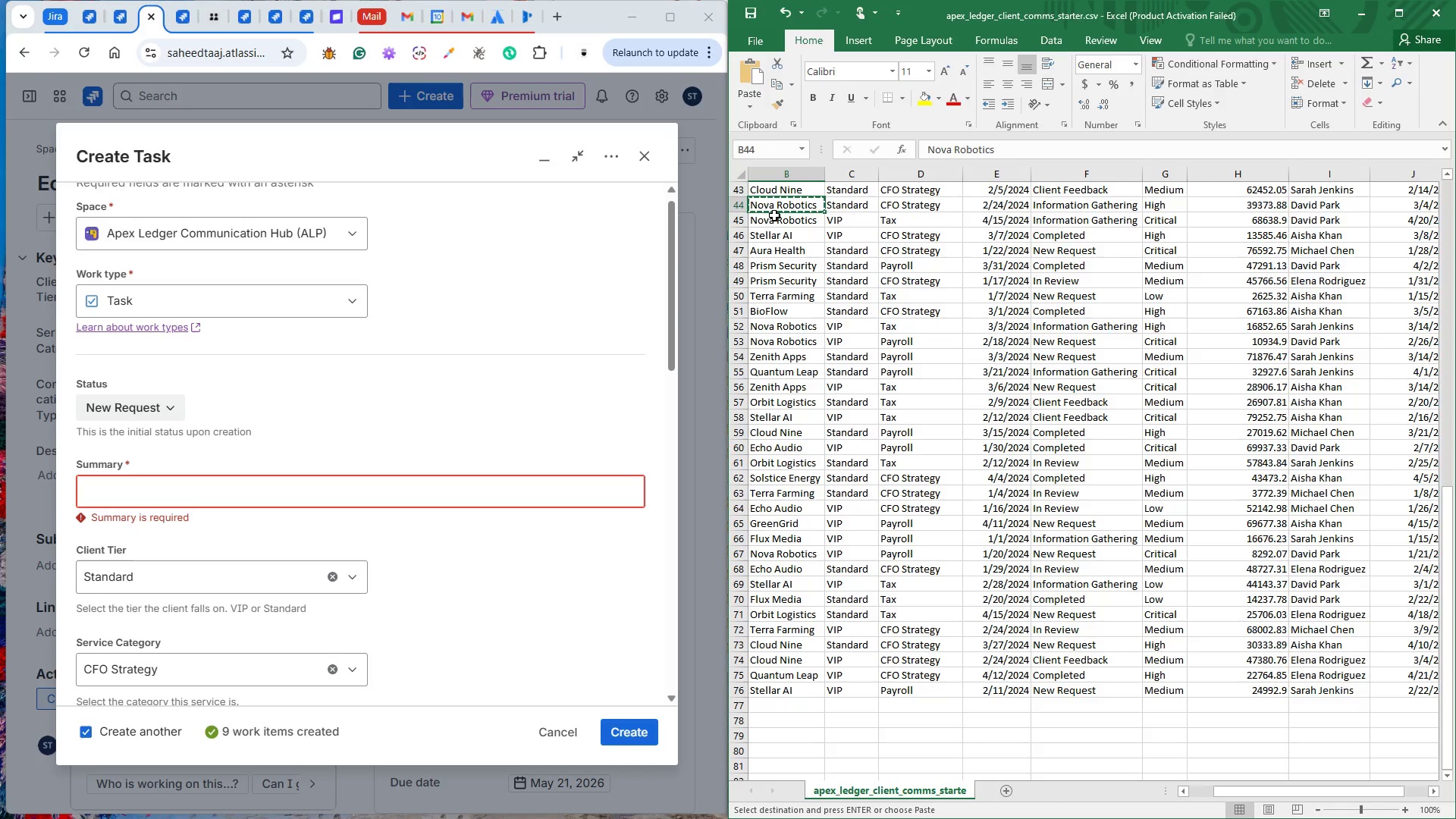 
scroll: coordinate [774, 215], scroll_direction: down, amount: 1.0
 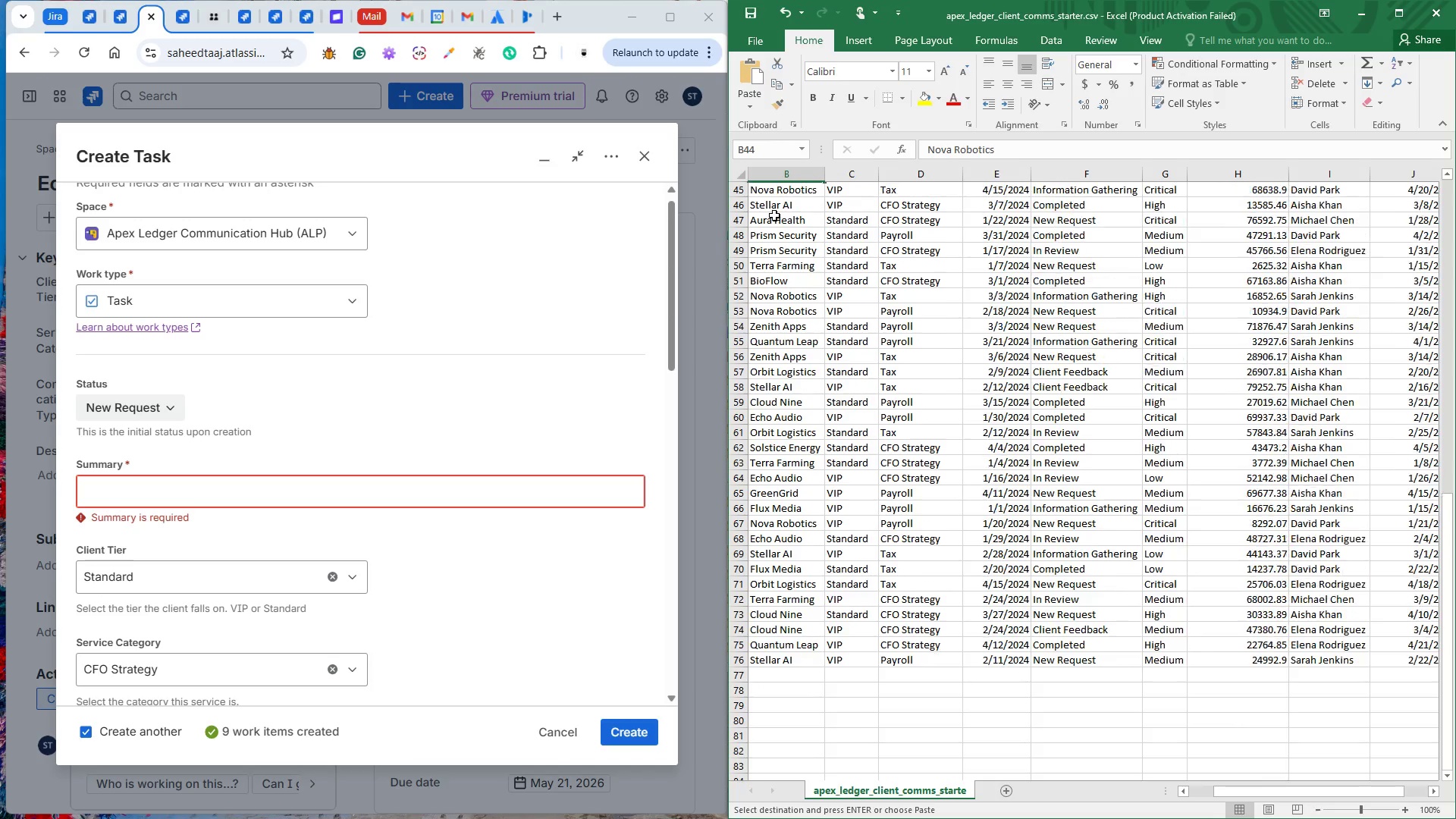 
scroll: coordinate [774, 215], scroll_direction: up, amount: 1.0
 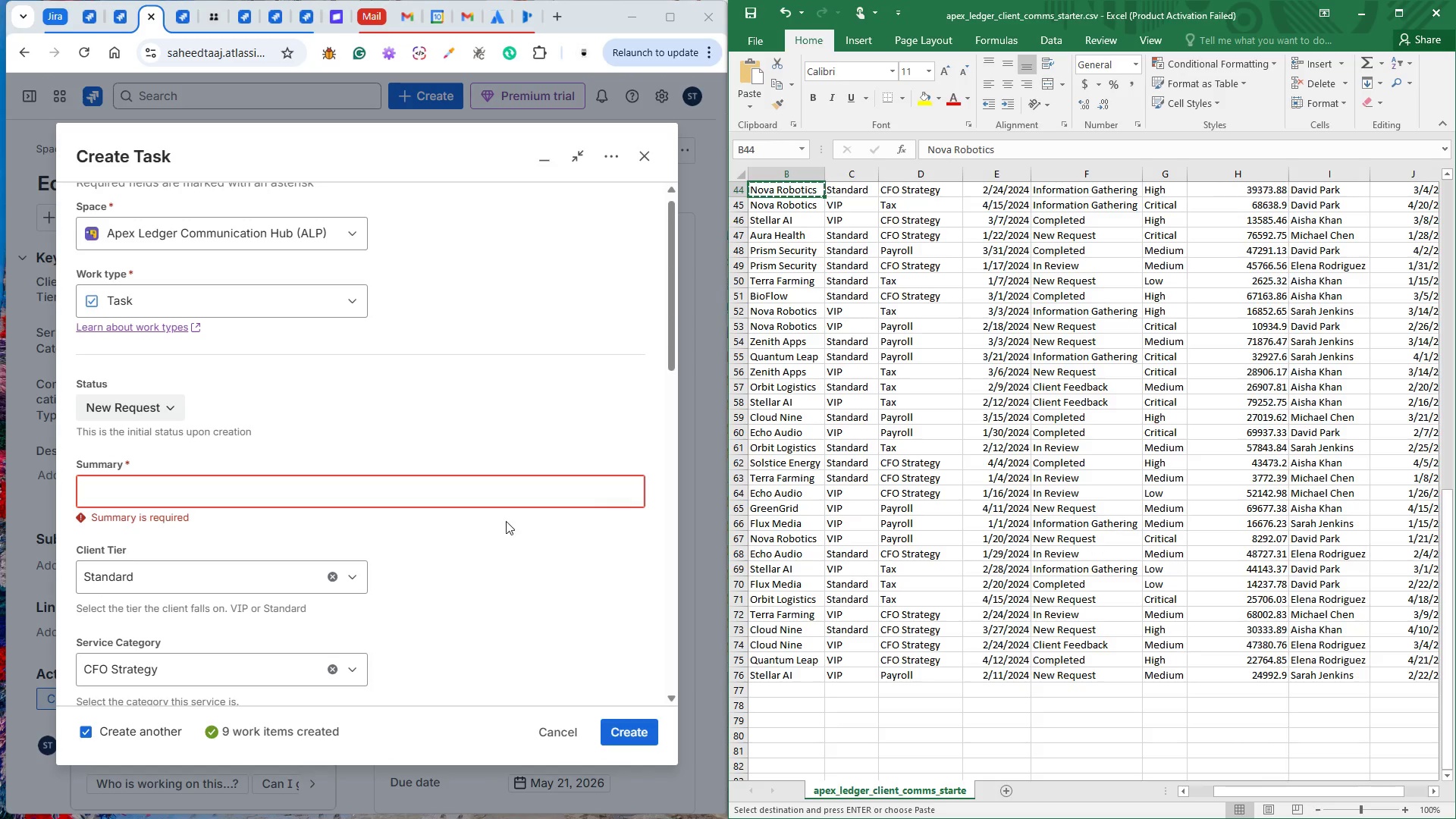 
left_click([353, 478])
 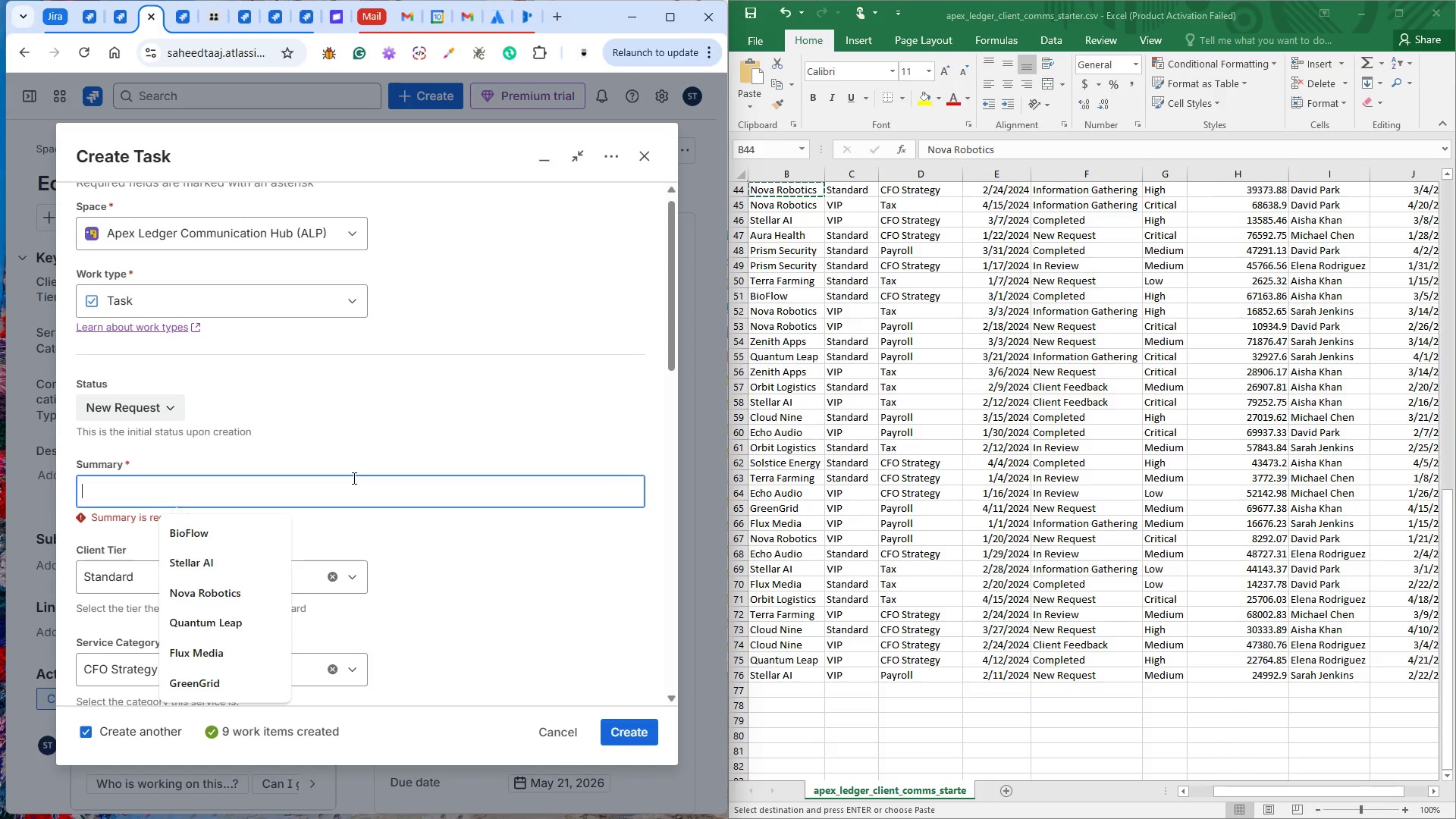 
key(Control+V)
 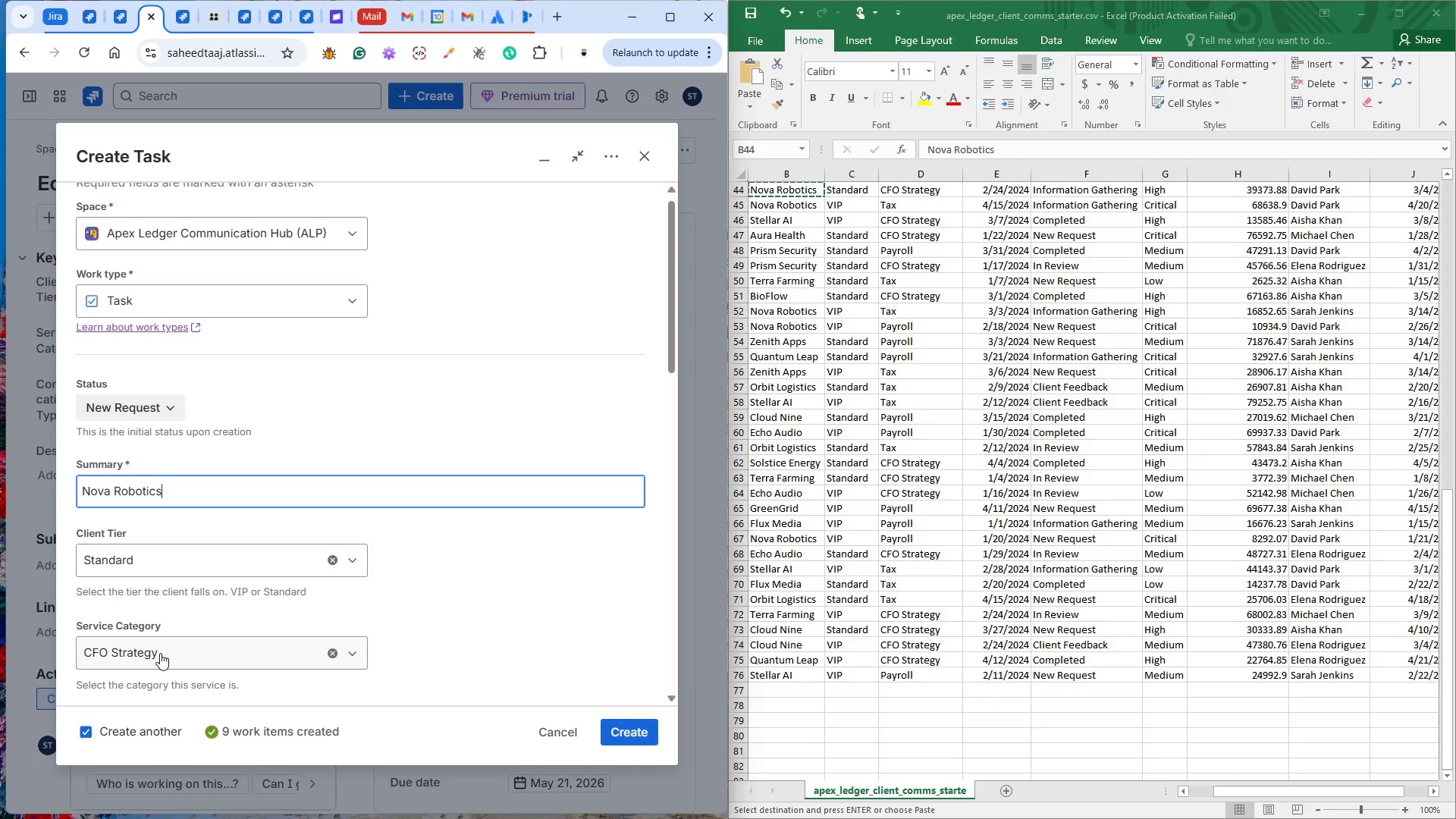 
scroll: coordinate [170, 601], scroll_direction: down, amount: 7.0
 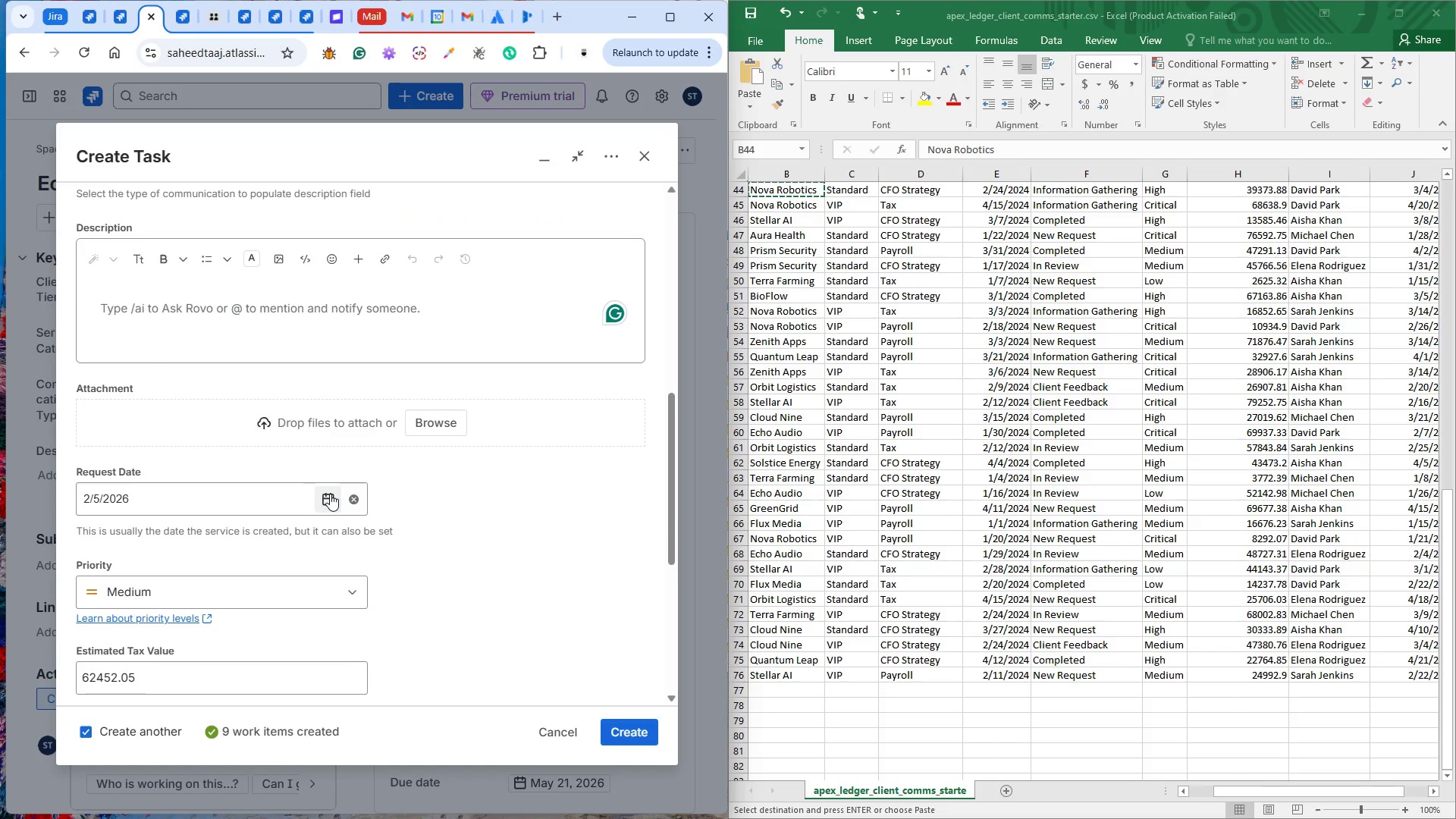 
left_click([330, 494])
 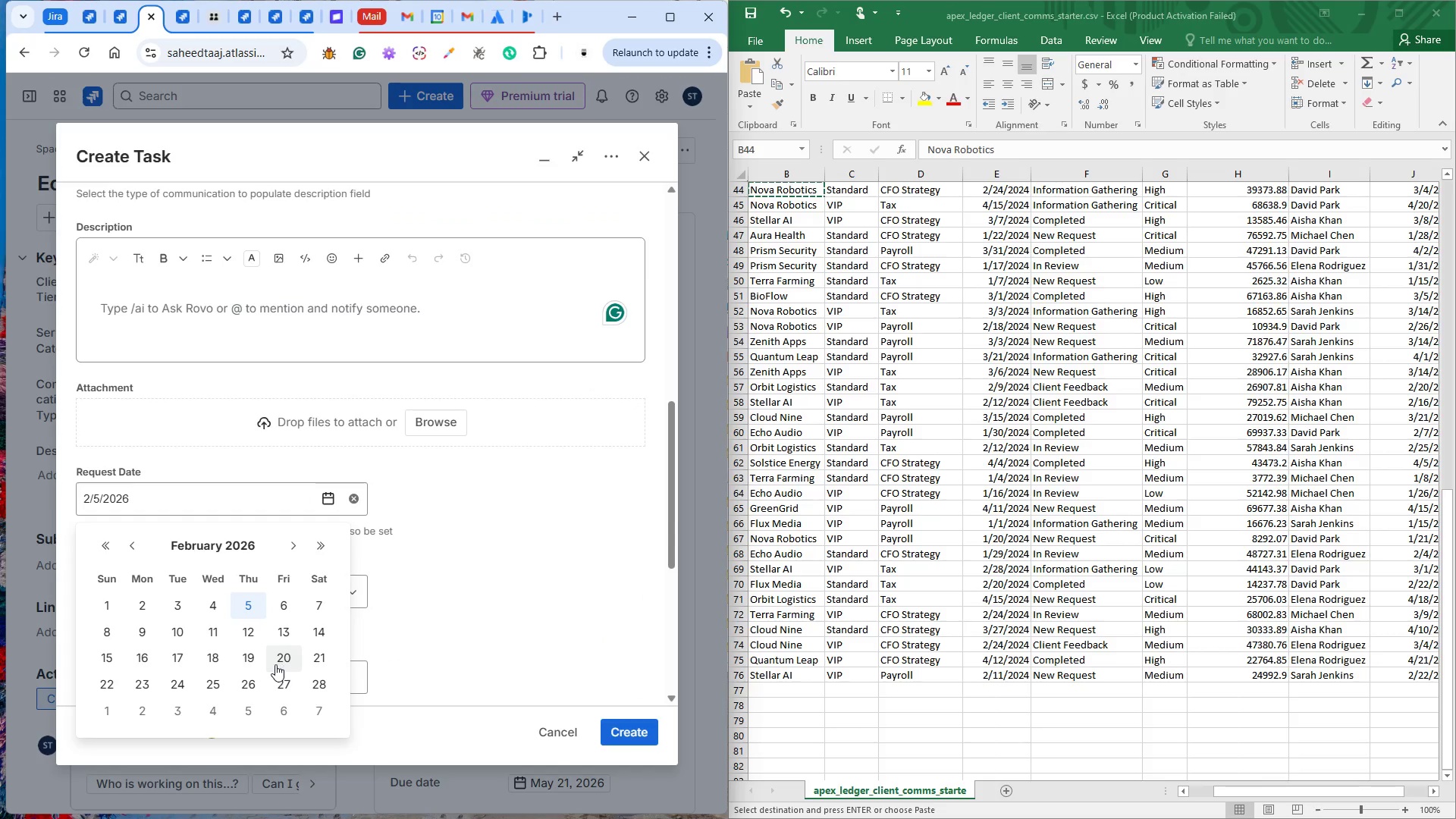 
left_click([169, 681])
 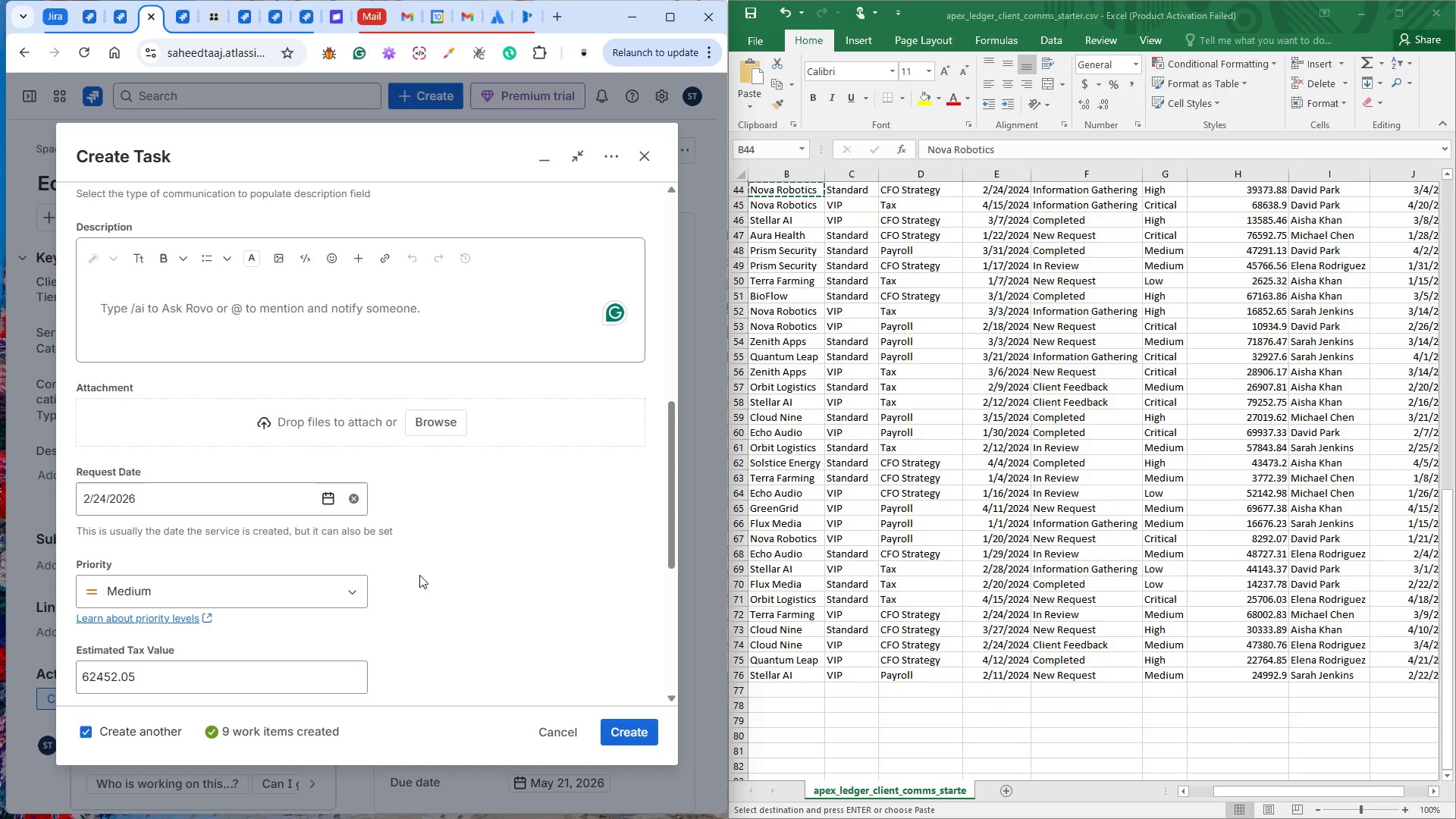 
left_click([162, 588])
 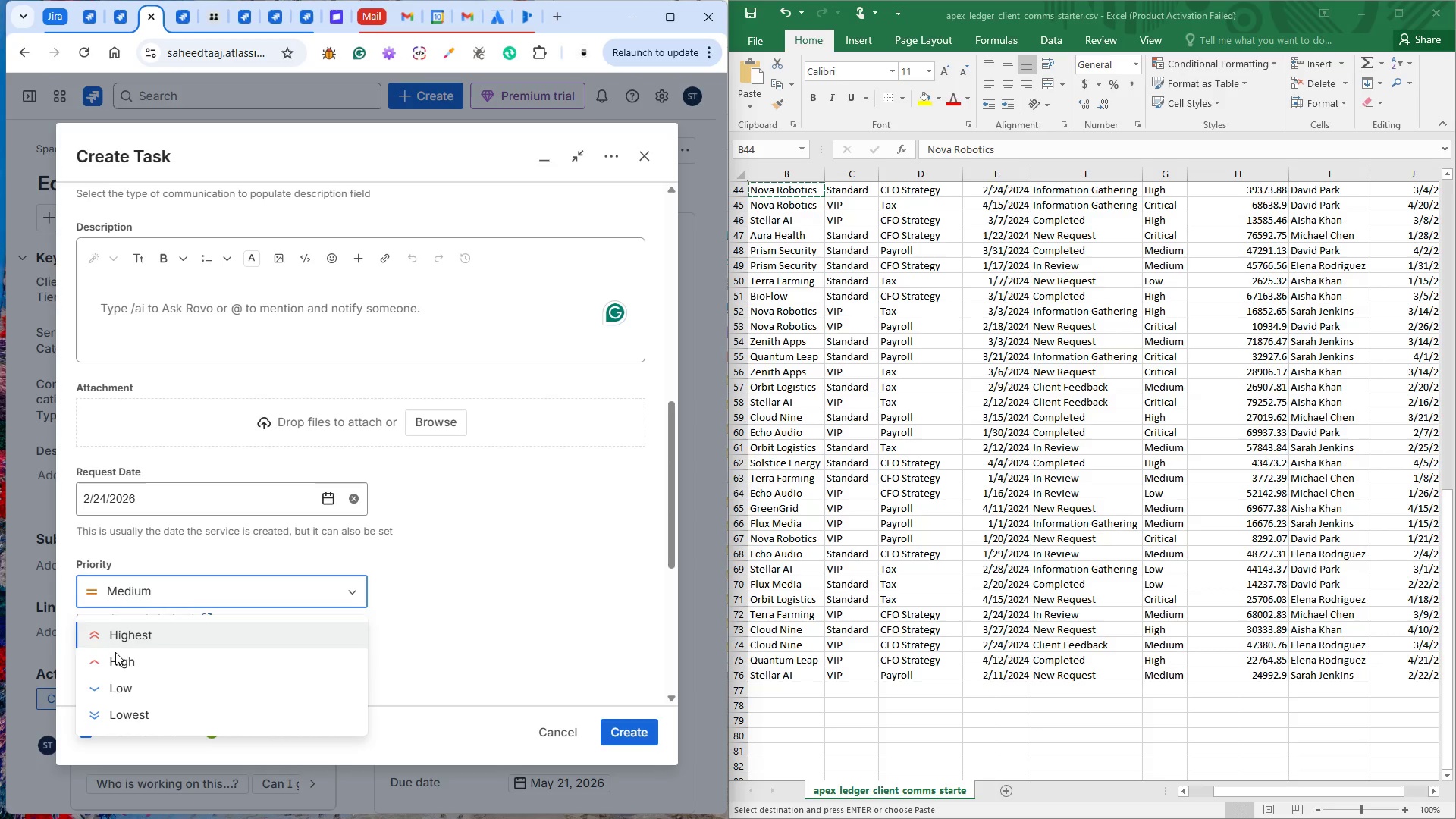 
left_click([117, 654])
 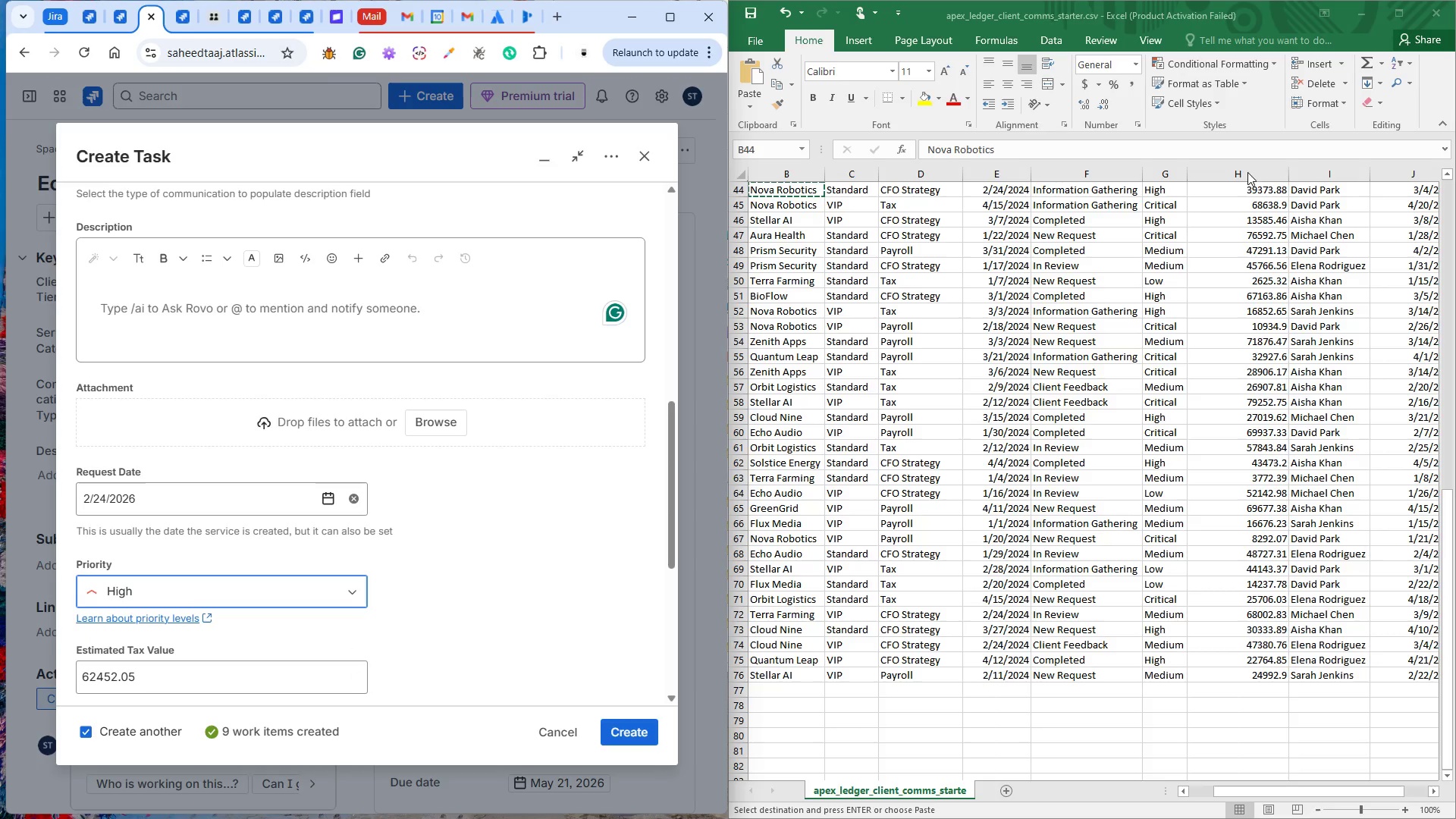 
double_click([1245, 192])
 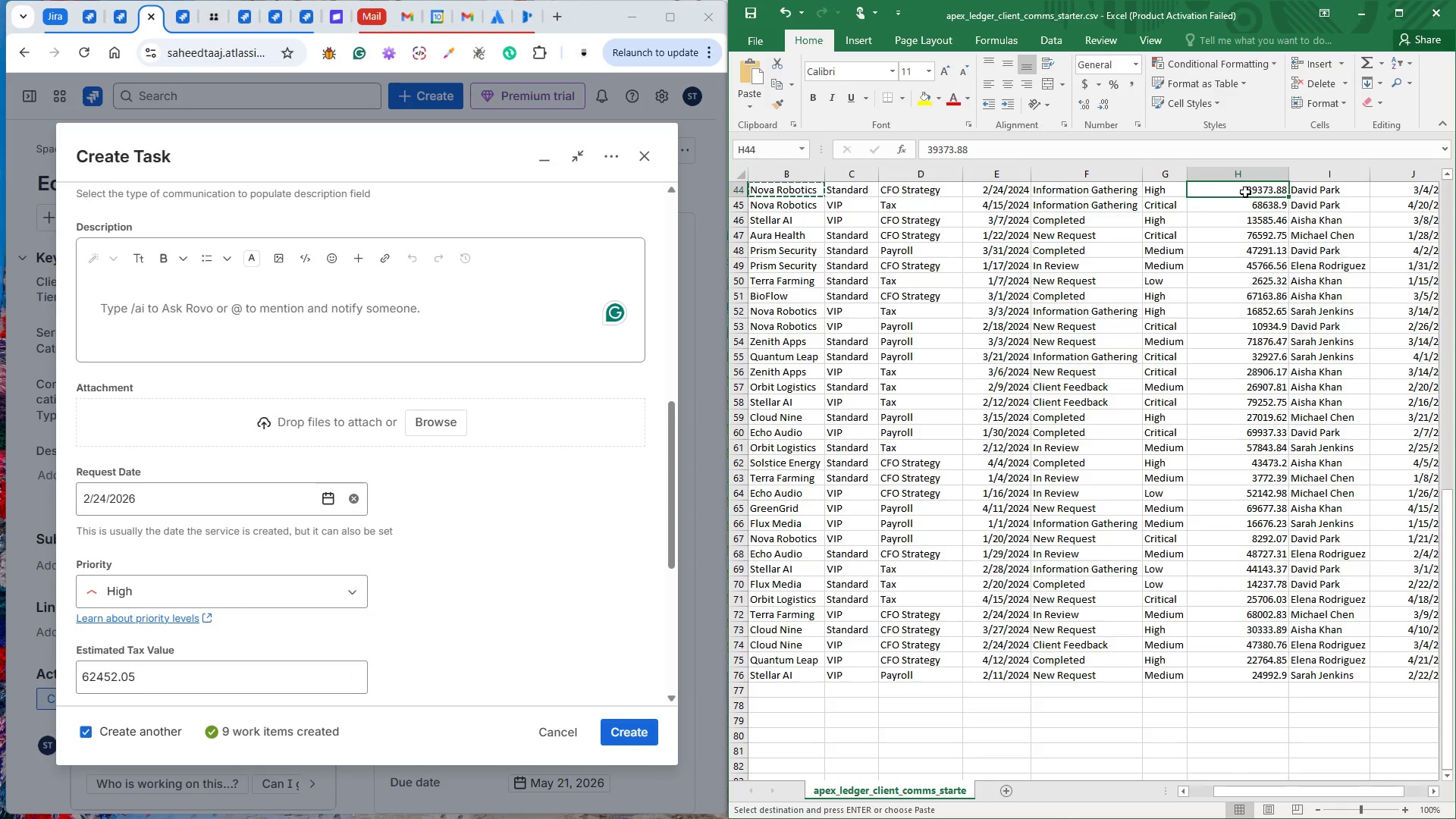 
key(Control+C)
 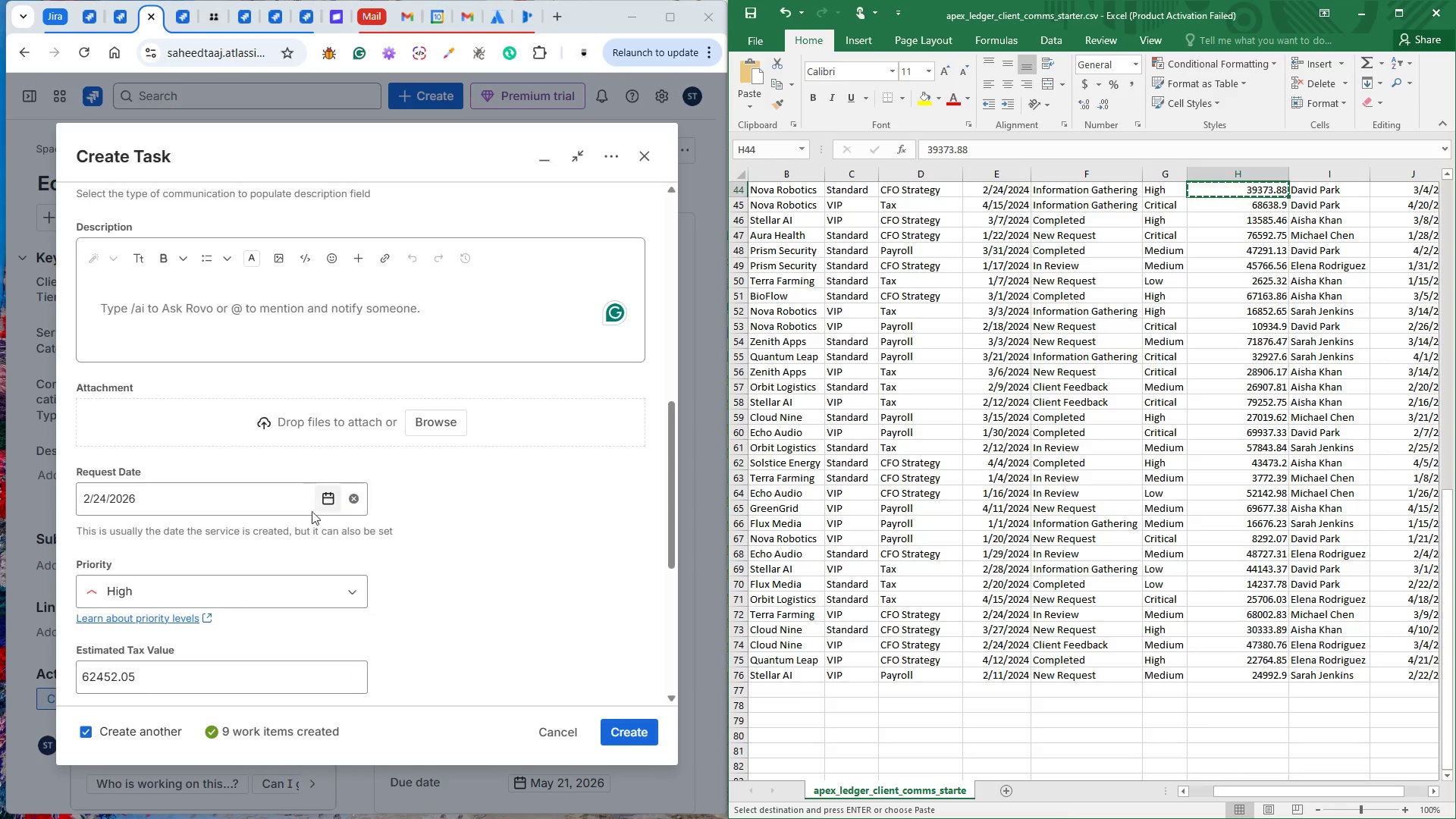 
scroll: coordinate [286, 556], scroll_direction: down, amount: 3.0
 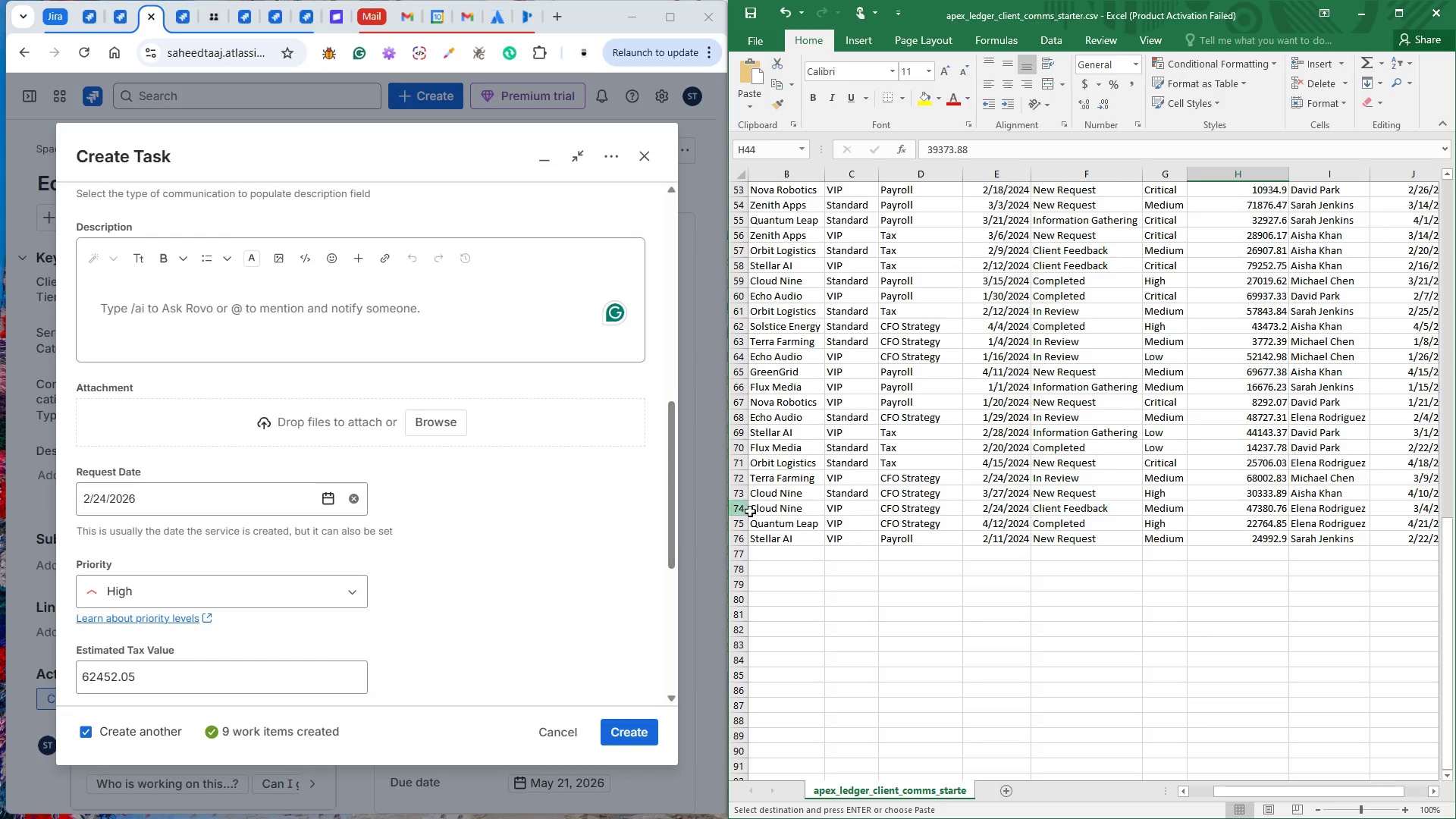 
scroll: coordinate [794, 510], scroll_direction: up, amount: 3.0
 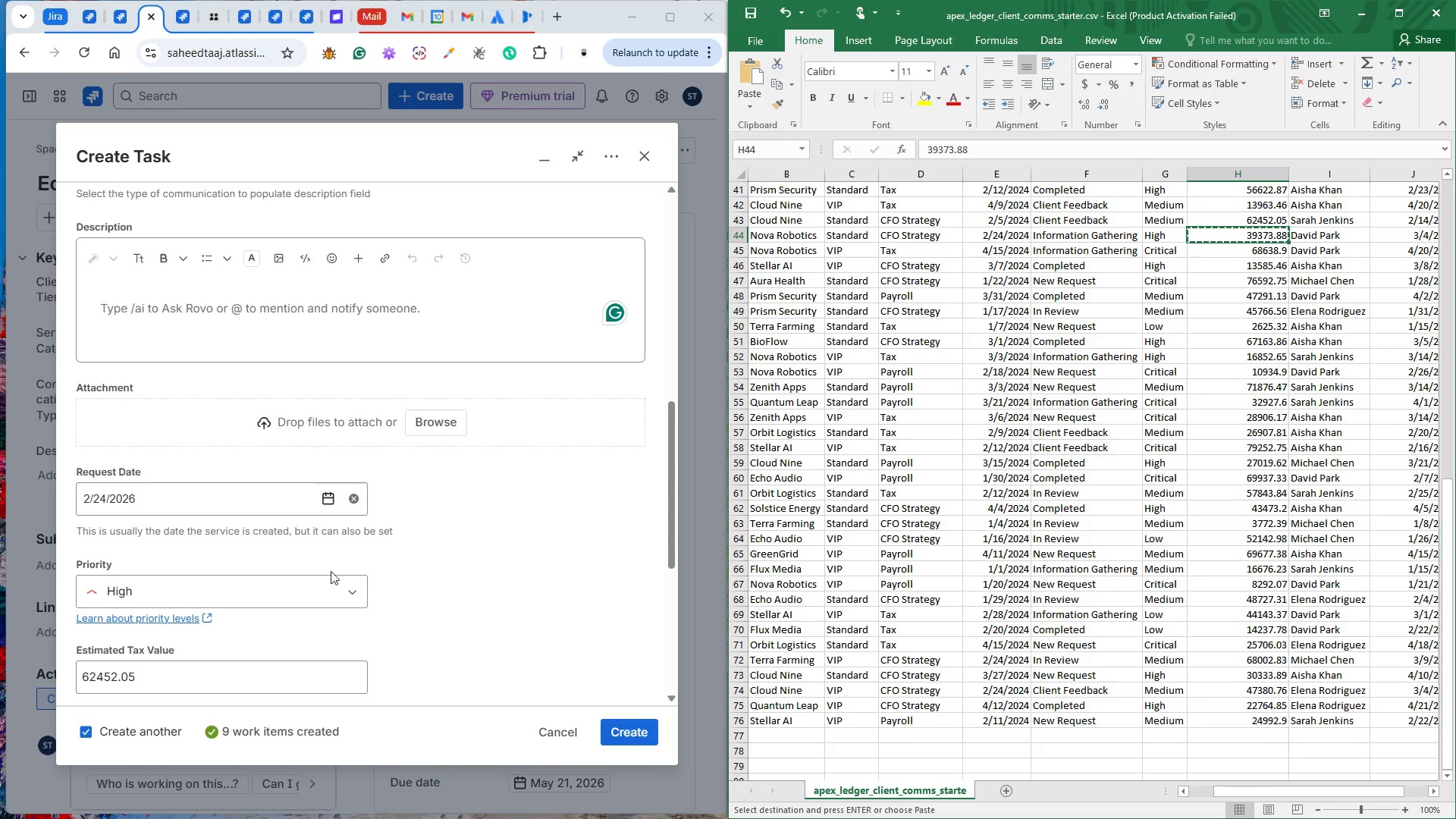 
left_click([517, 585])
 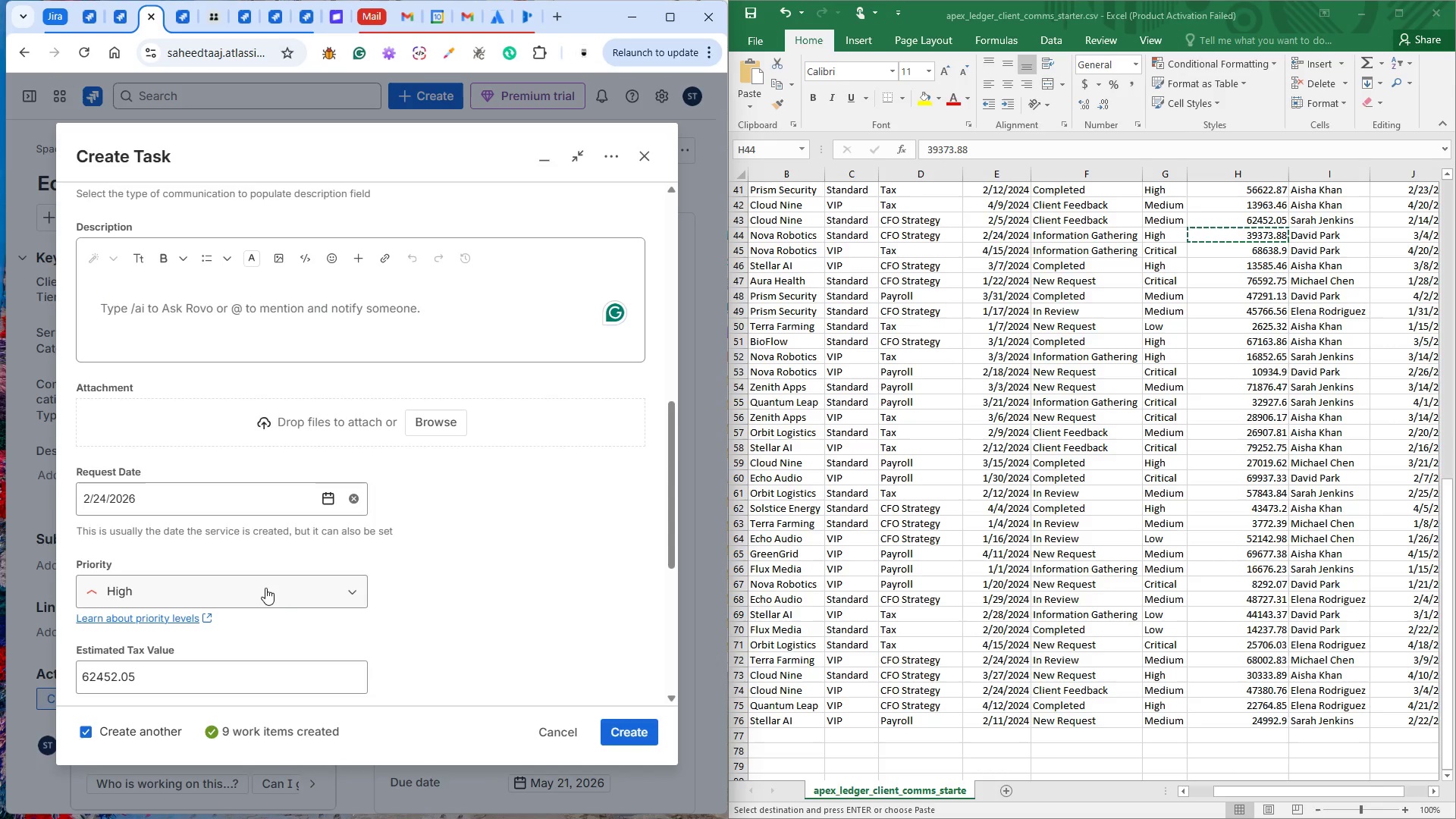 
scroll: coordinate [158, 623], scroll_direction: down, amount: 2.0
 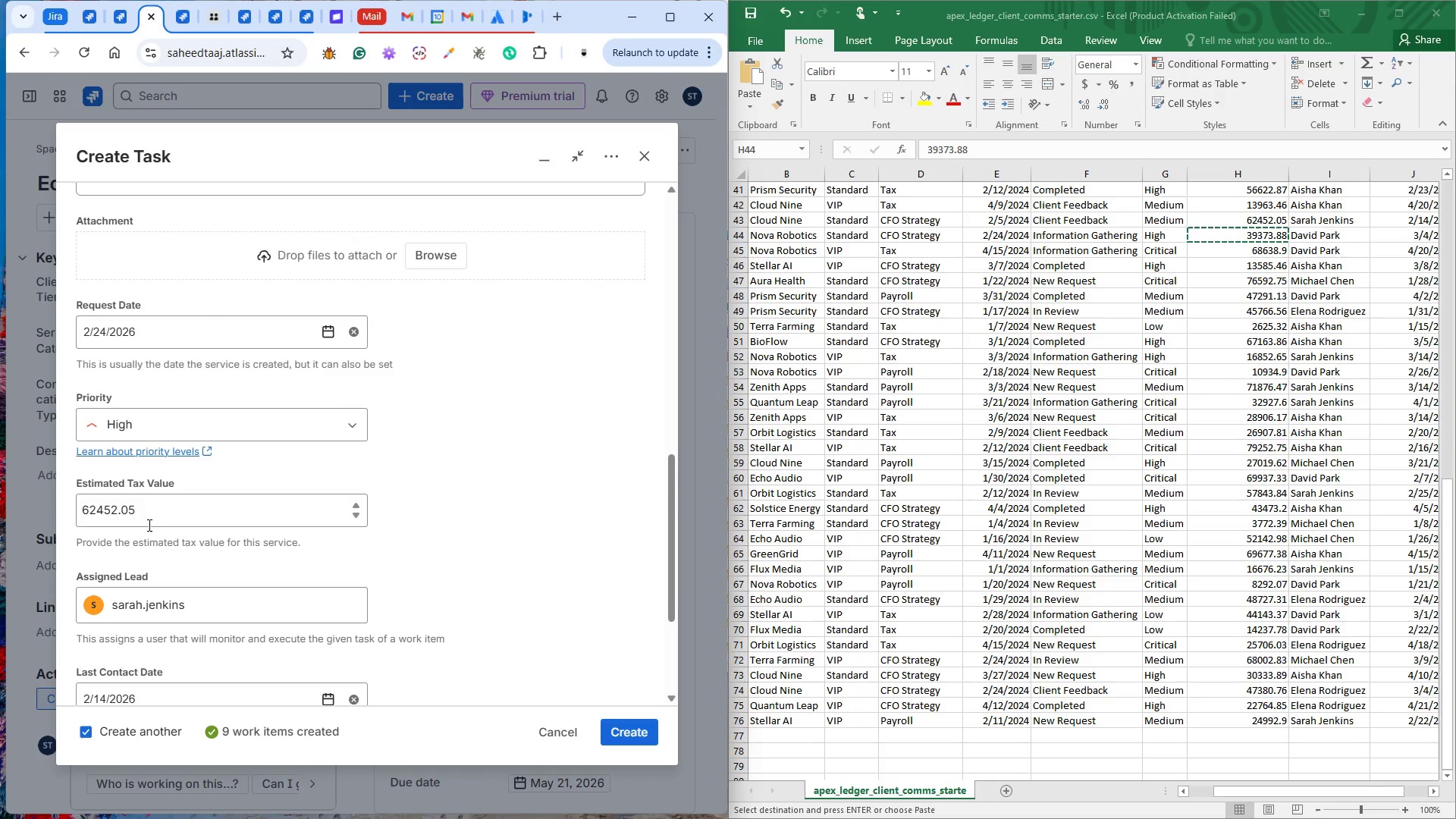 
left_click([148, 520])
 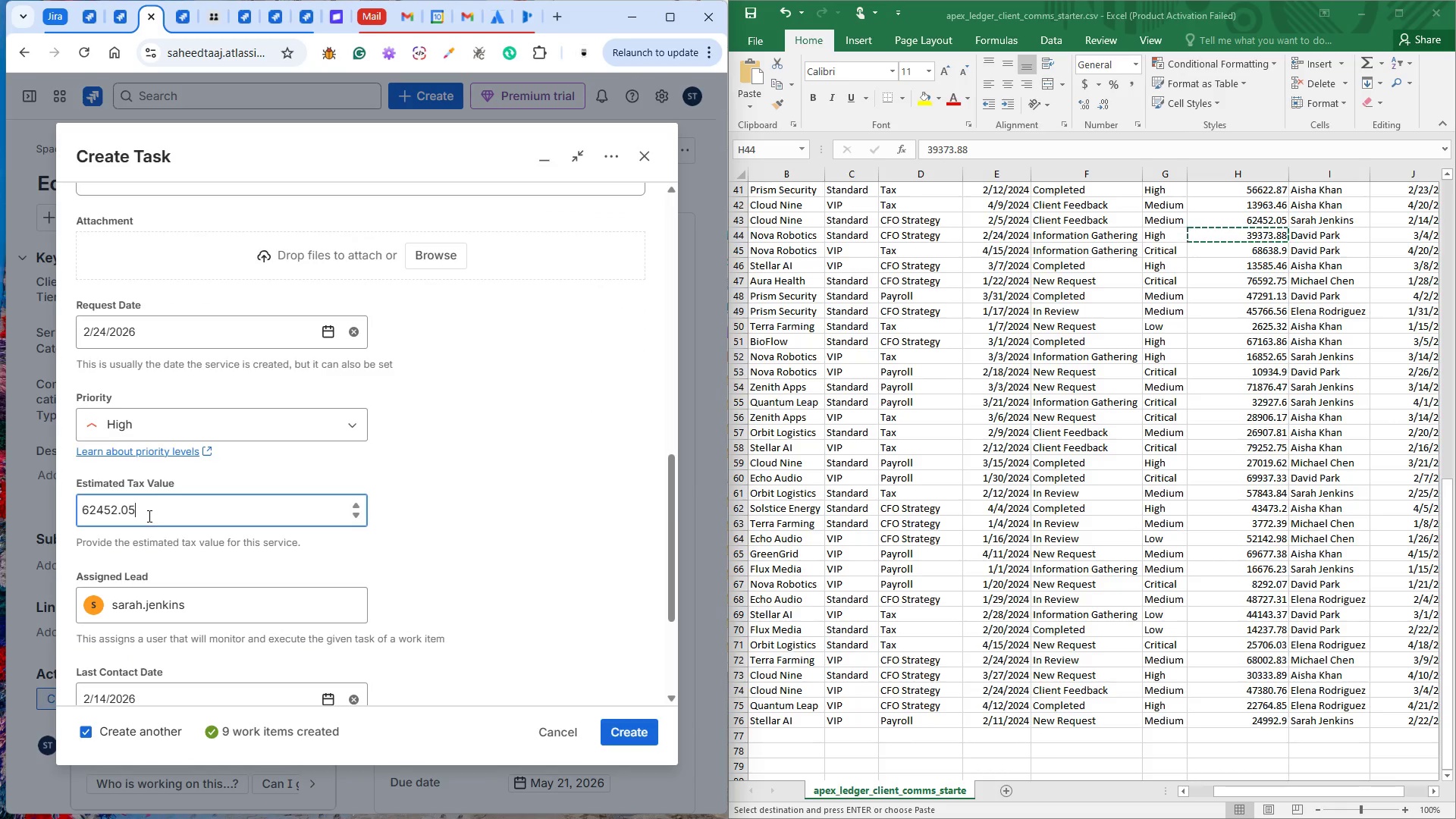 
double_click([148, 516])
 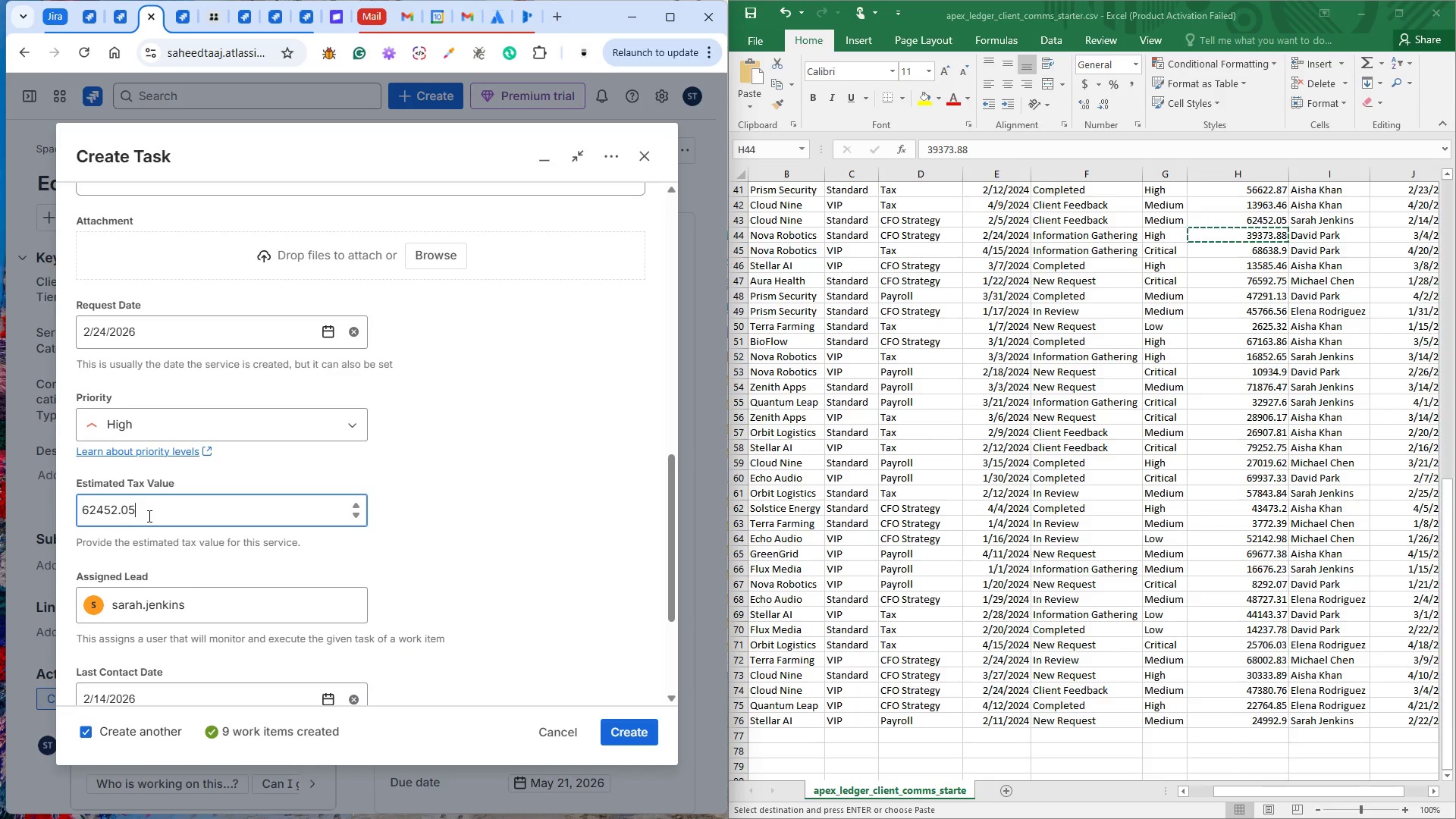 
key(Control+A)
 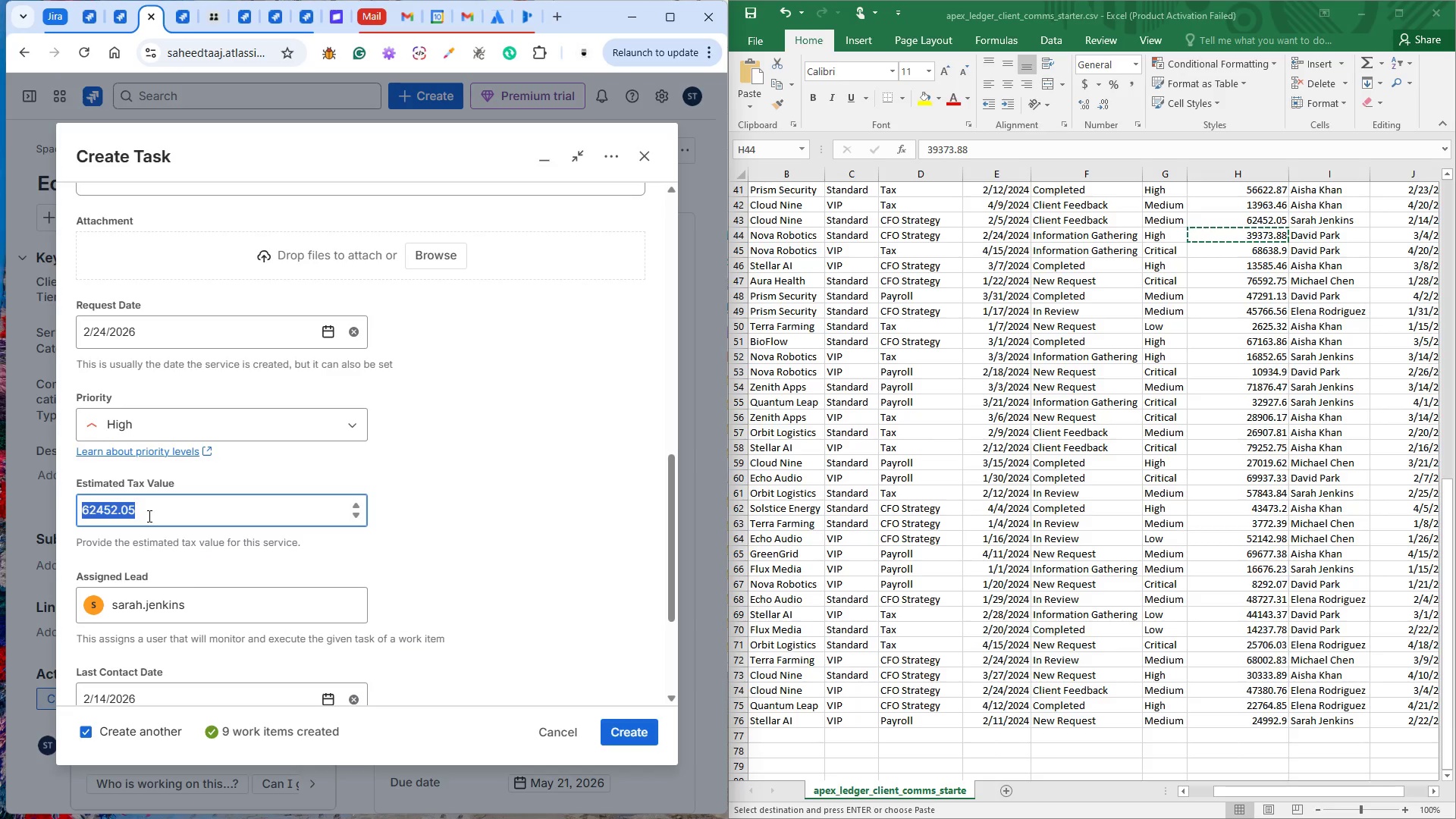 
key(Control+V)
 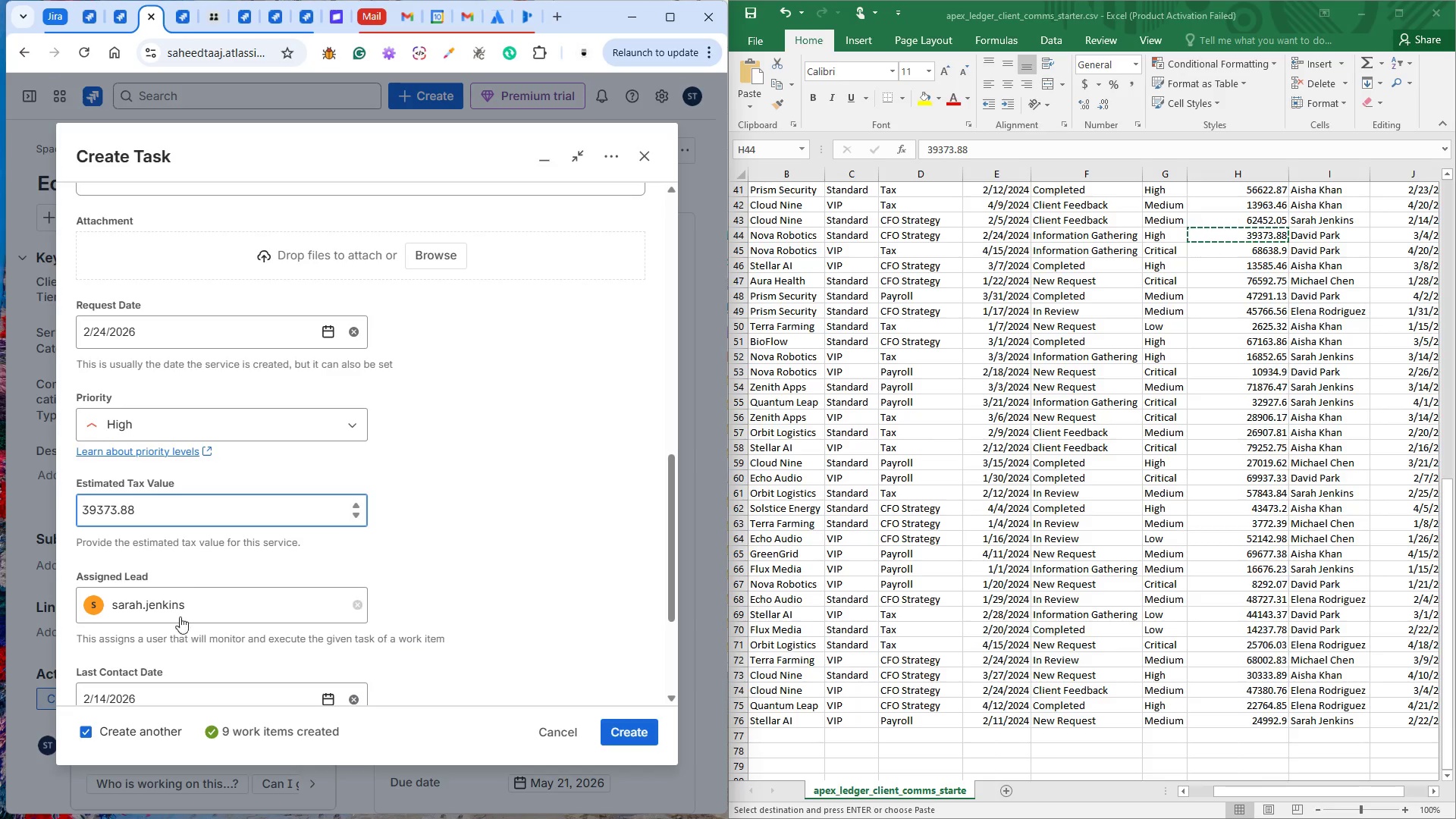 
left_click([179, 604])
 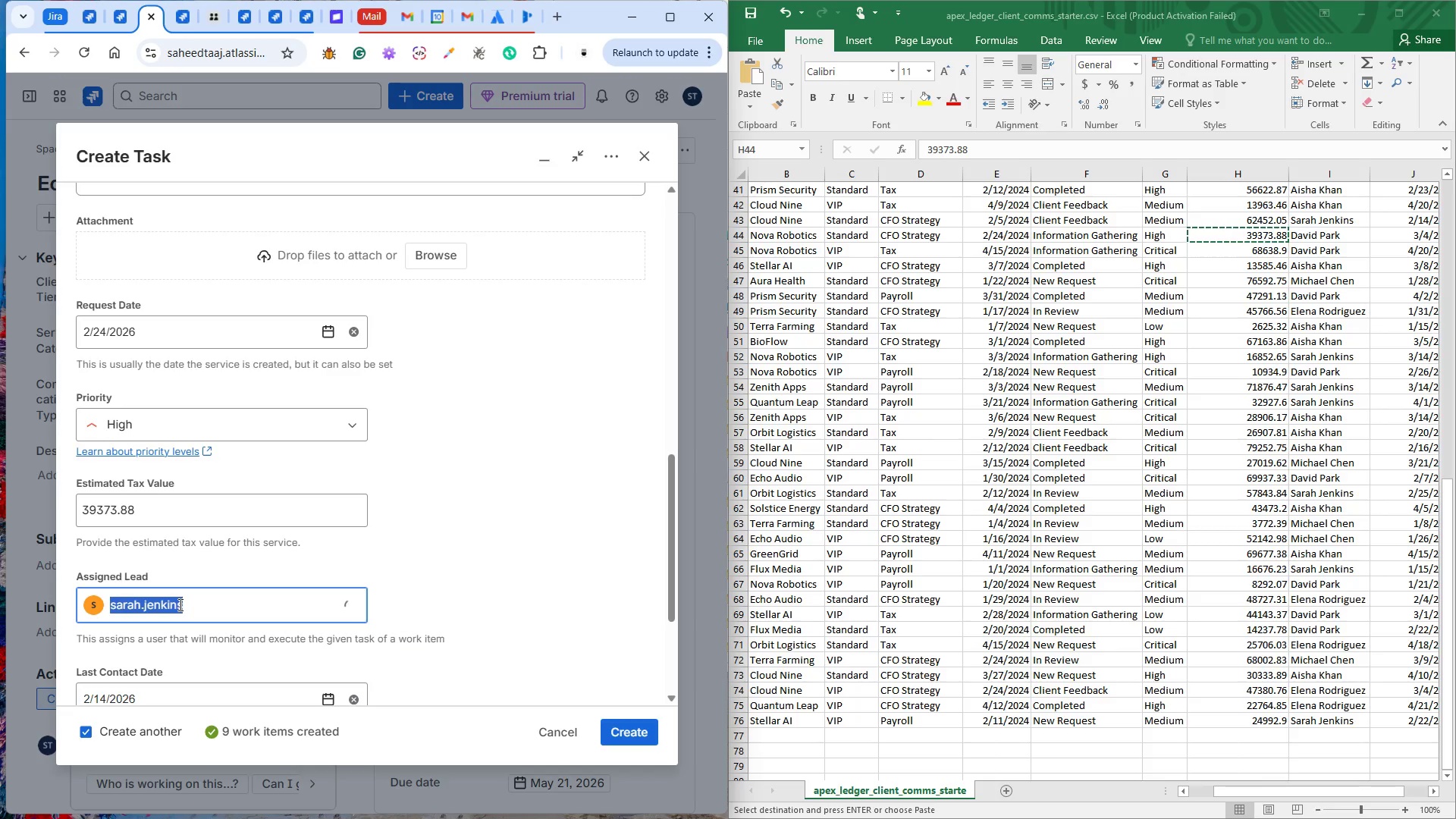 
key(D)
 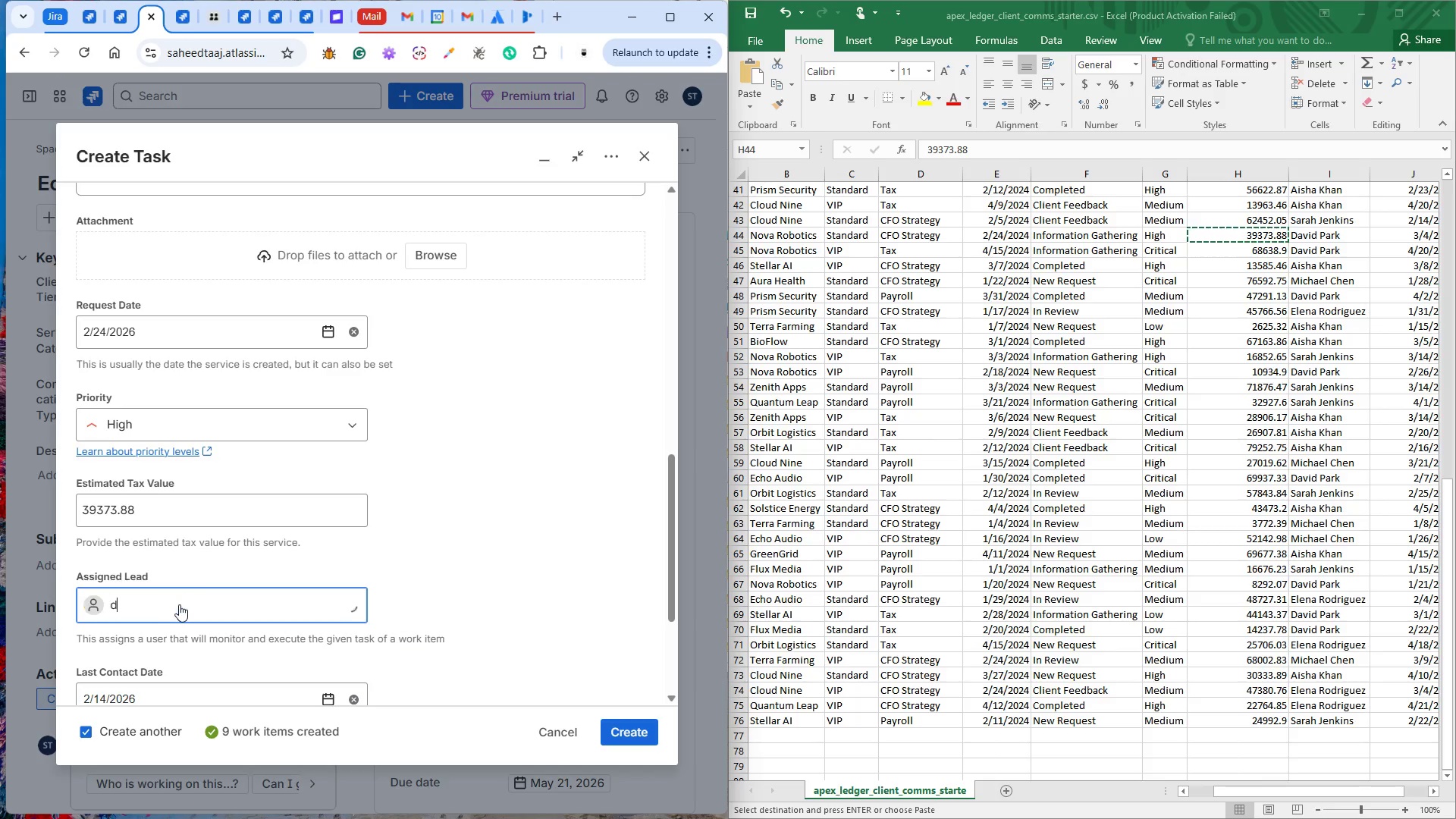 
key(Control+ControlLeft)
 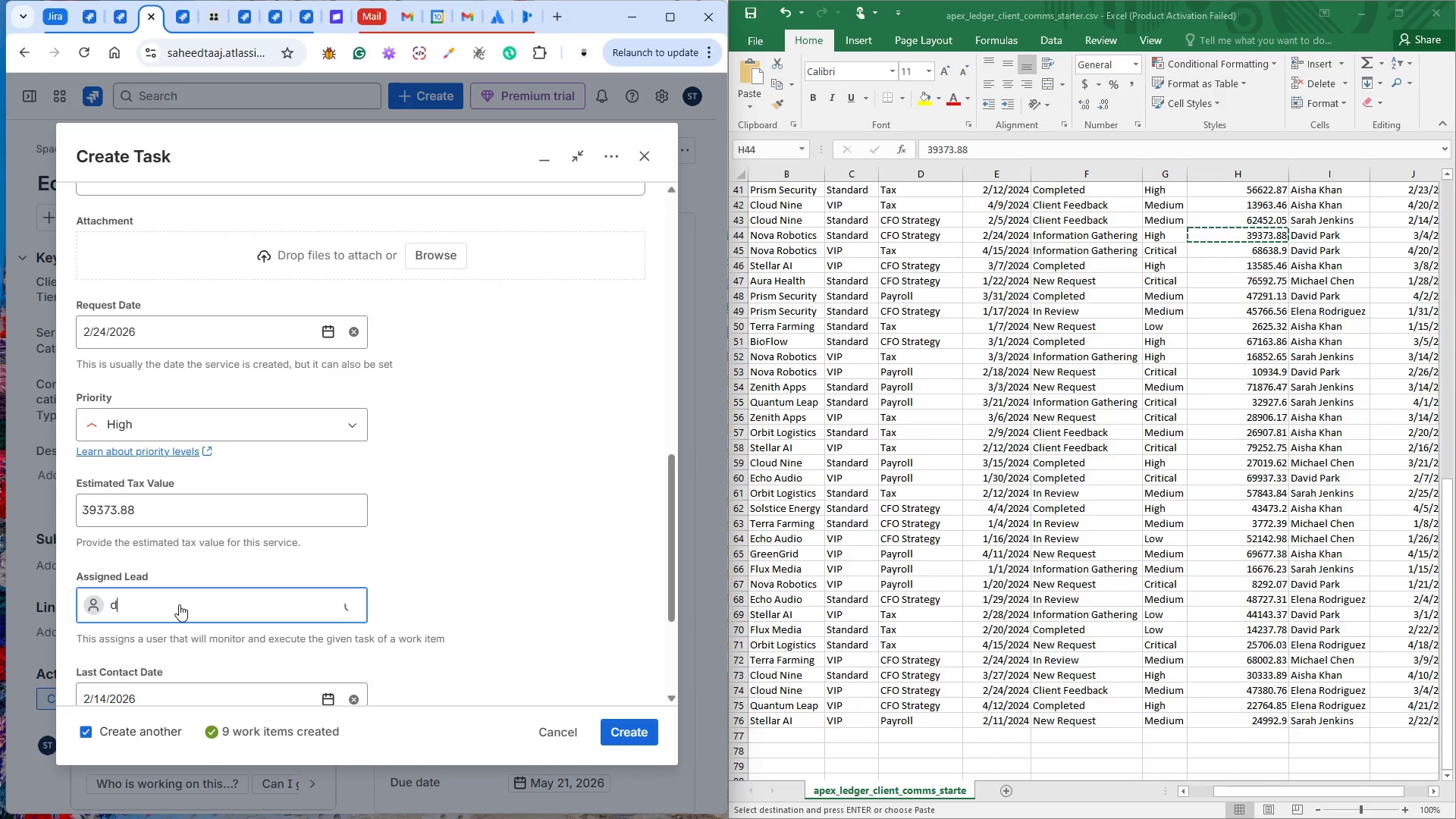 
key(Control+A)
 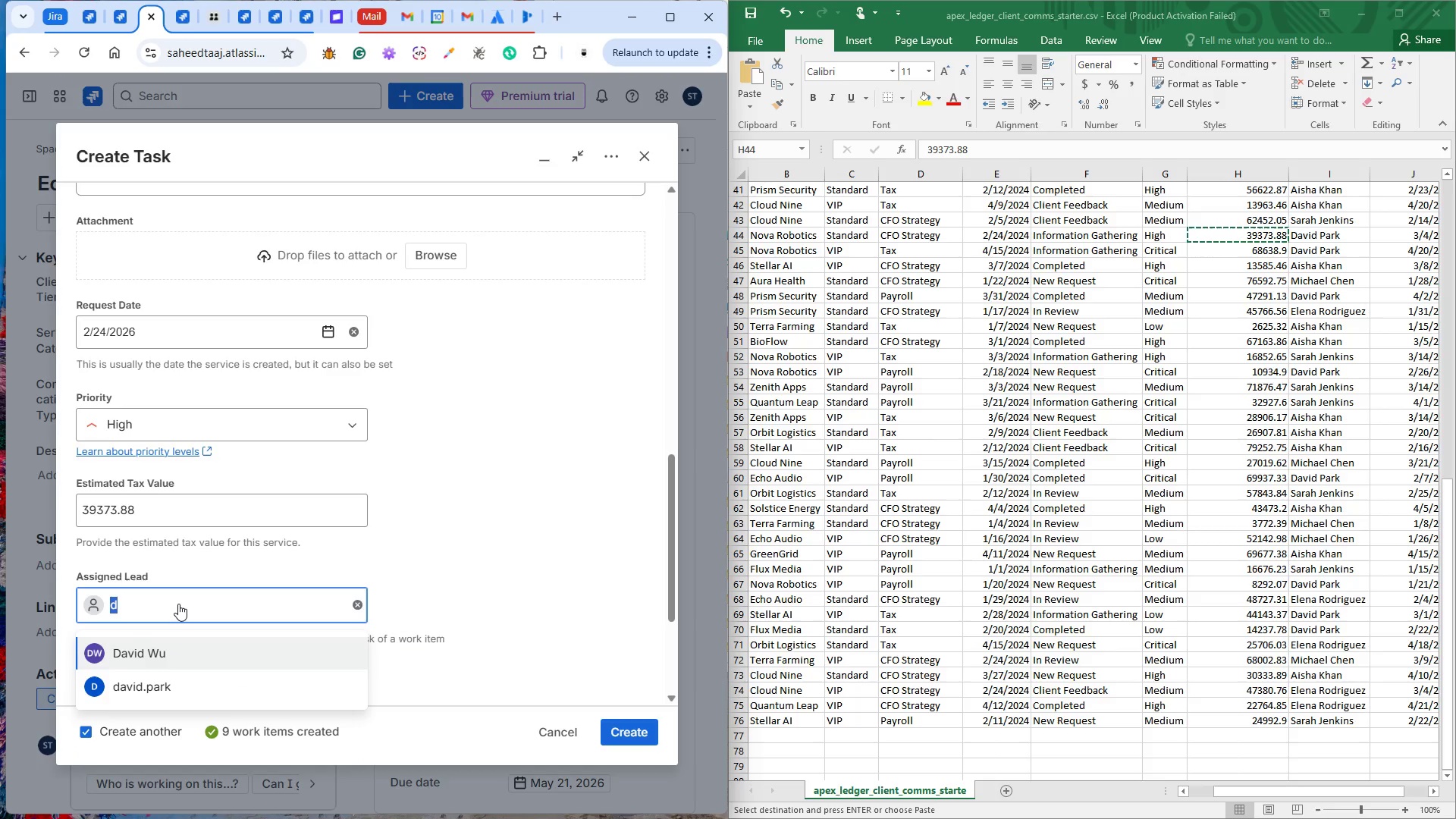 
type(da)
 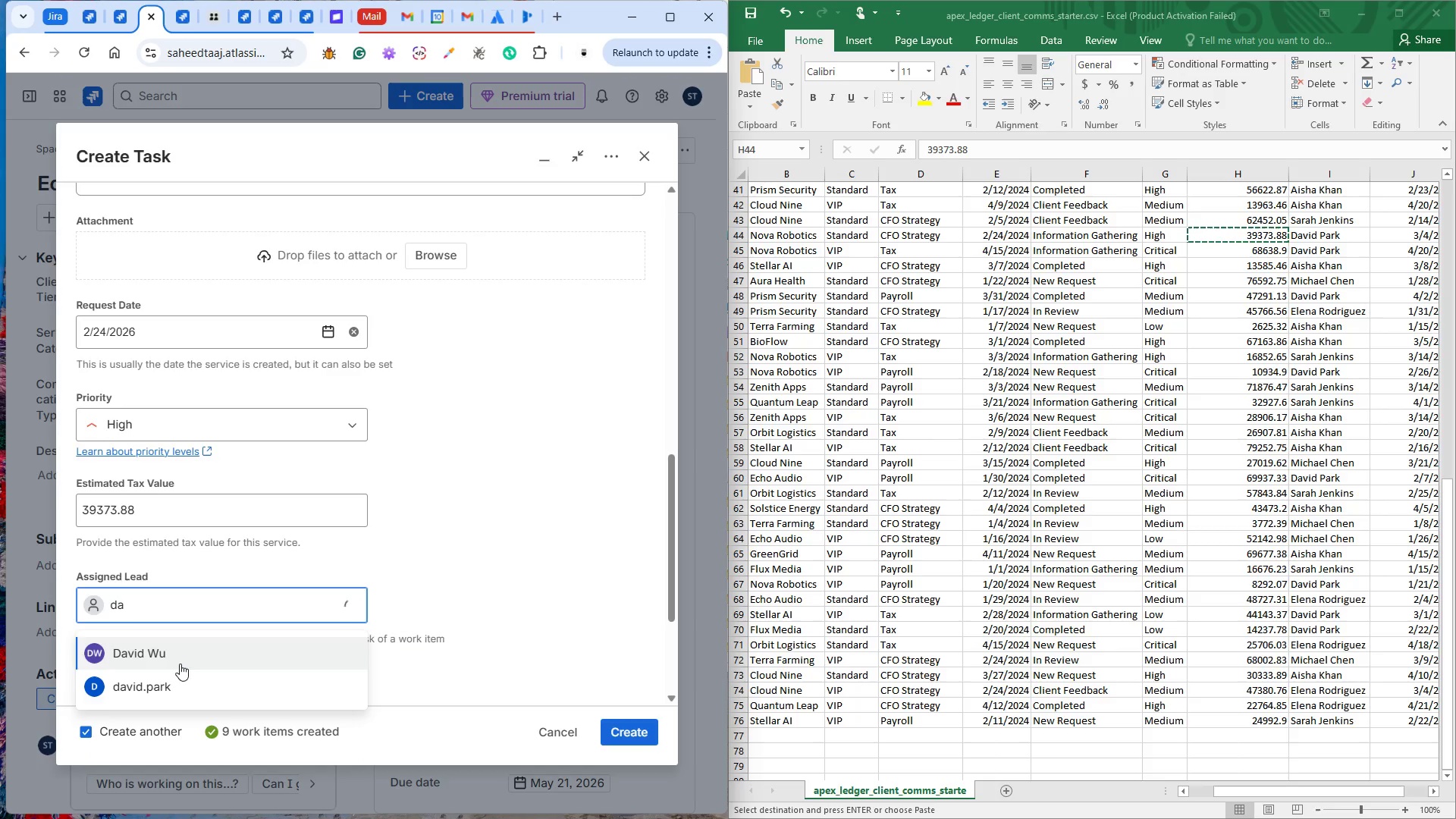 
left_click([177, 682])
 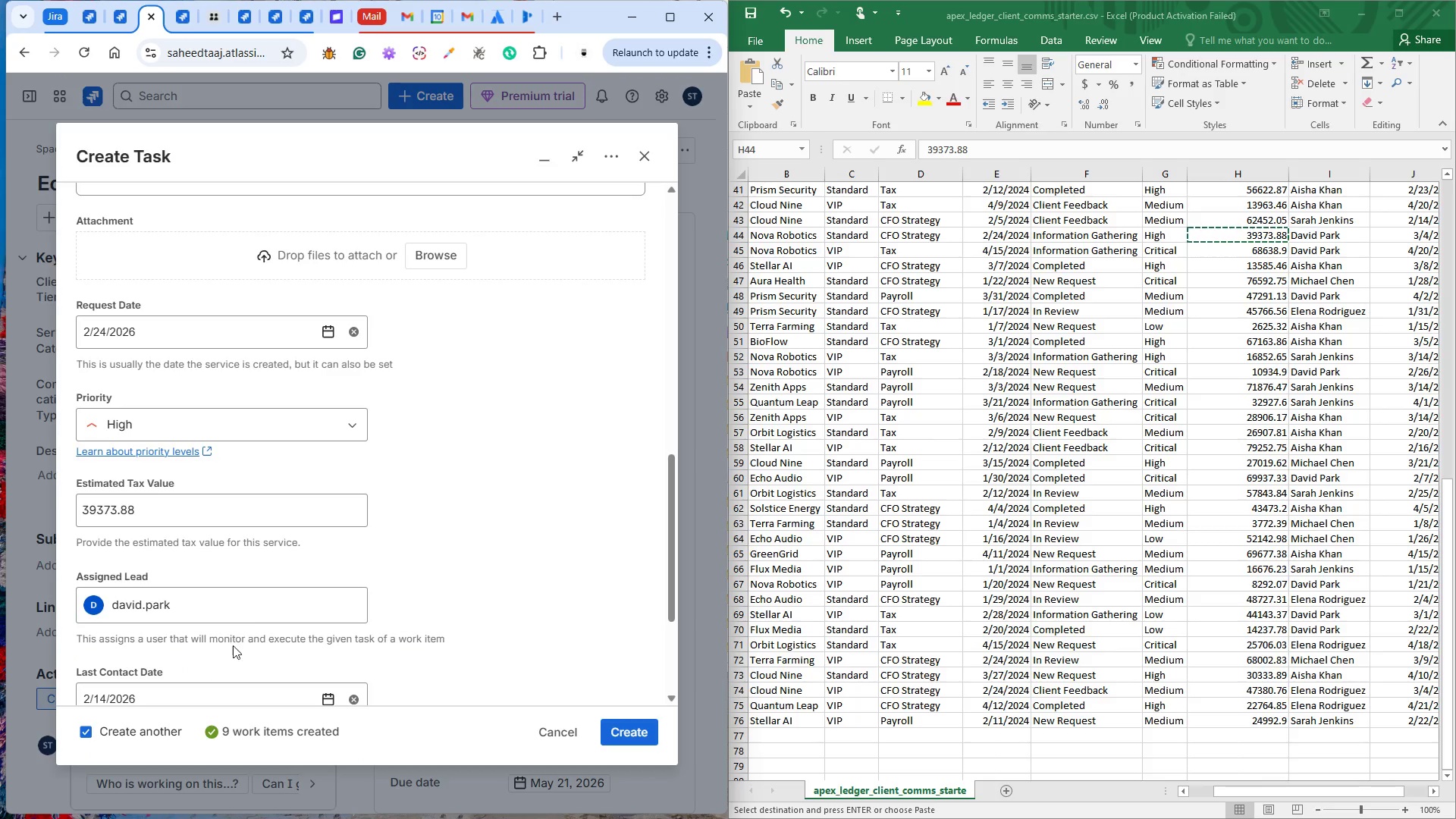 
scroll: coordinate [262, 628], scroll_direction: down, amount: 2.0
 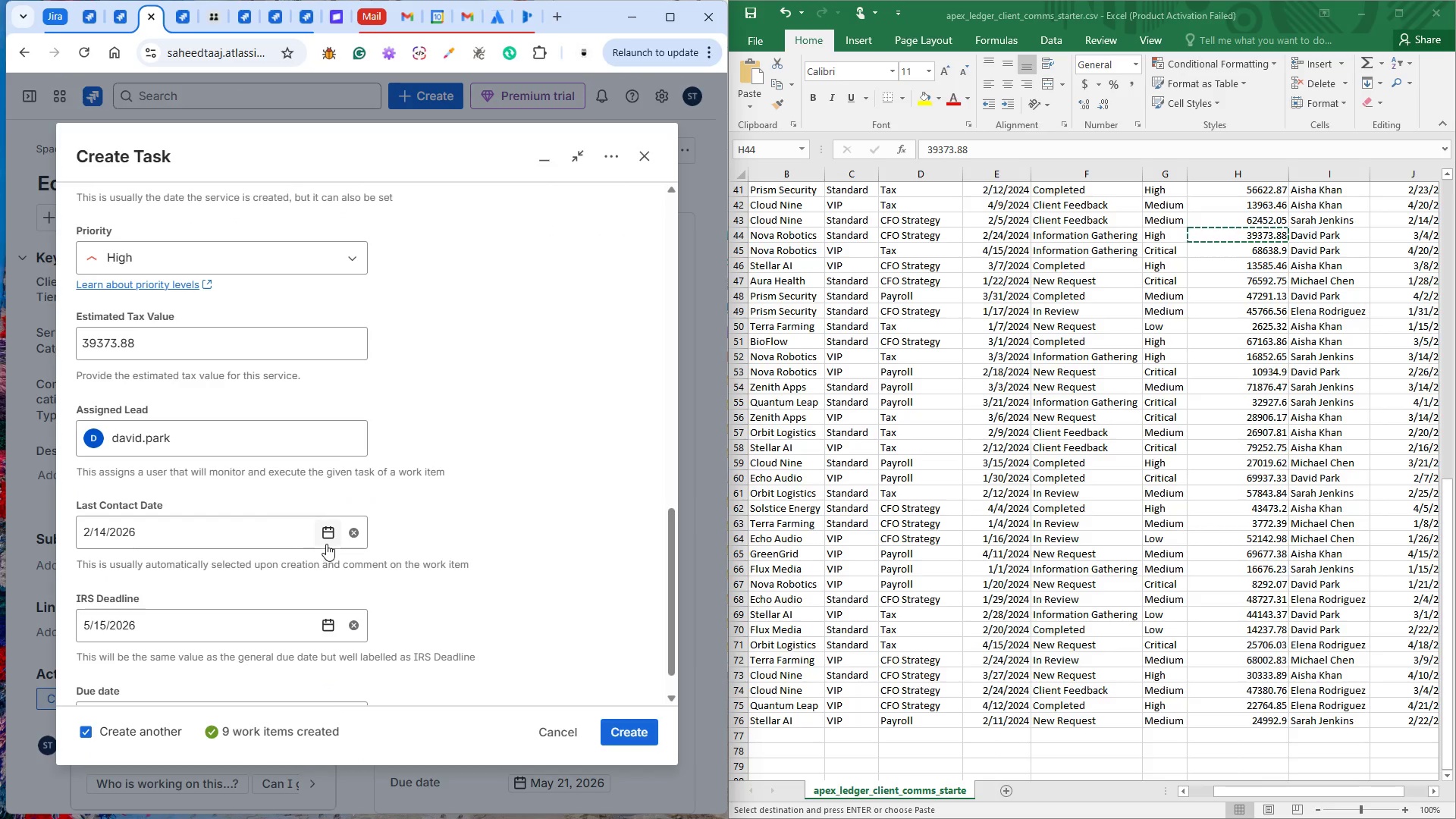 
left_click([329, 532])
 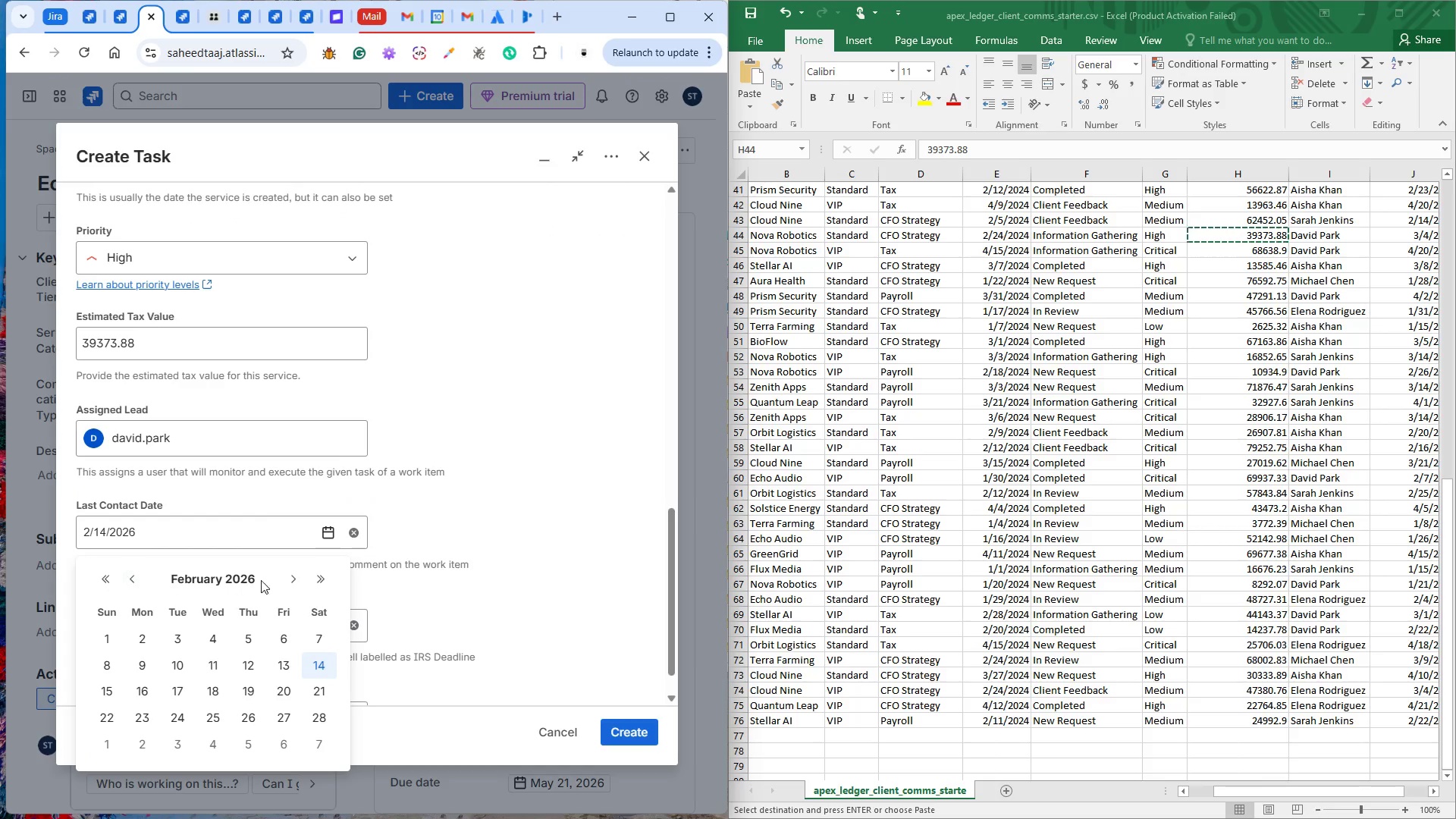 
left_click([293, 576])
 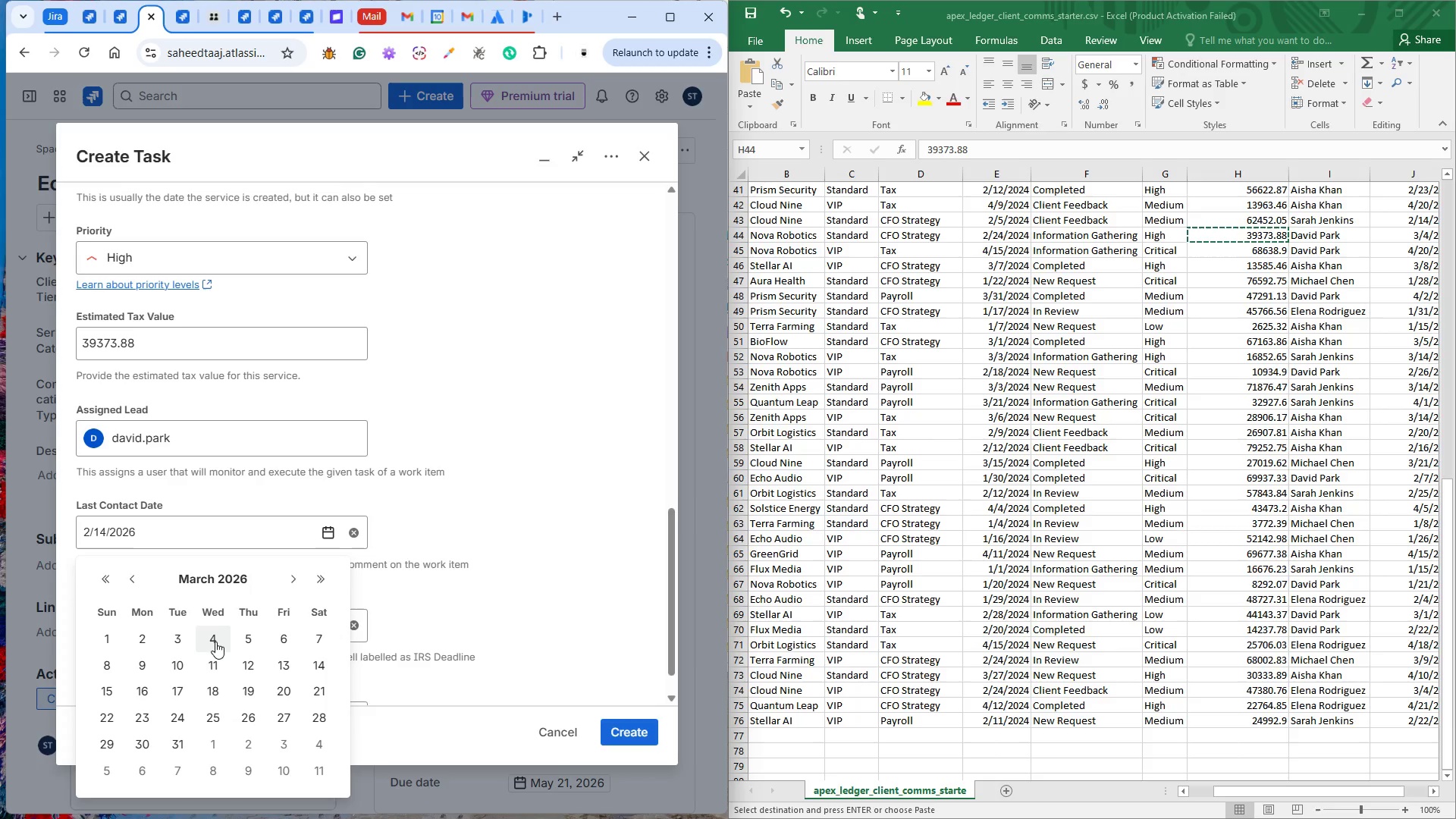 
left_click([211, 642])
 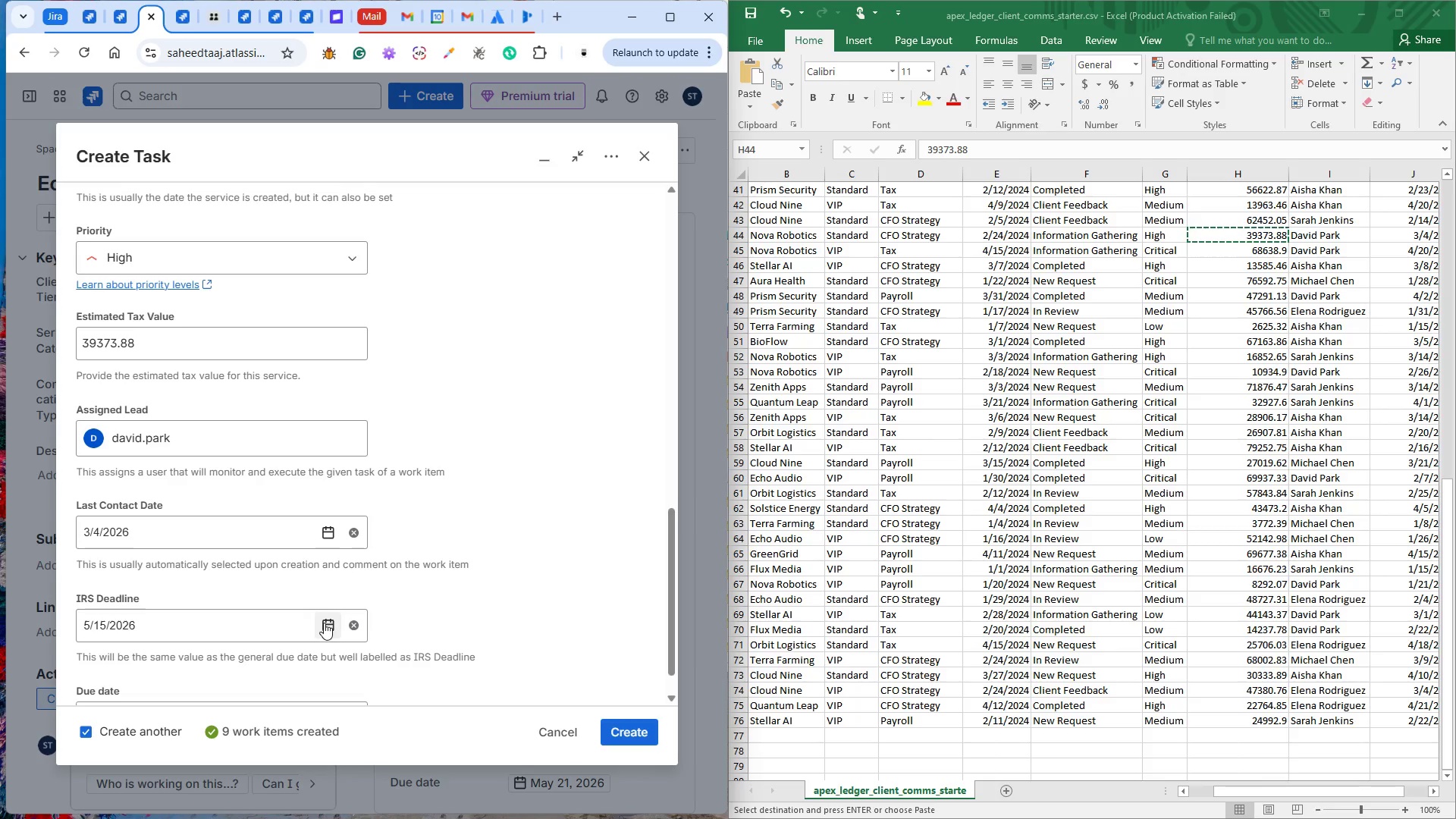 
left_click([352, 621])
 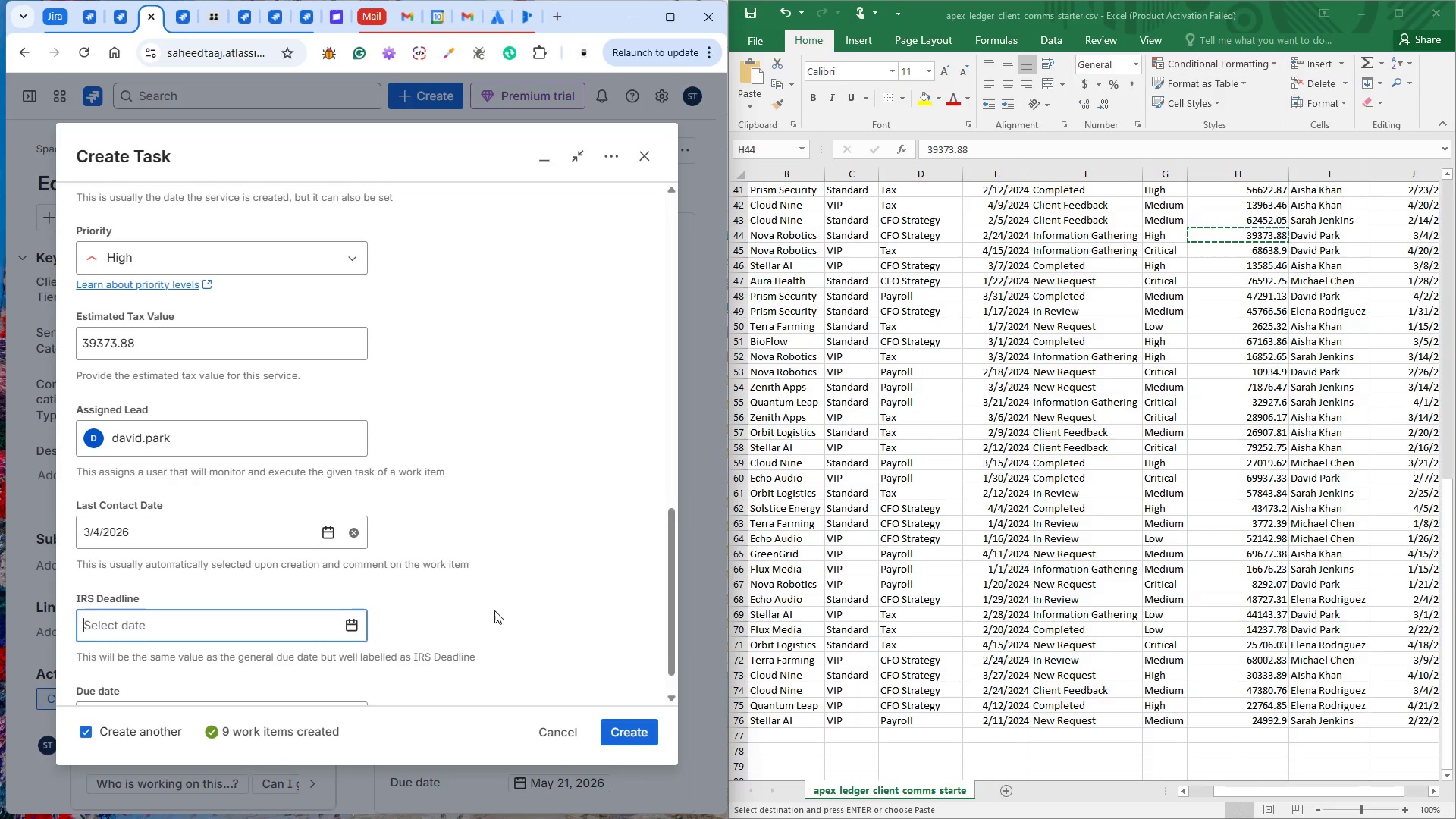 
scroll: coordinate [564, 620], scroll_direction: down, amount: 4.0
 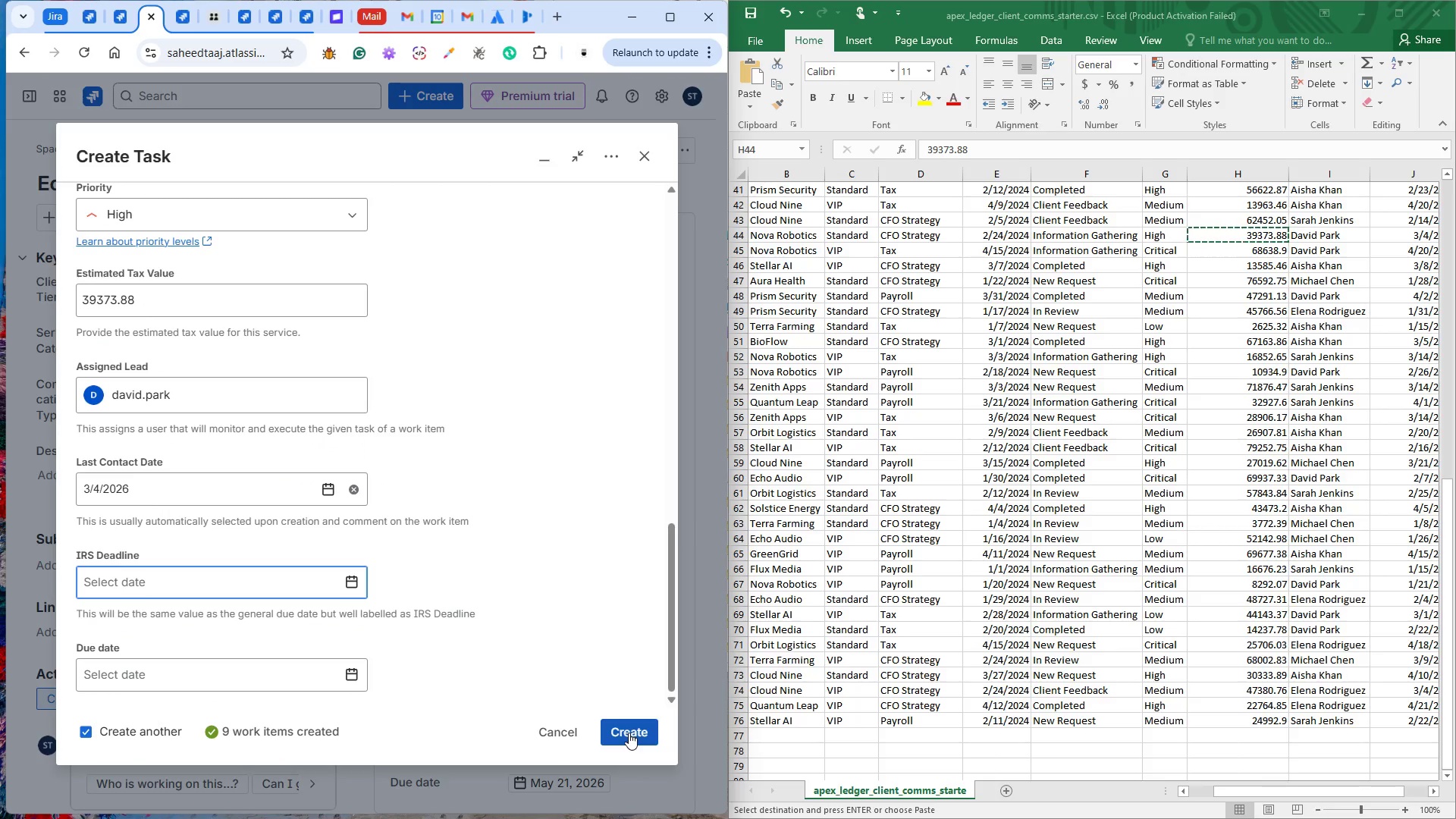 
left_click([628, 733])
 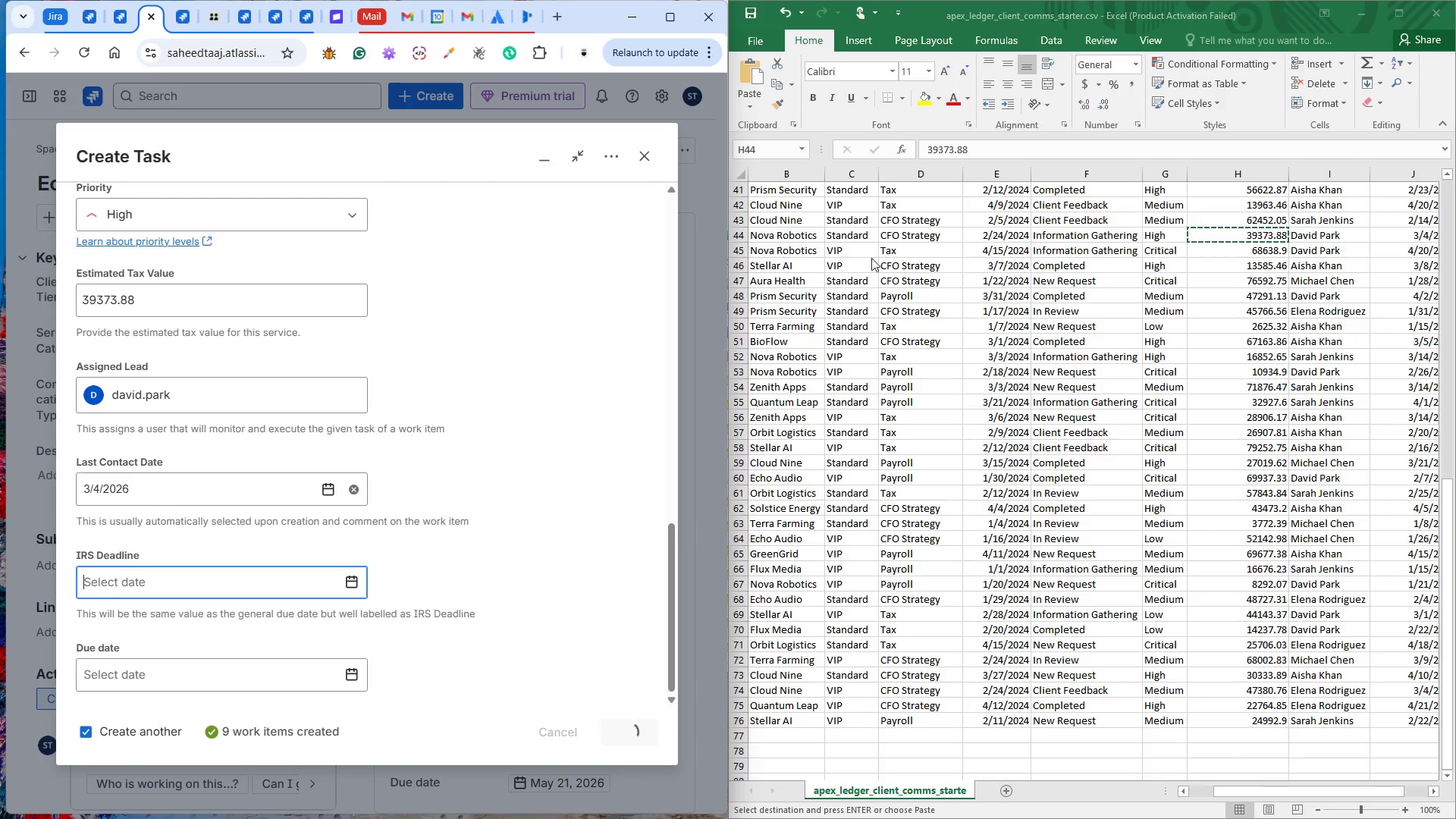 
left_click([779, 249])
 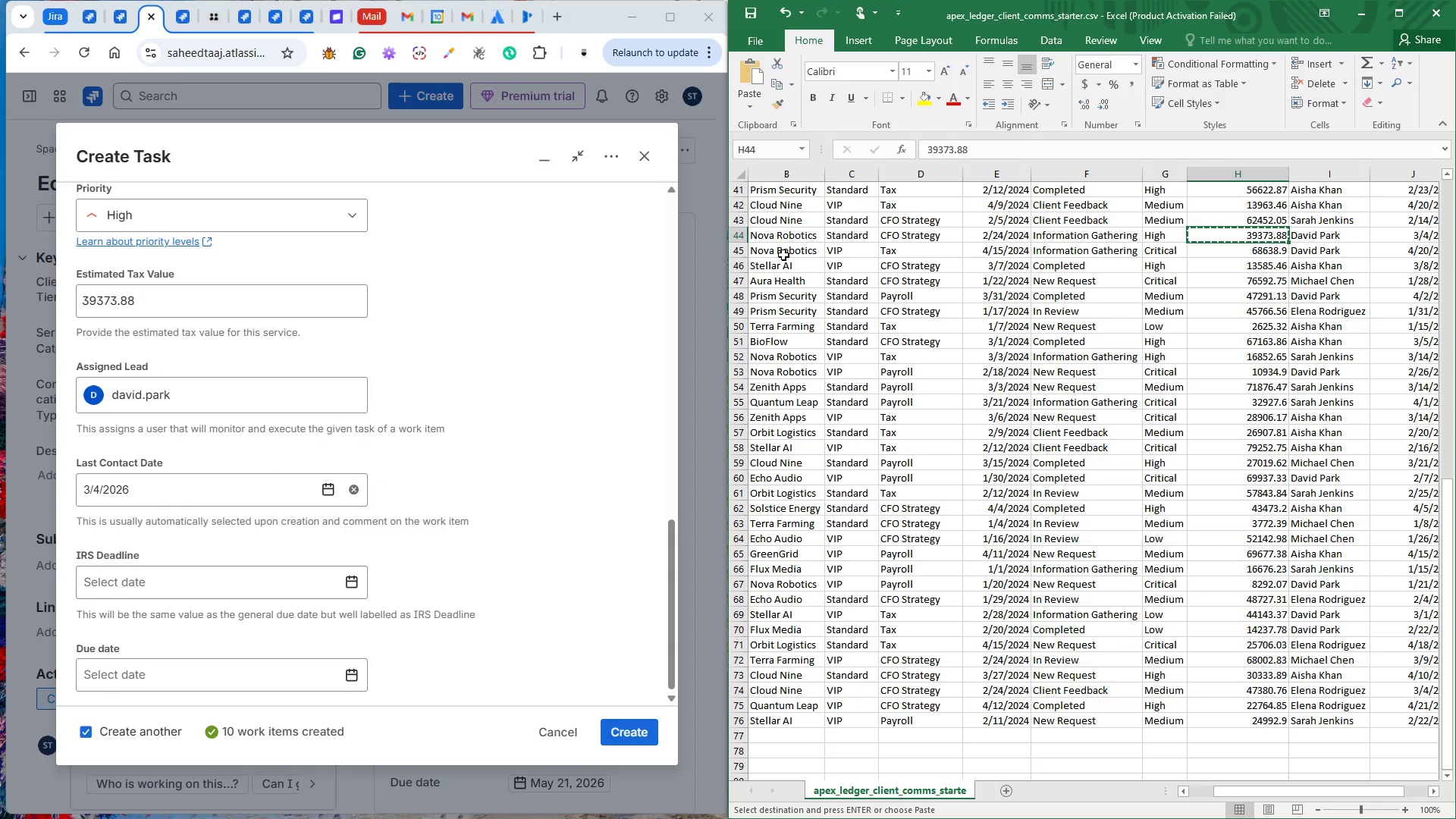 
left_click([783, 255])
 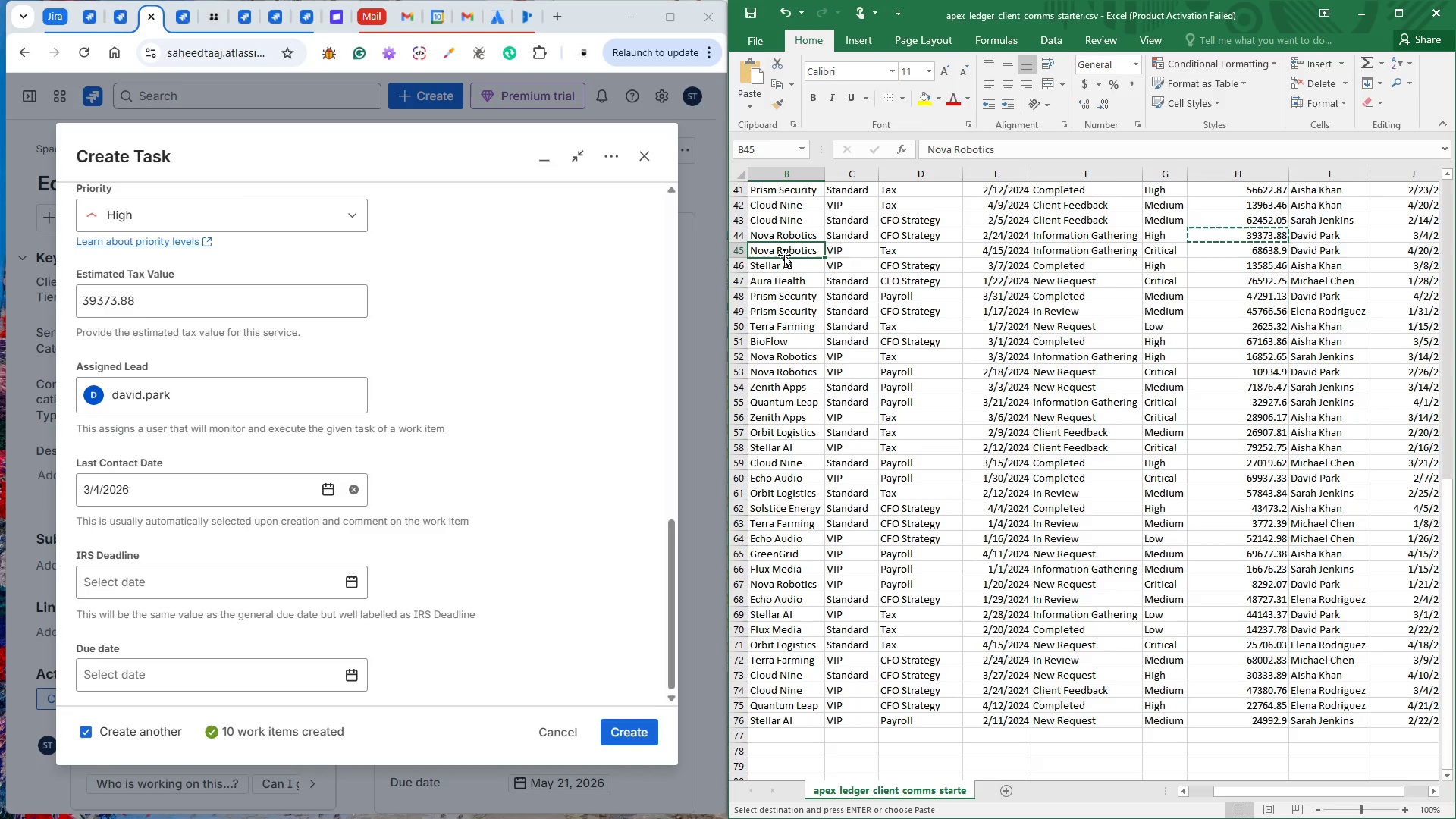 
key(Control+C)
 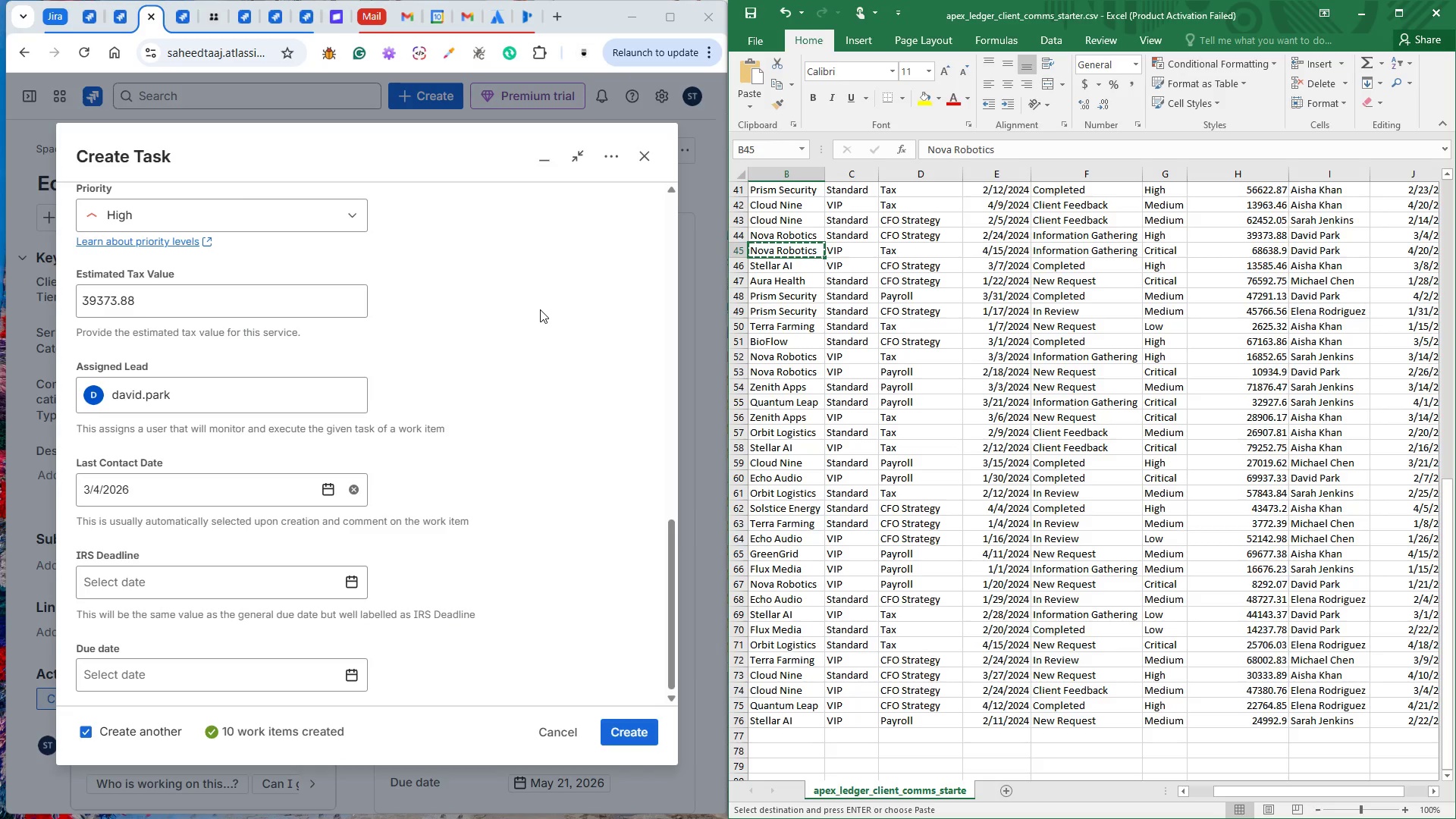 
wait(69.45)
 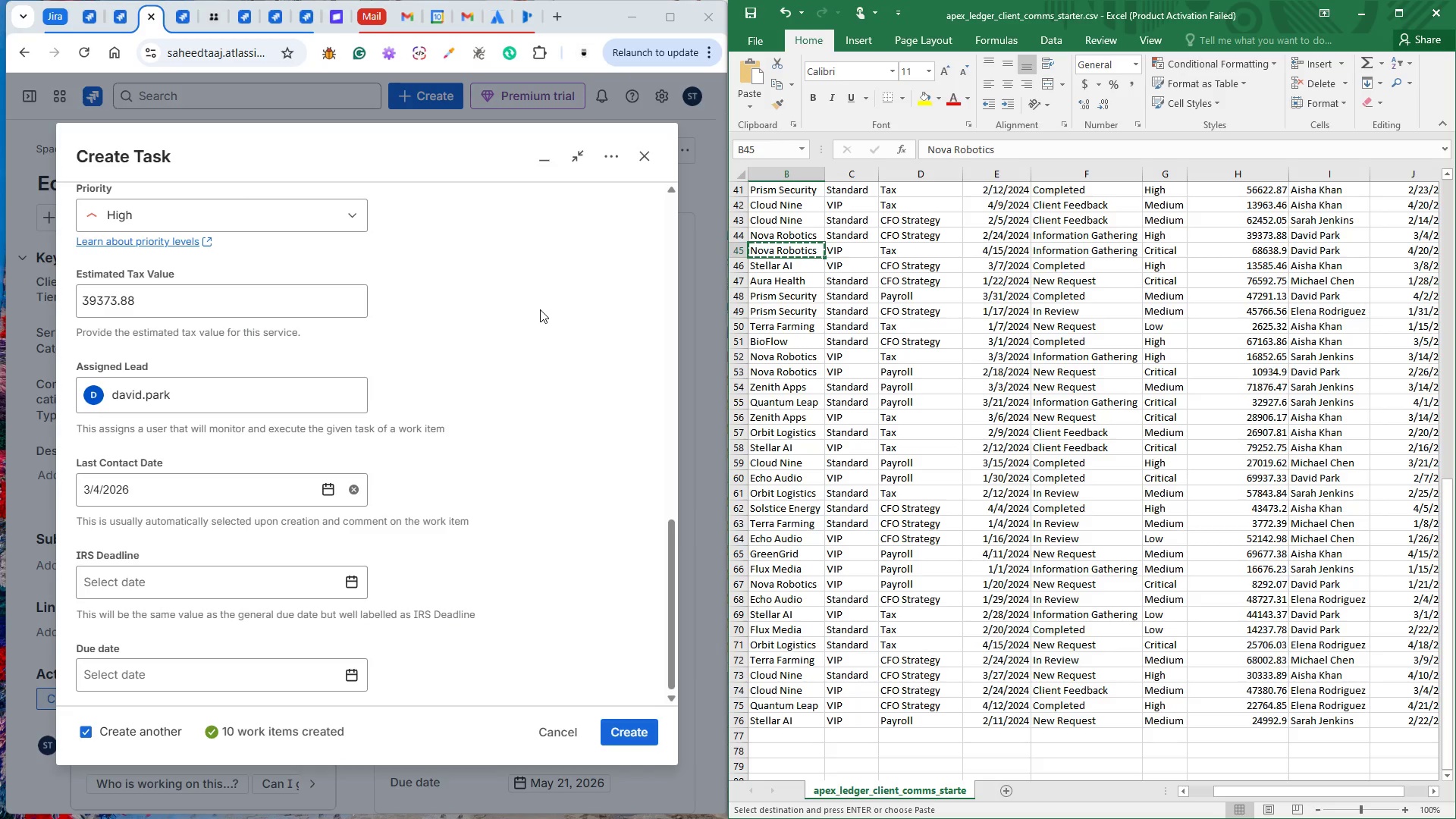 
scroll: coordinate [536, 415], scroll_direction: up, amount: 4.0
 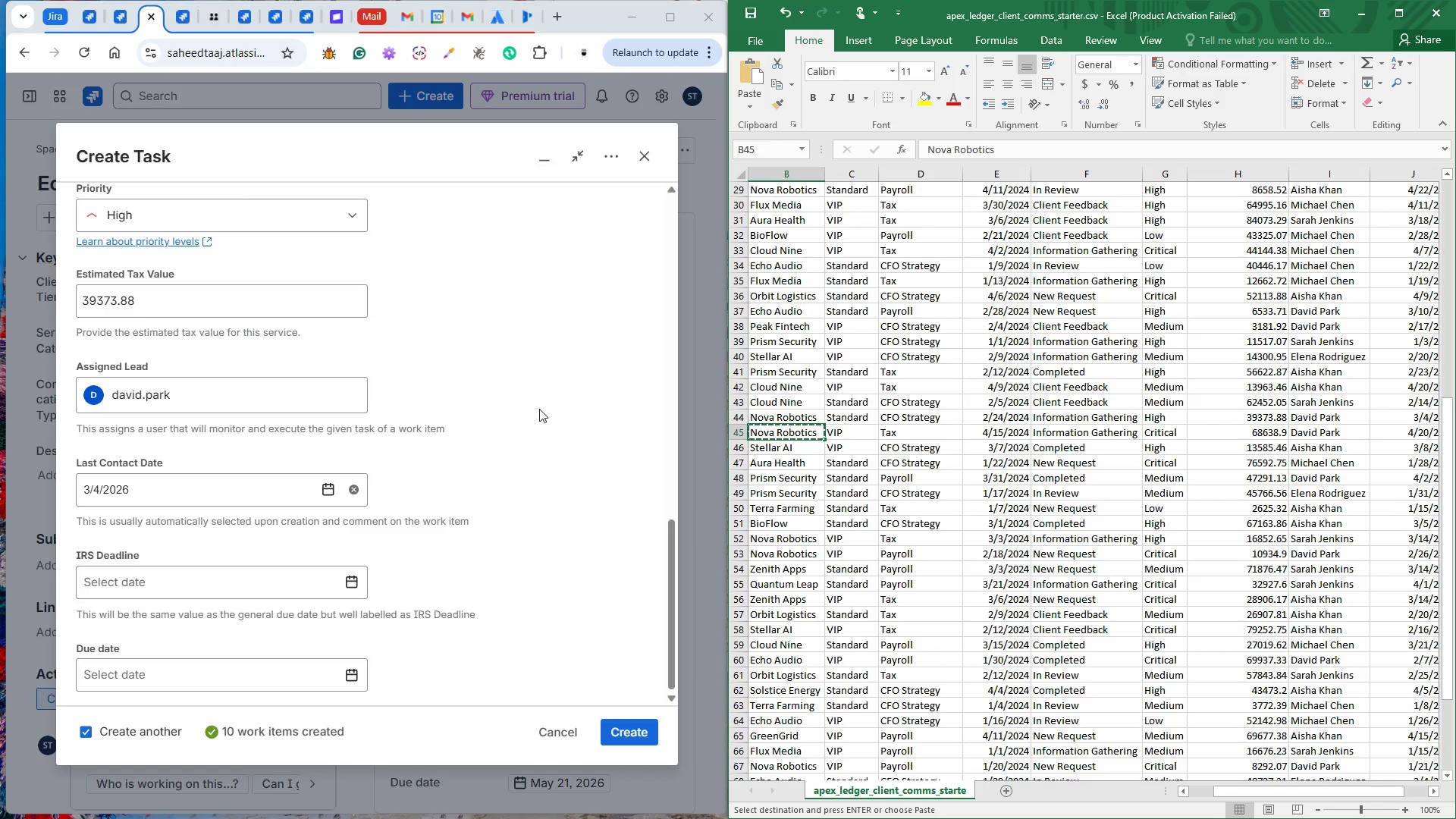 
scroll: coordinate [544, 408], scroll_direction: down, amount: 4.0
 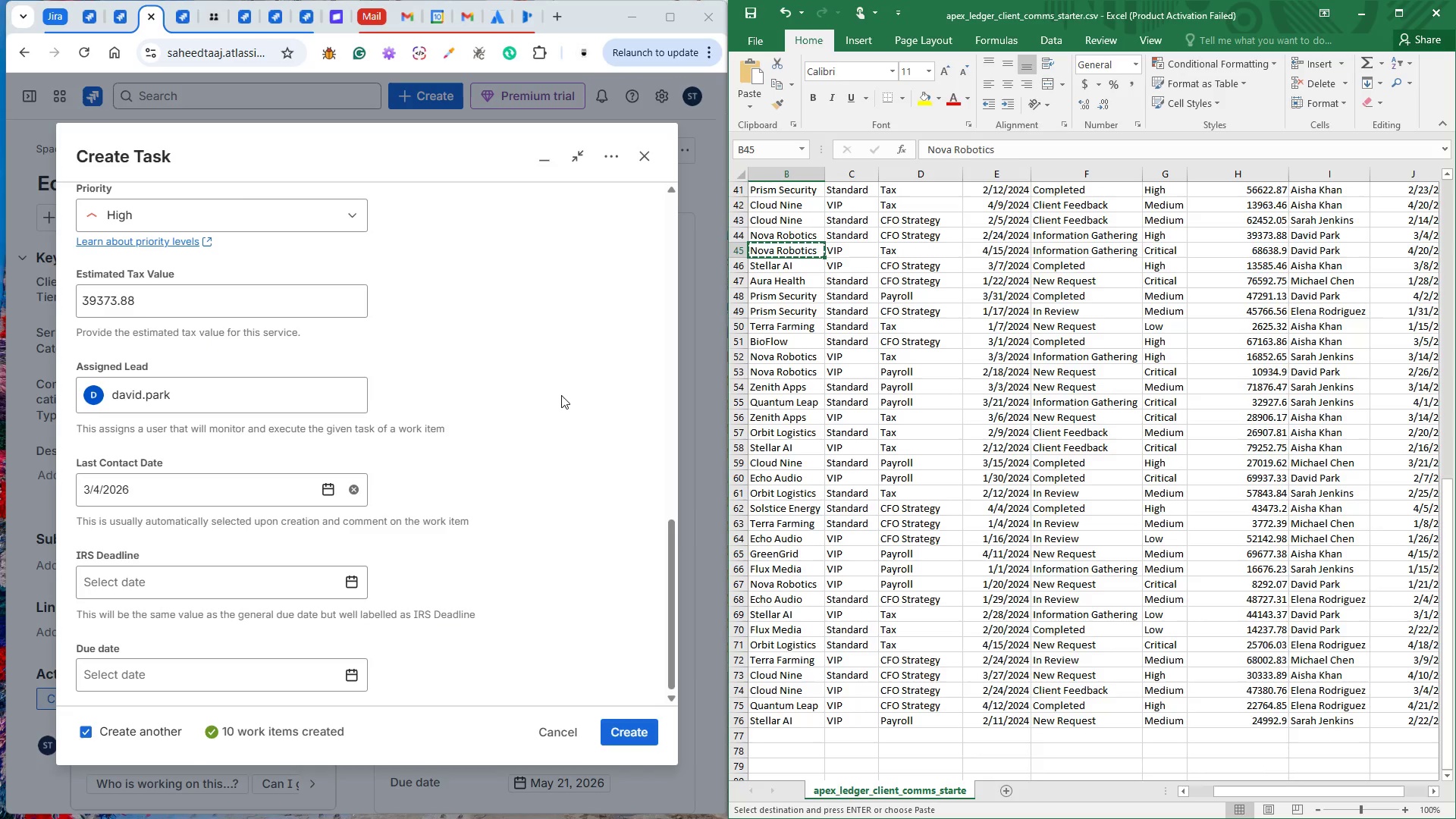 
left_click([564, 393])
 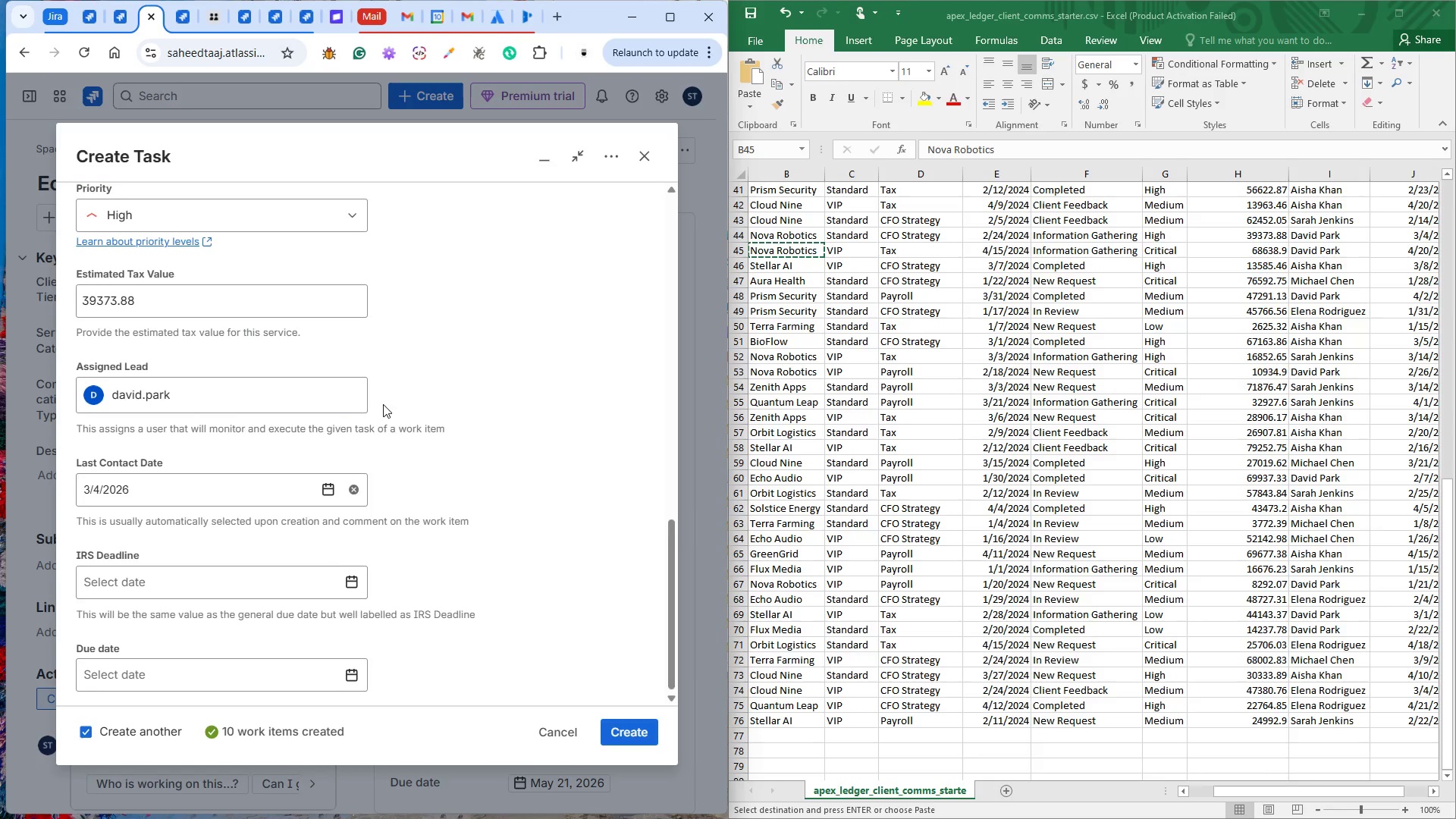 
scroll: coordinate [136, 349], scroll_direction: up, amount: 10.0
 